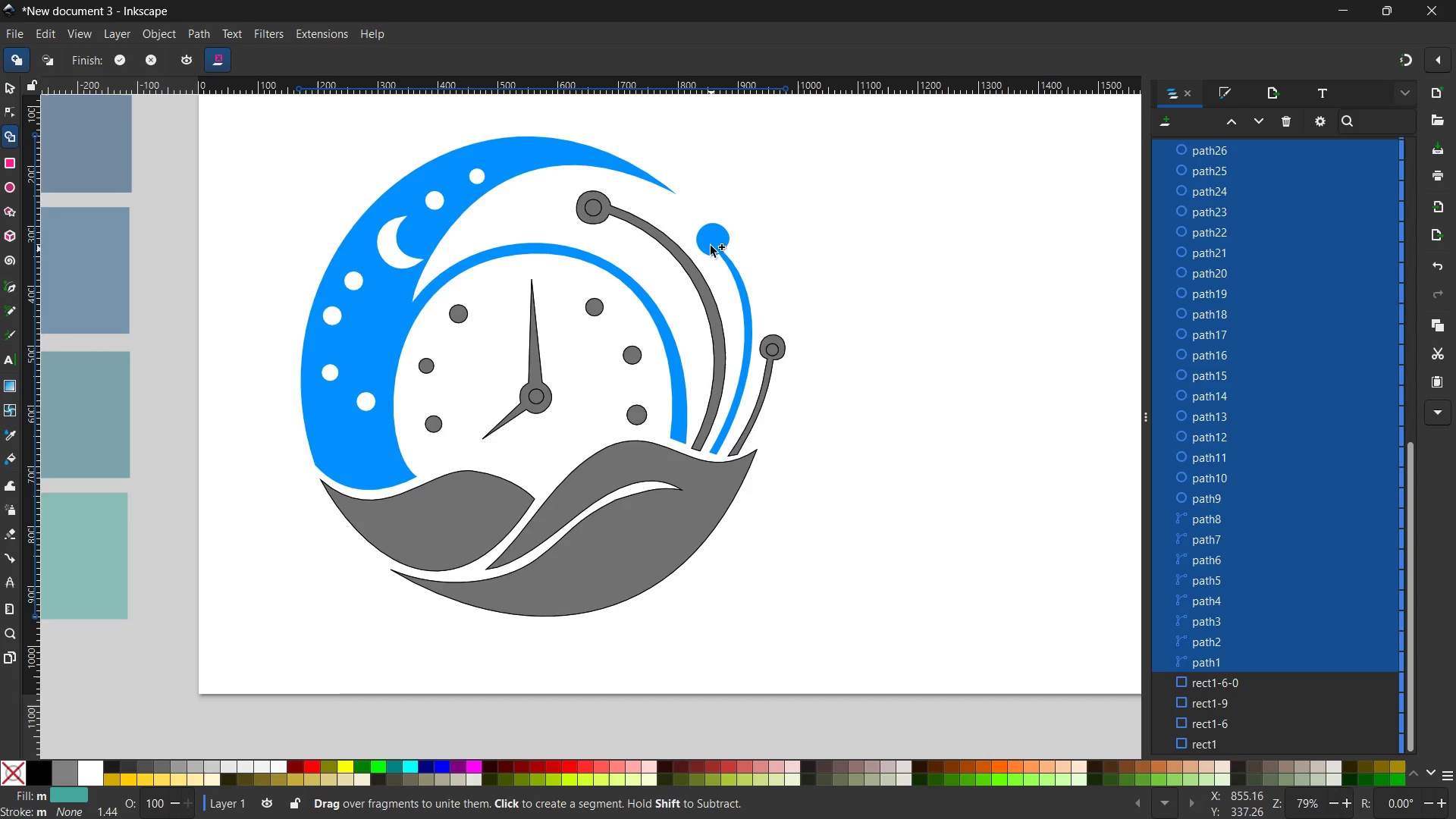 
hold_key(key=ShiftLeft, duration=1.05)
 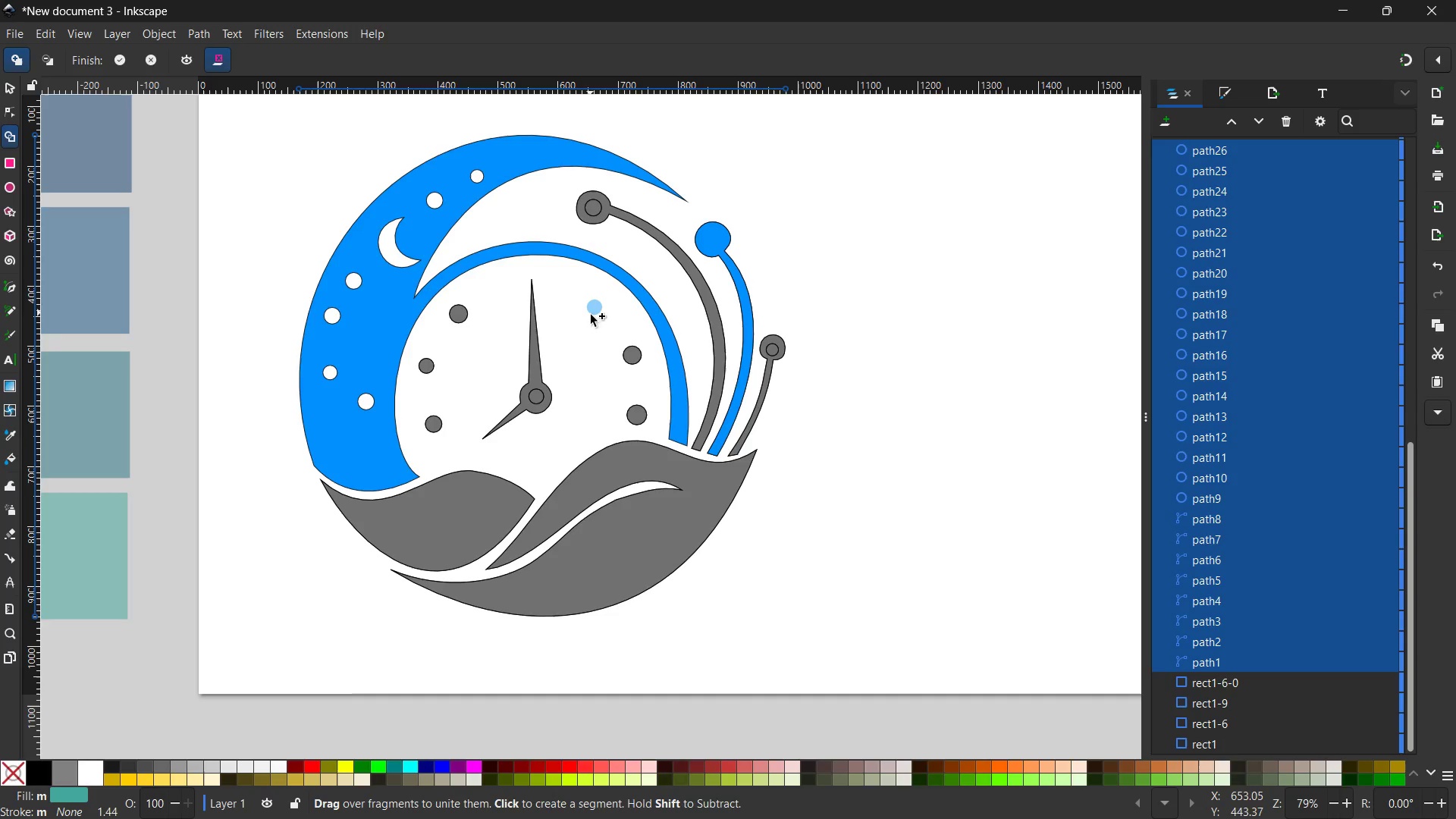 
key(Shift+ShiftLeft)
 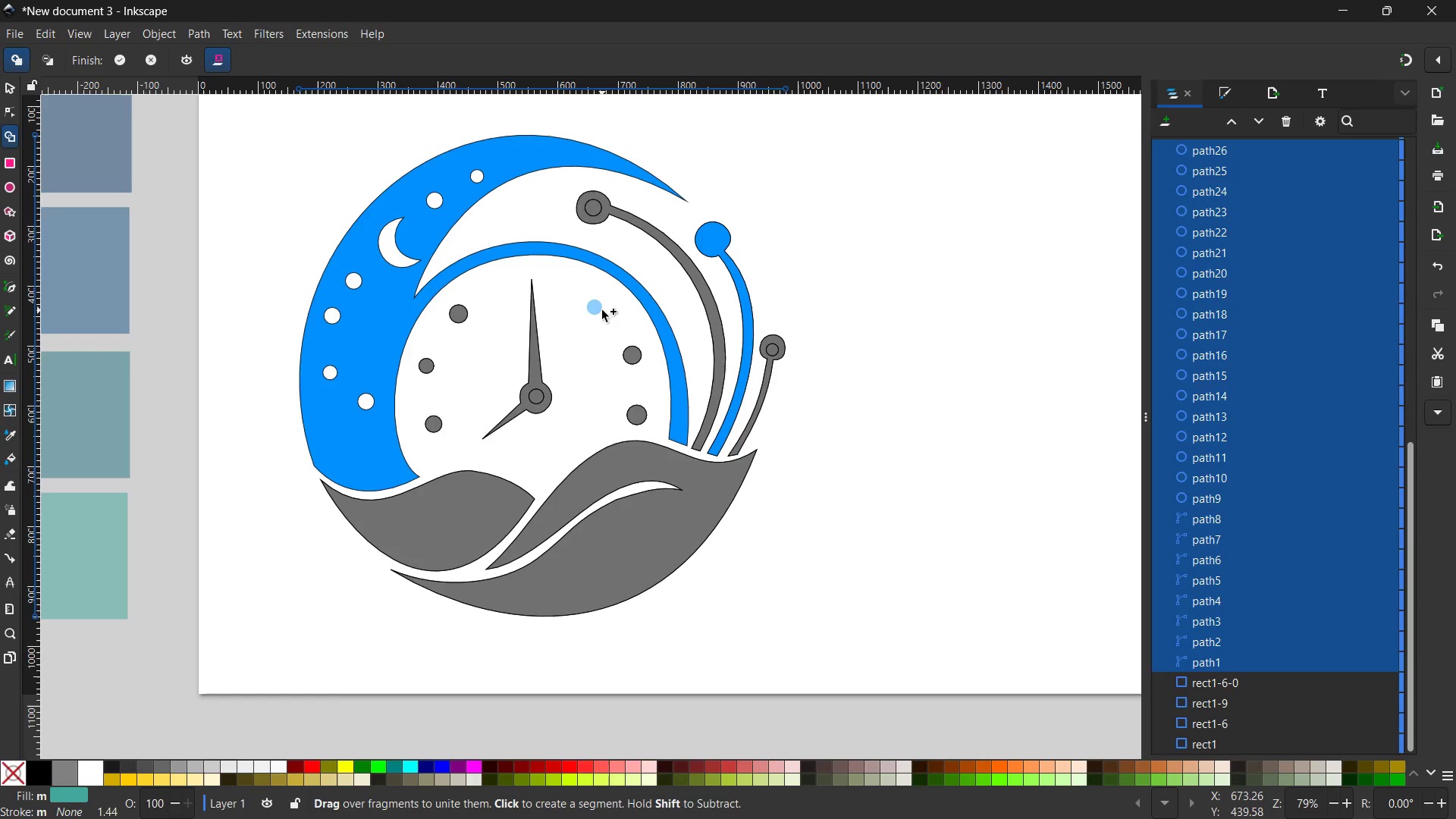 
left_click([595, 306])
 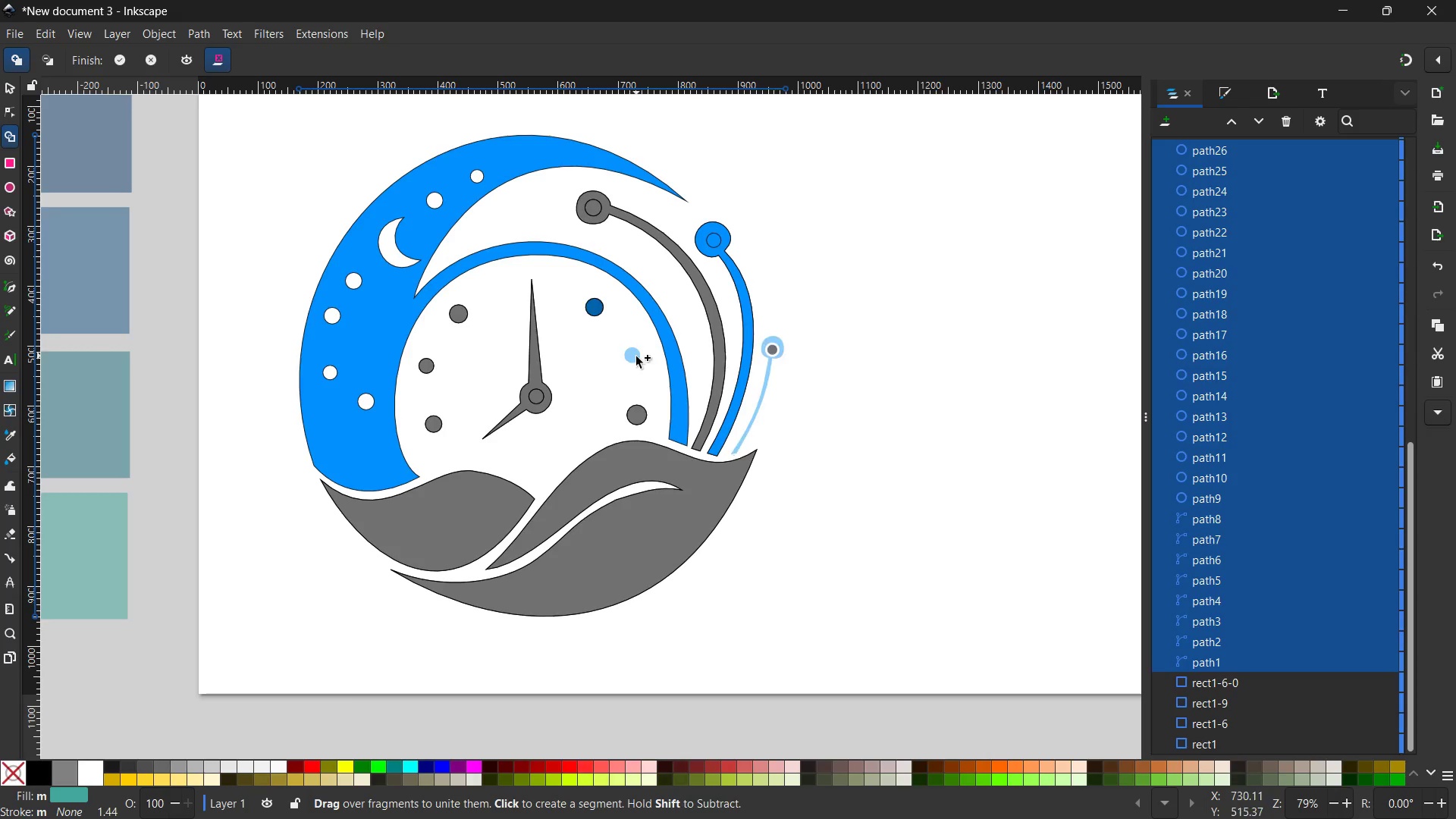 
left_click([636, 356])
 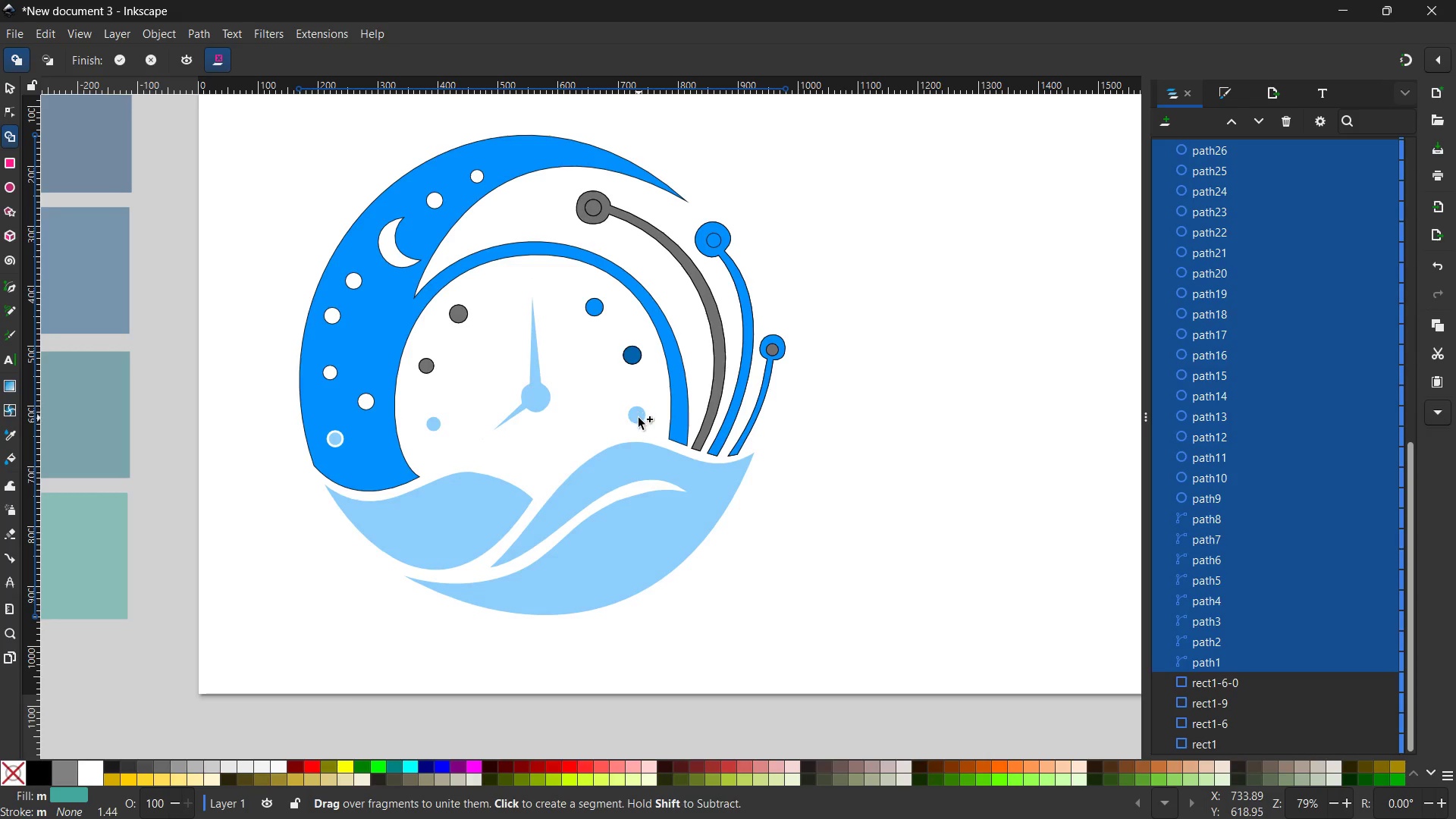 
left_click([639, 418])
 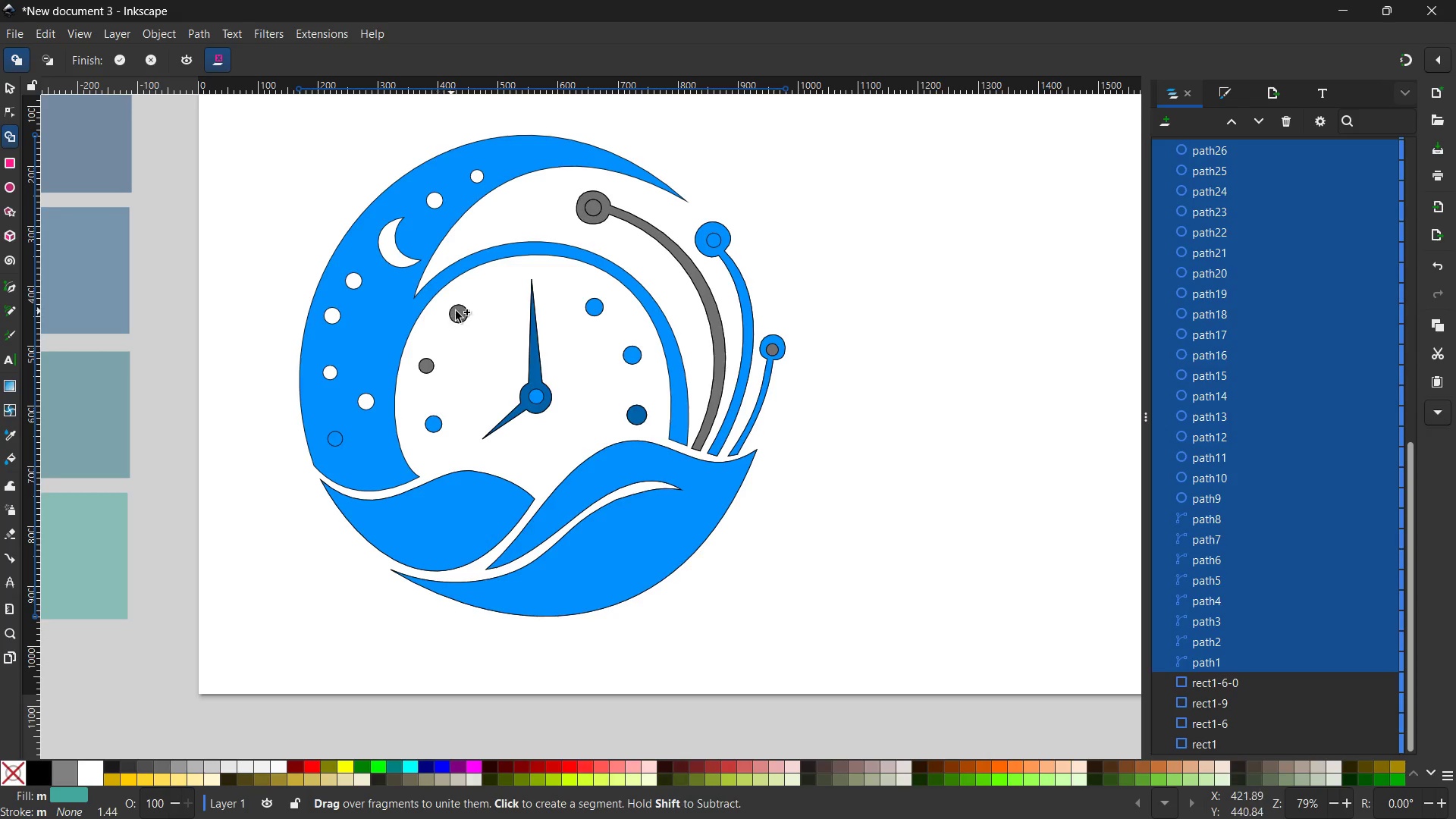 
left_click([459, 311])
 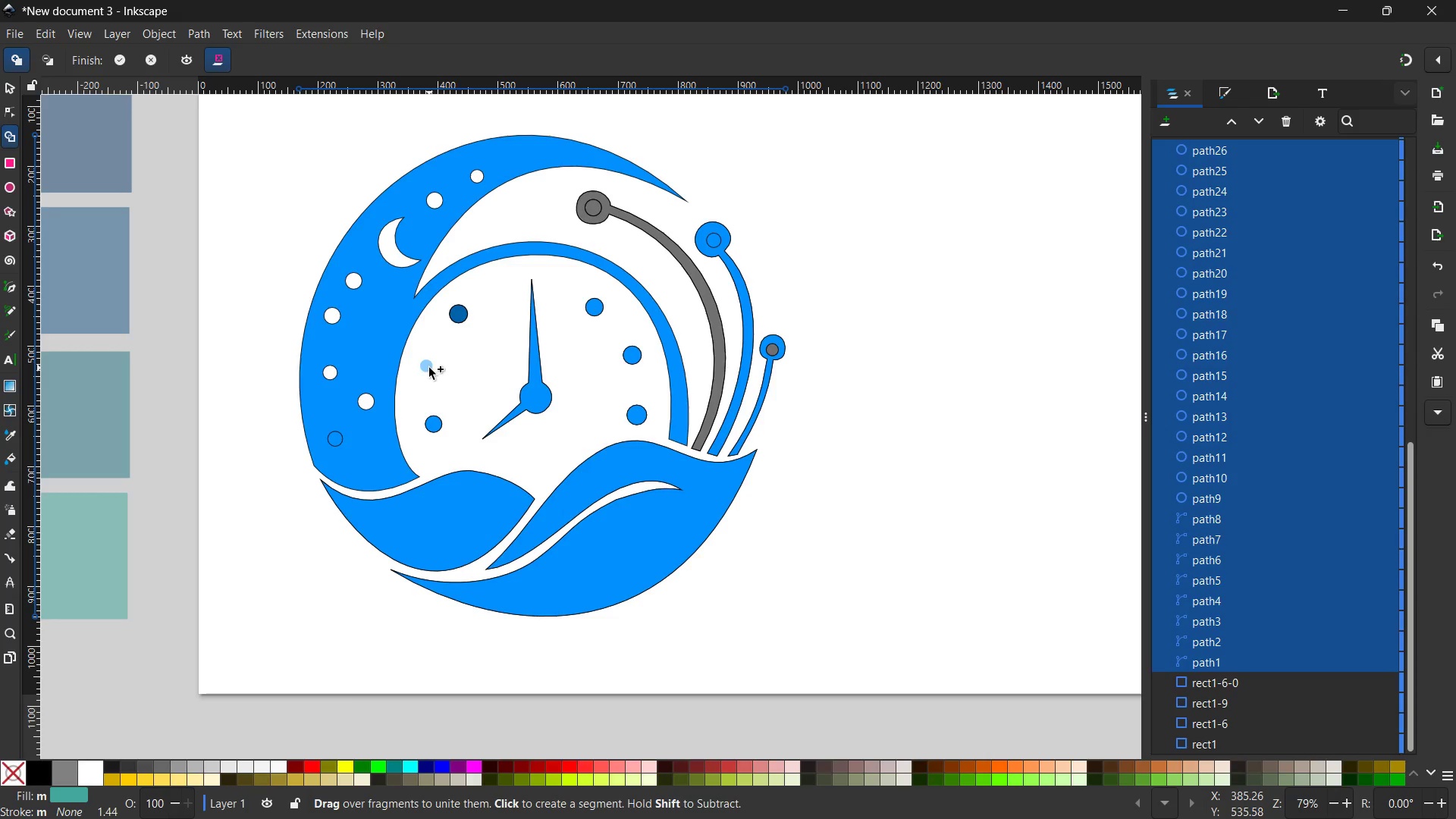 
left_click([429, 368])
 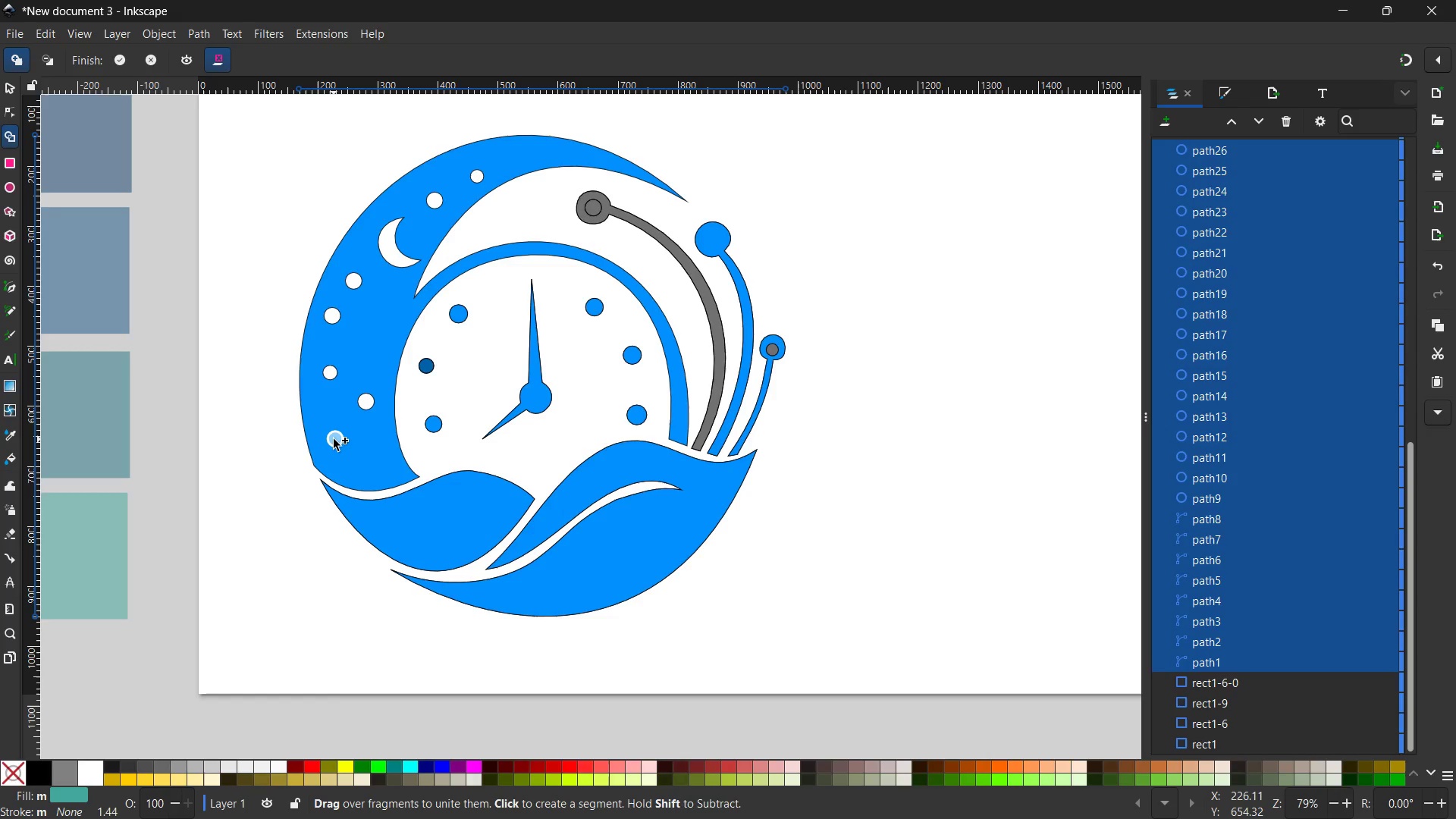 
hold_key(key=ShiftLeft, duration=4.62)
left_click([334, 439])
 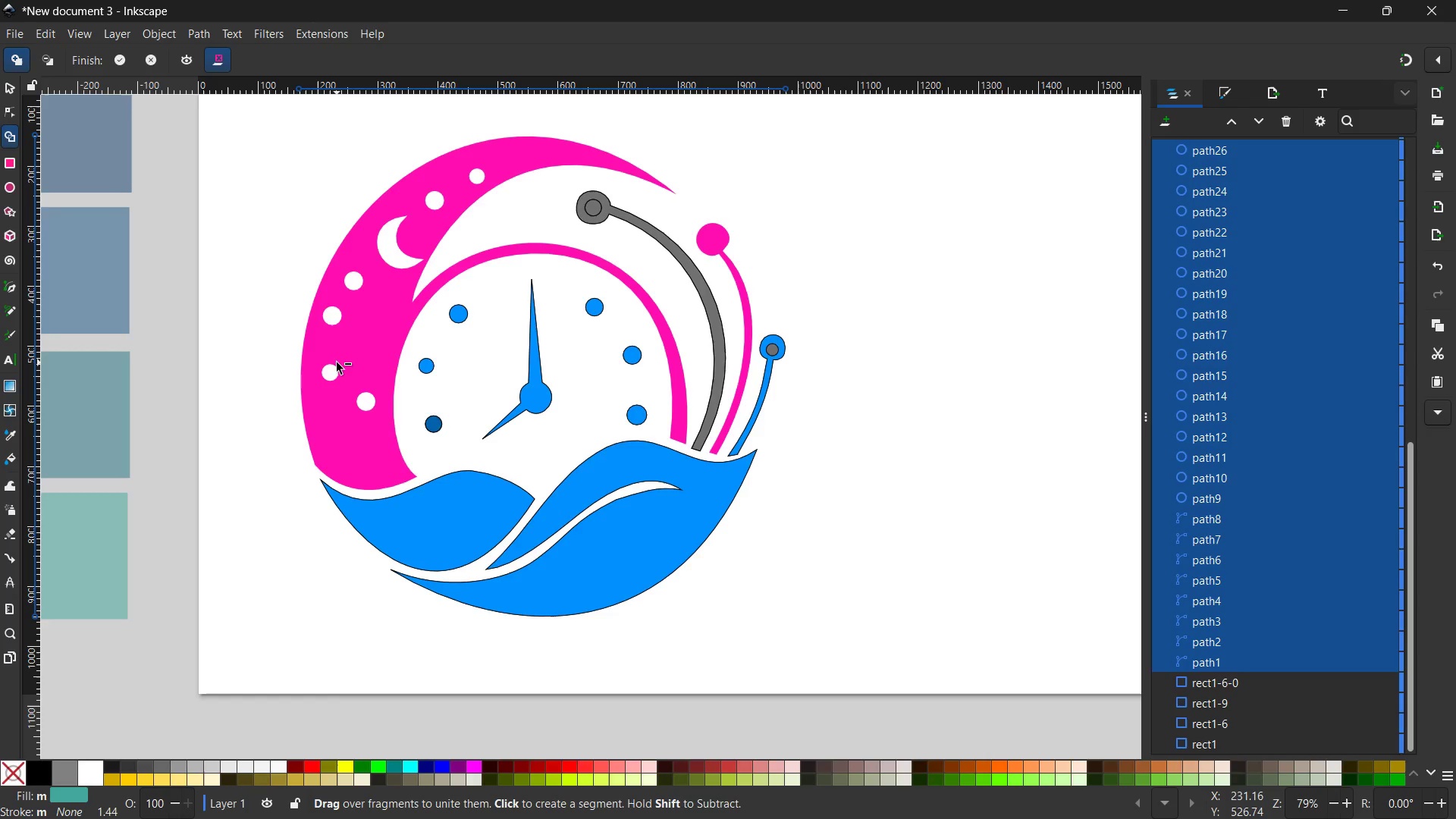 
hold_key(key=ShiftLeft, duration=1.19)
left_click([437, 425])
 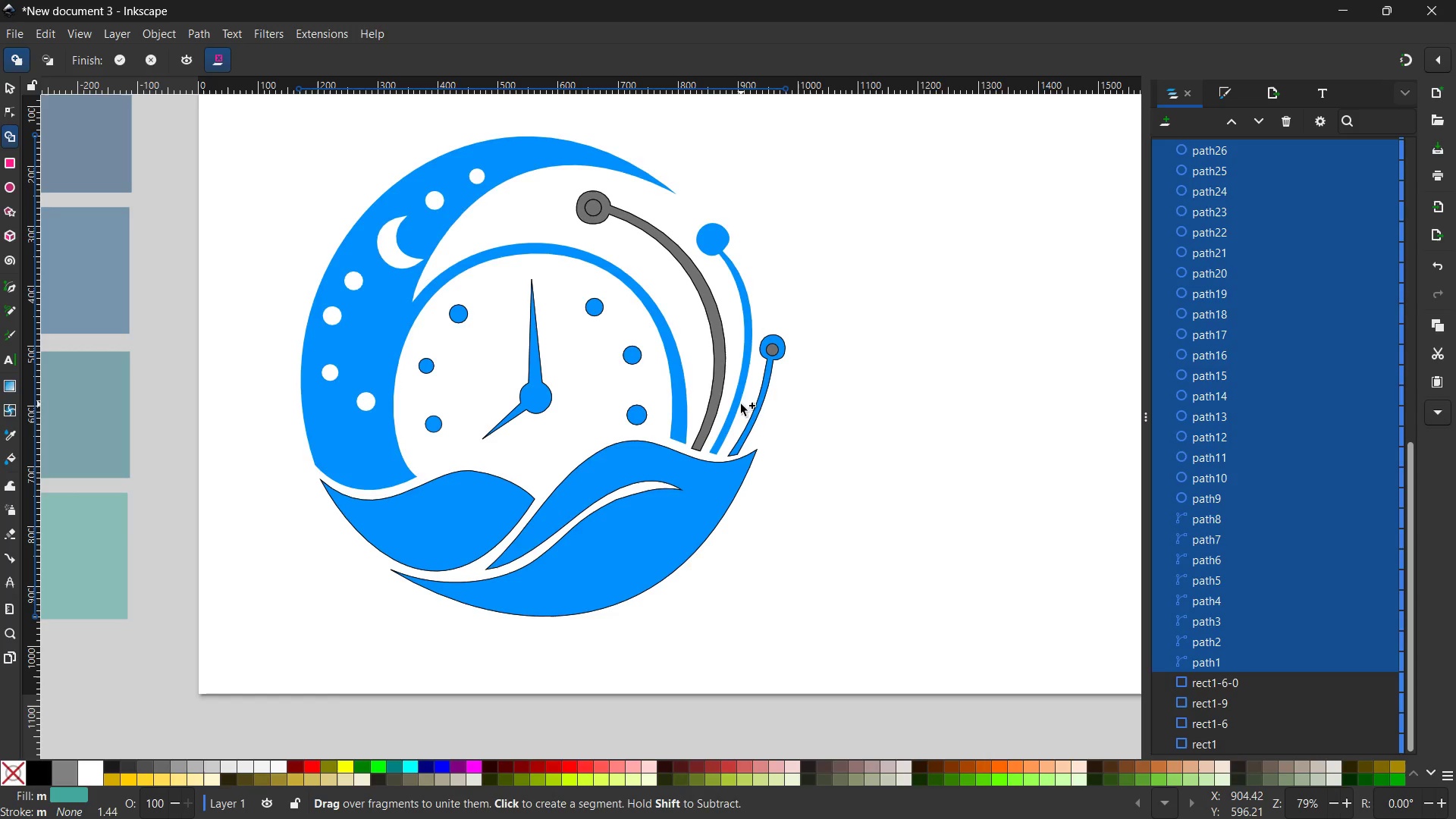 
wait(5.41)
 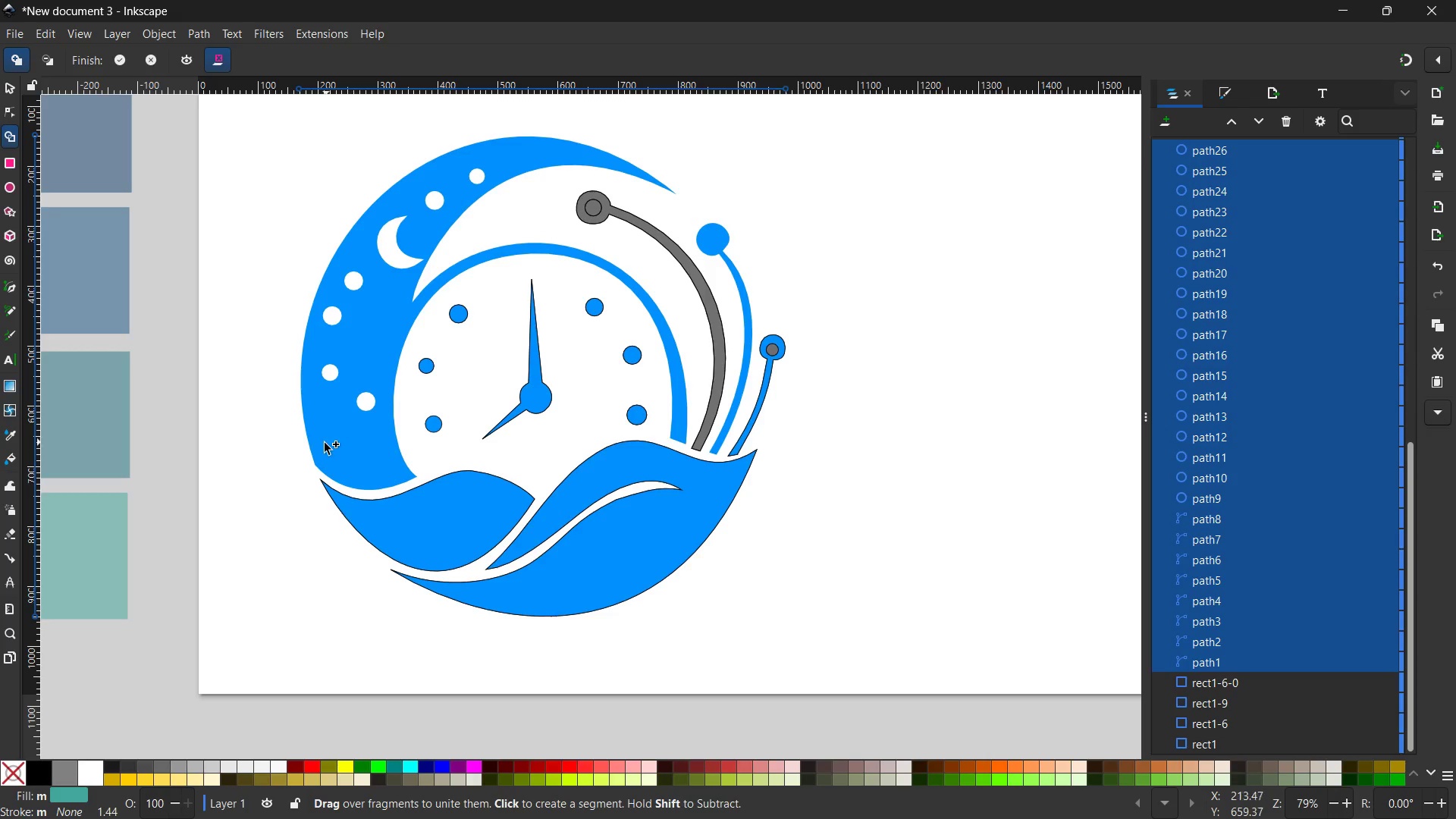 
left_click([4, 86])
 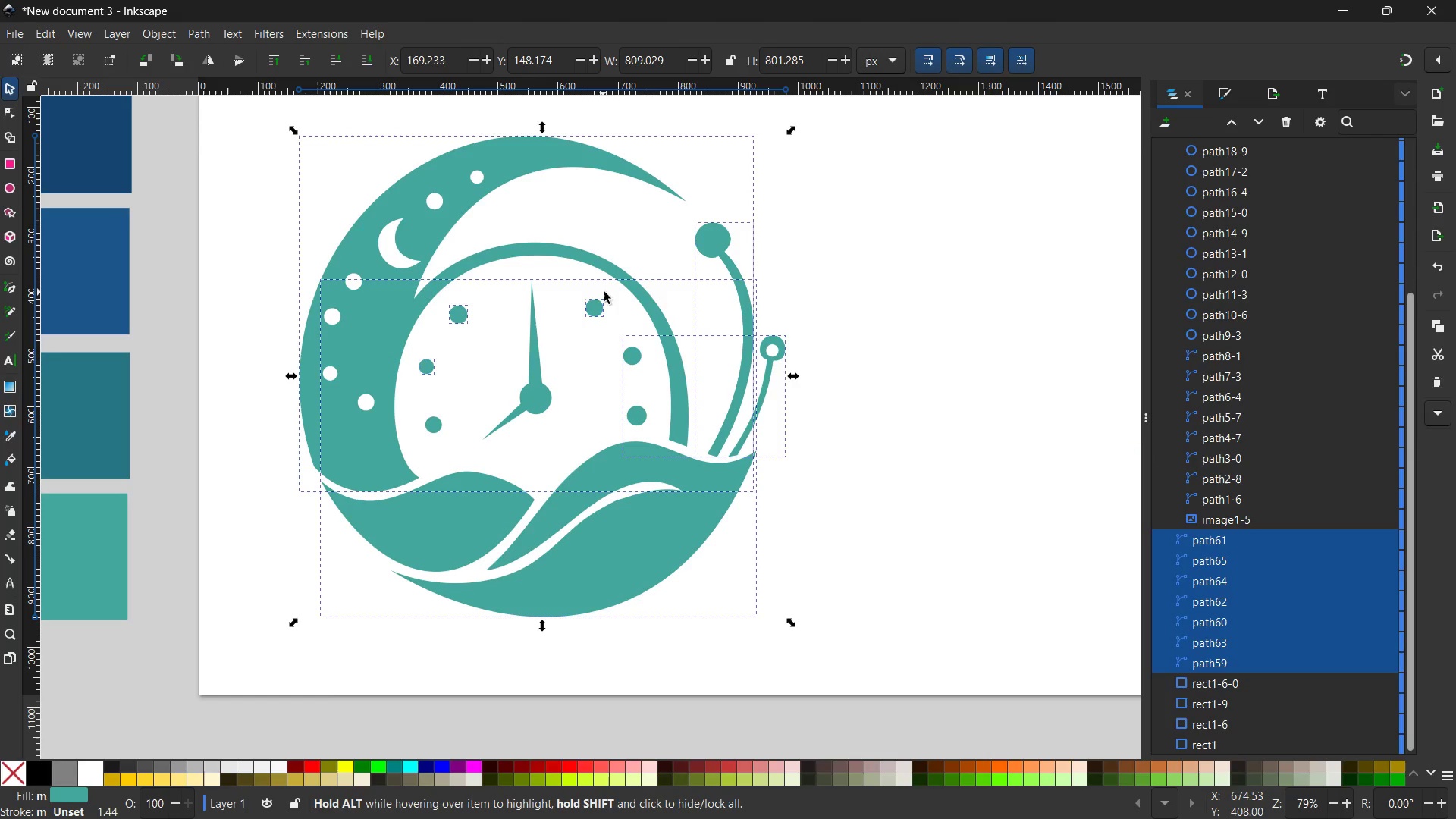 
wait(13.64)
 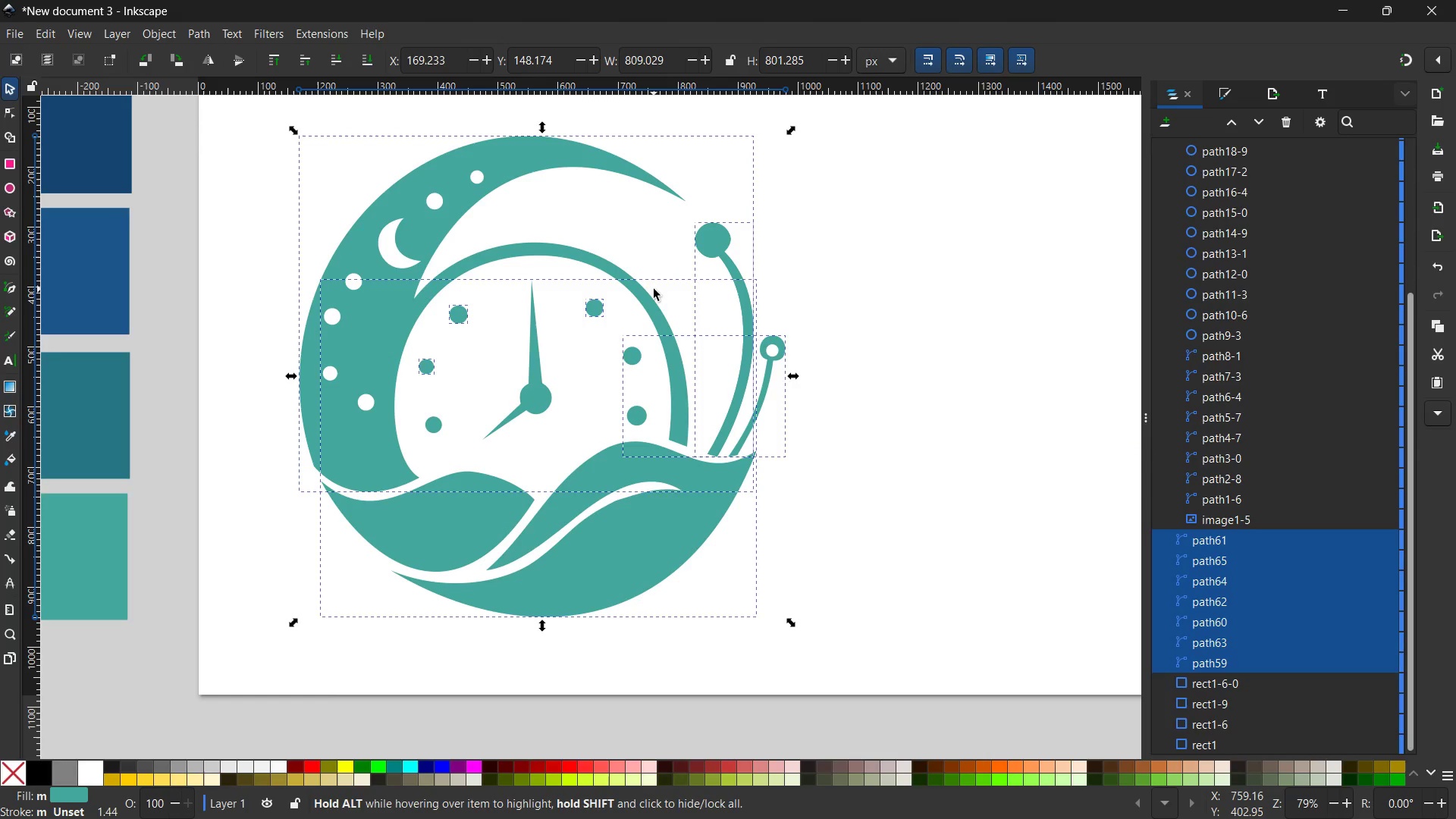 
key(Control+Z)
 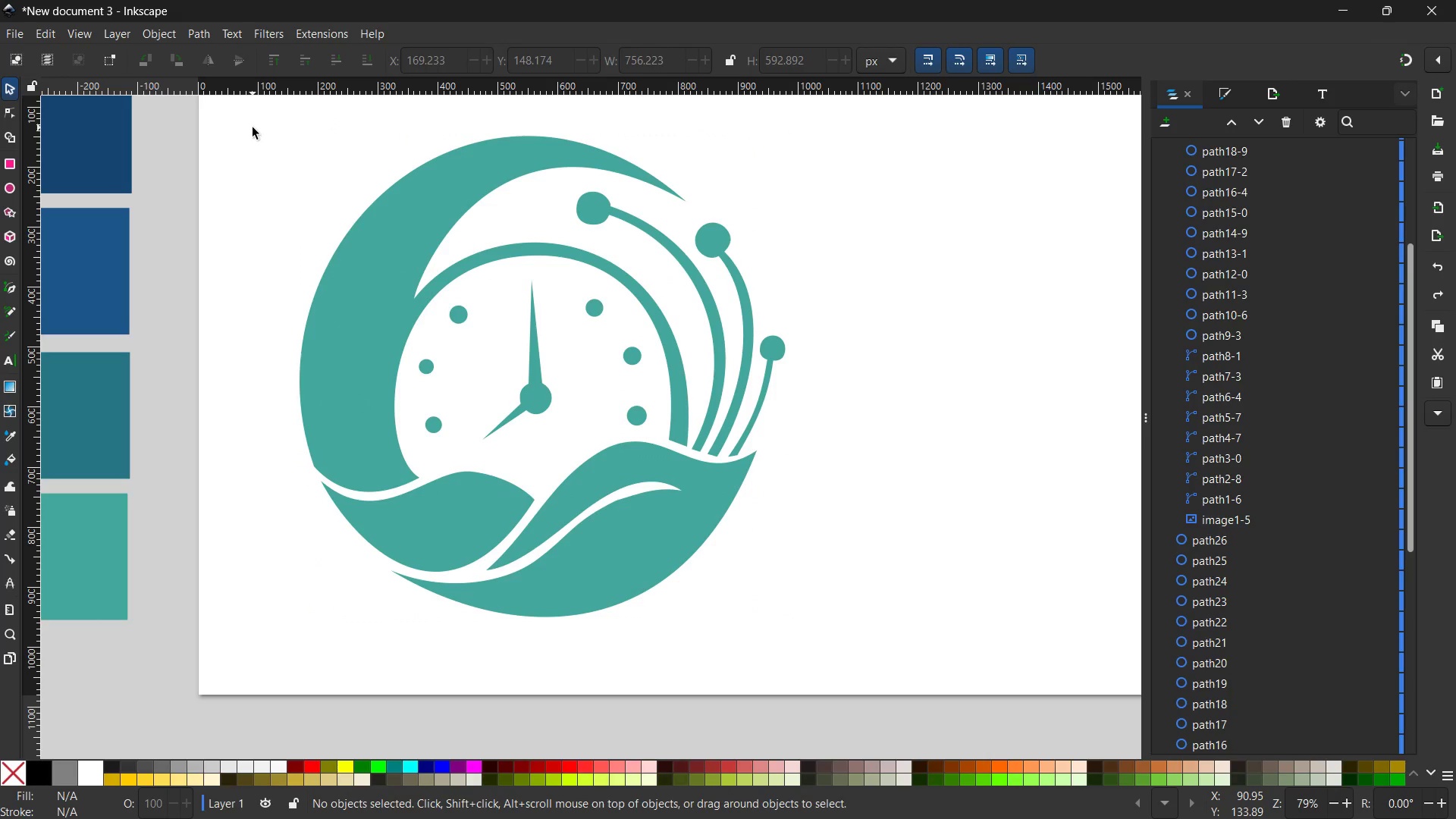 
left_click_drag(start_coordinate=[257, 122], to_coordinate=[978, 630])
 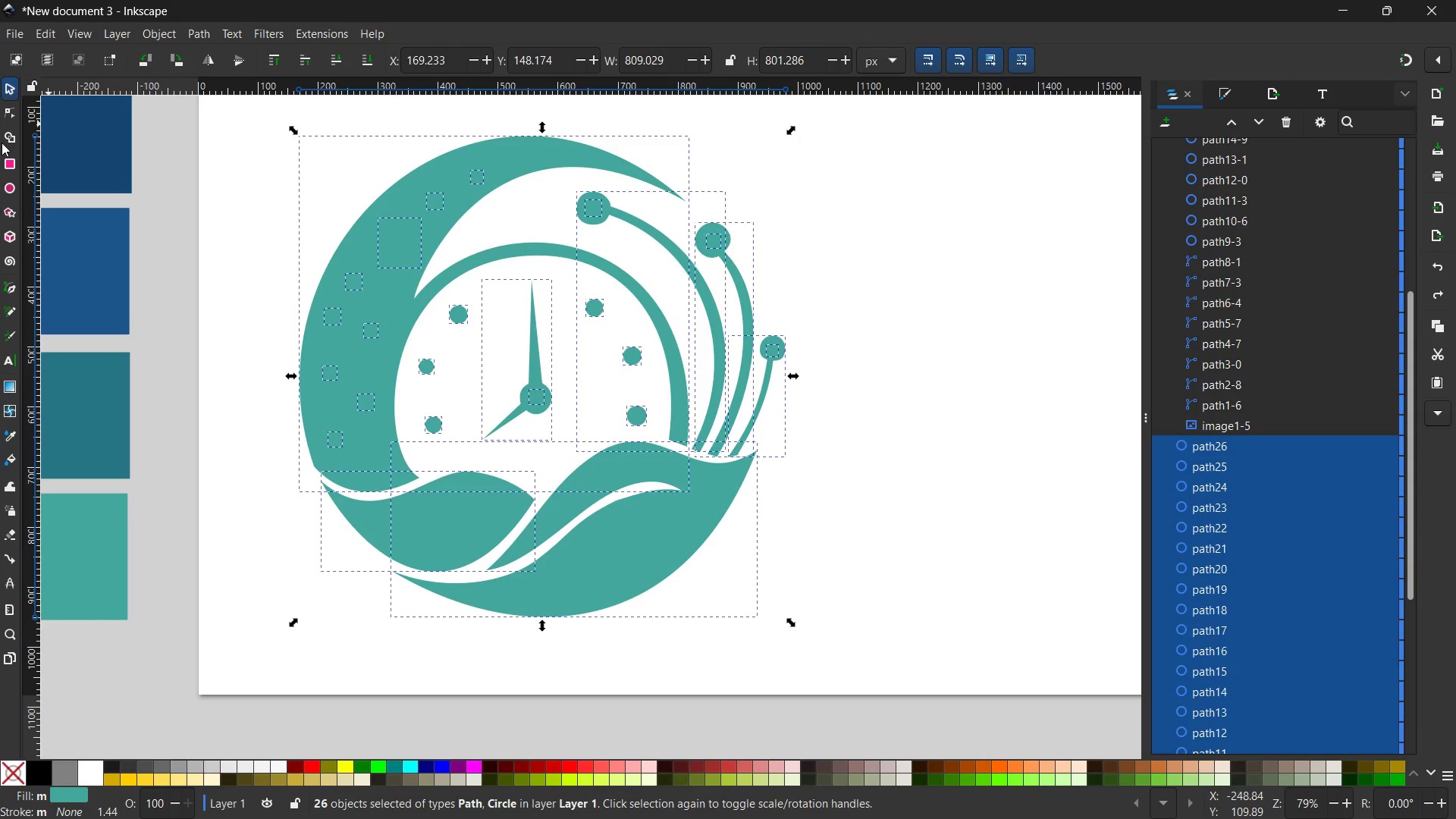 
left_click([13, 114])
 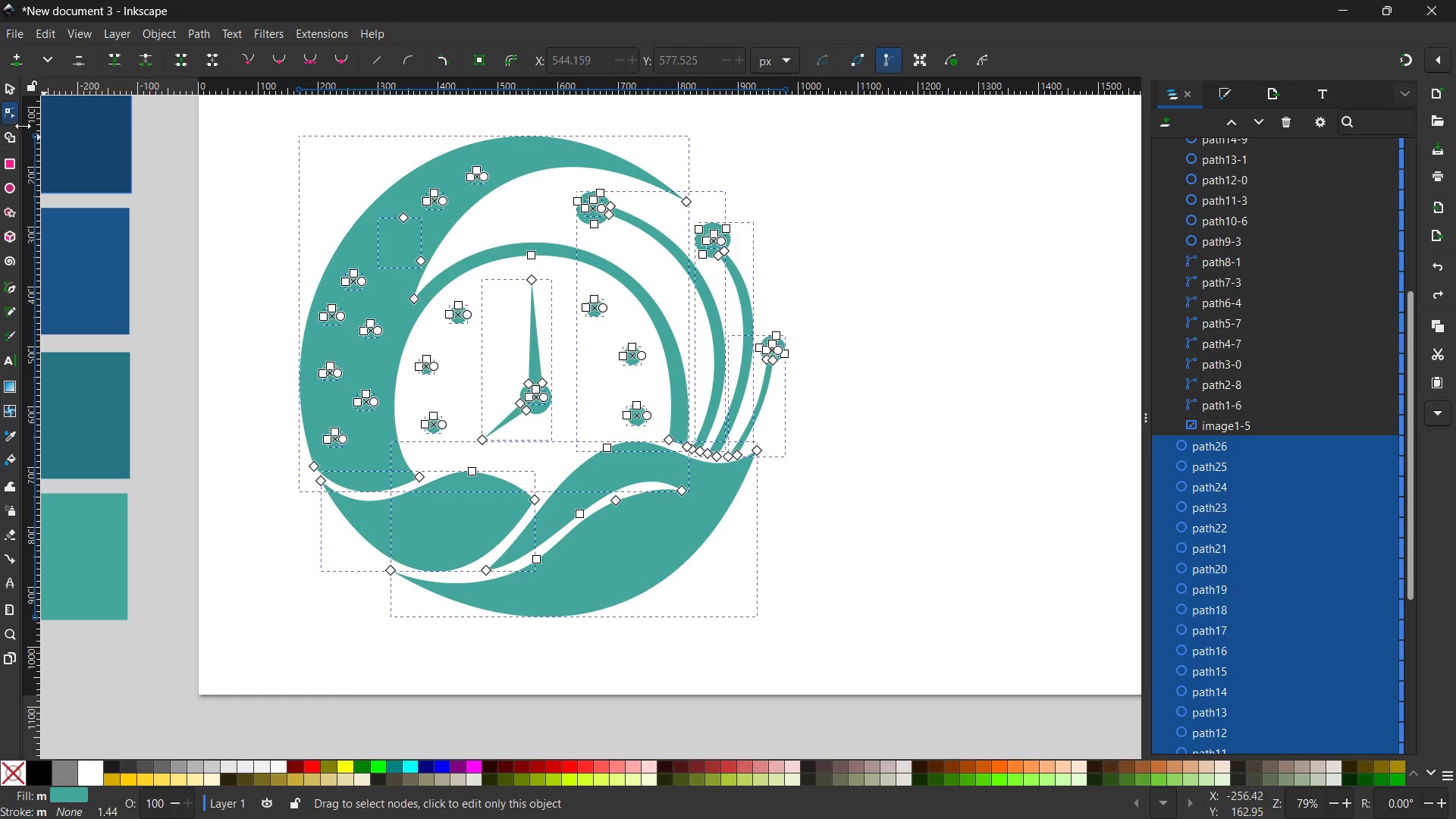 
left_click([11, 139])
 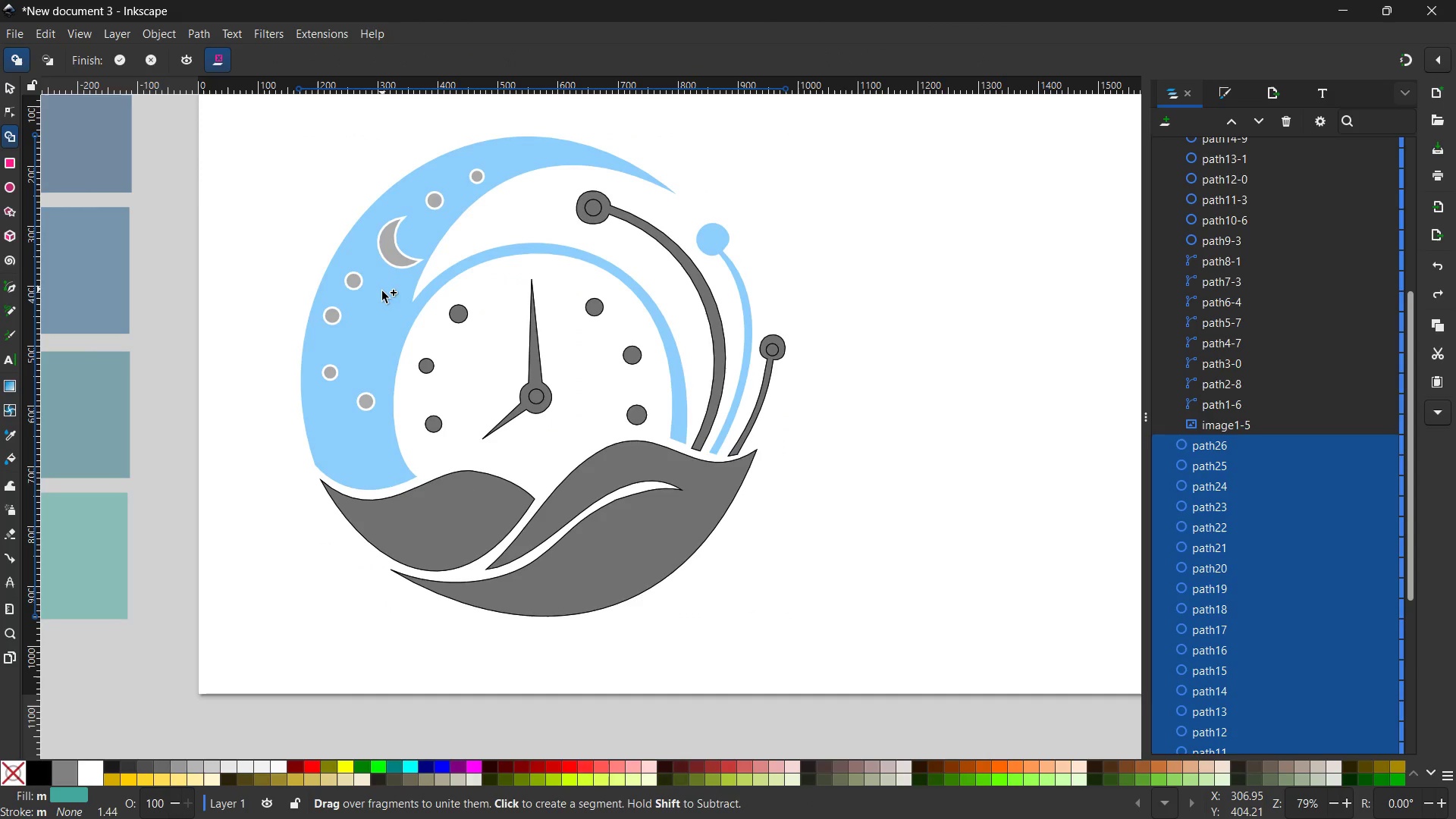 
left_click([382, 294])
 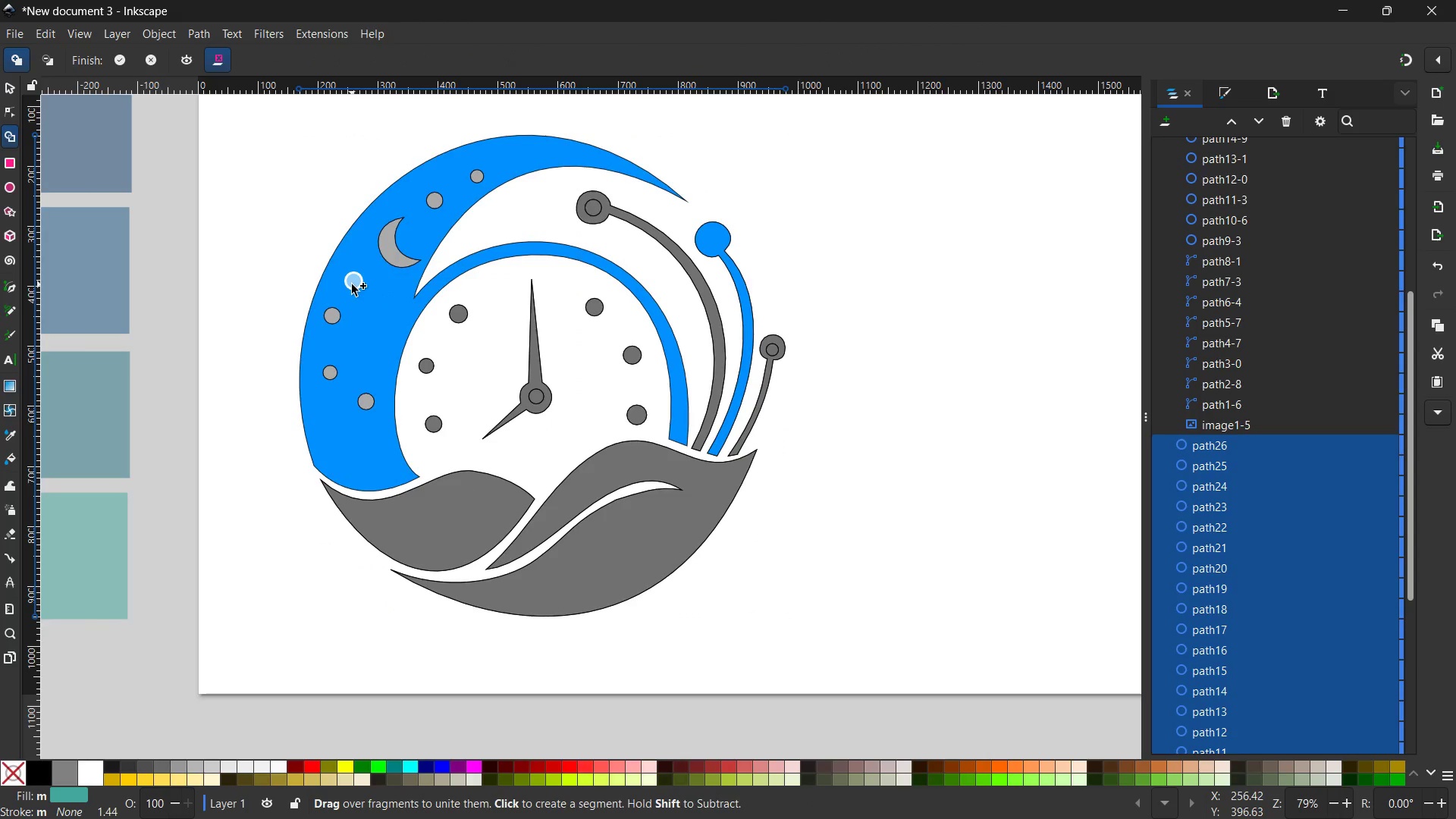 
hold_key(key=ShiftLeft, duration=6.95)
left_click([352, 284])
 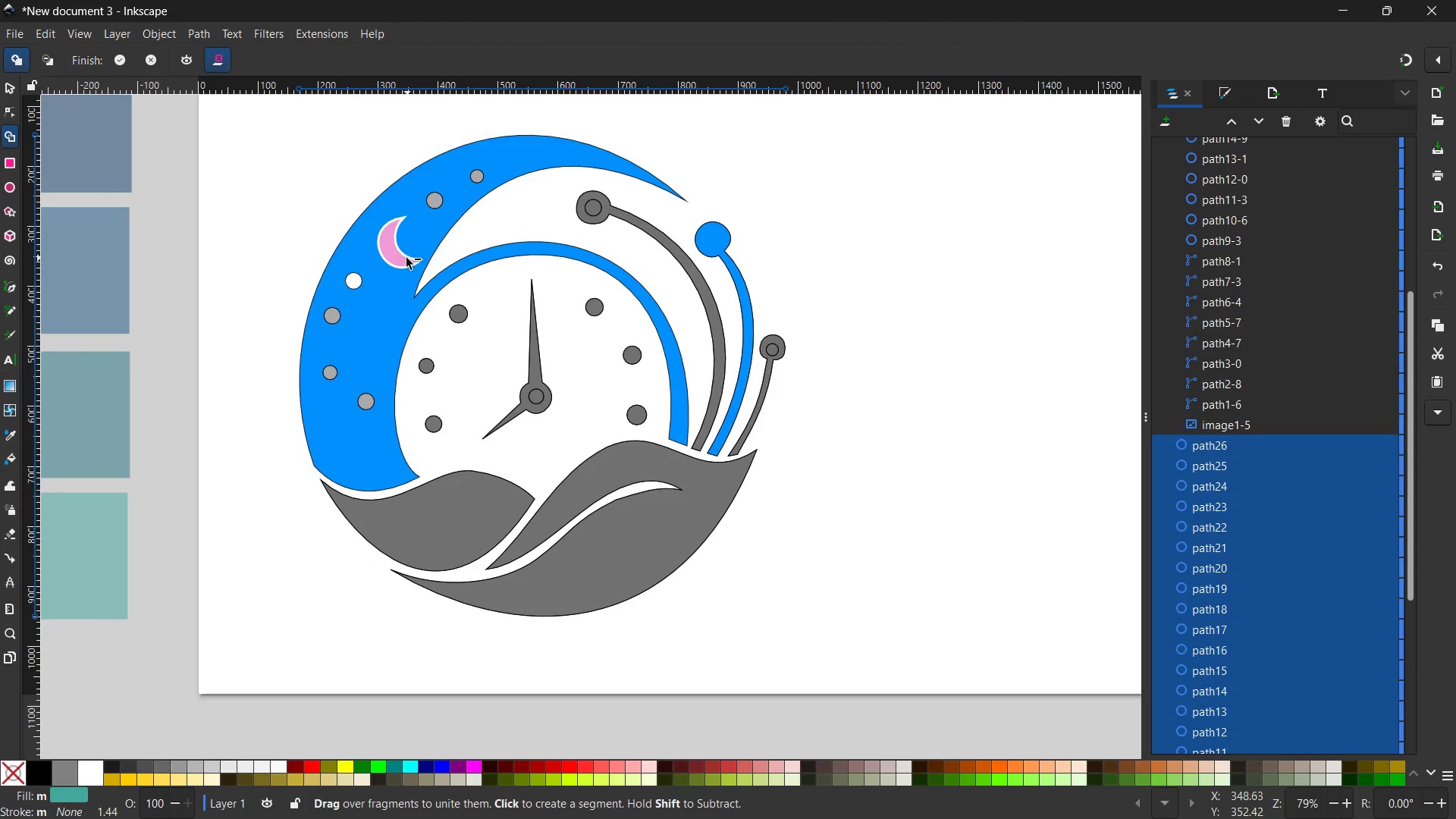 
left_click([406, 258])
 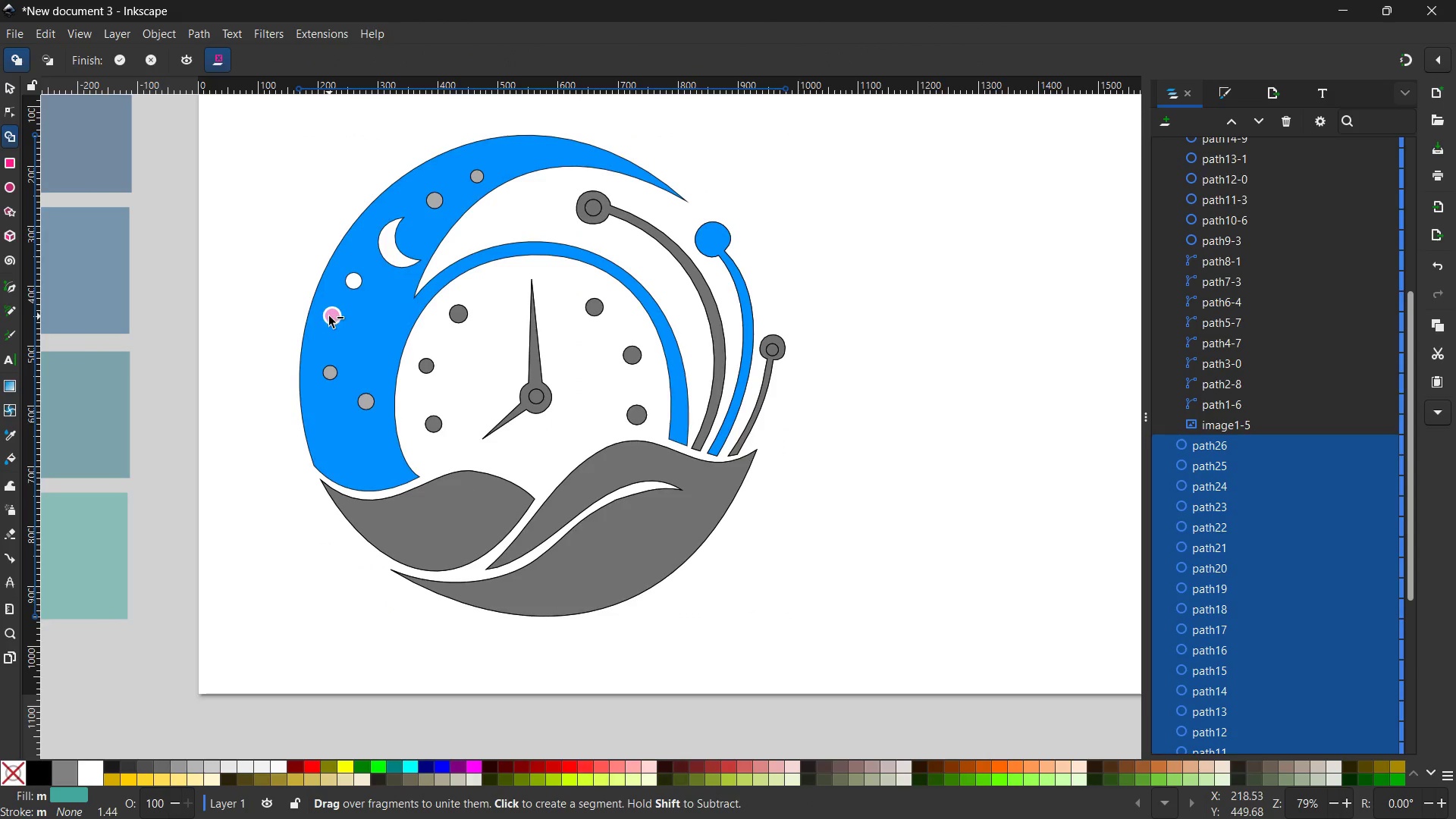 
left_click([329, 316])
 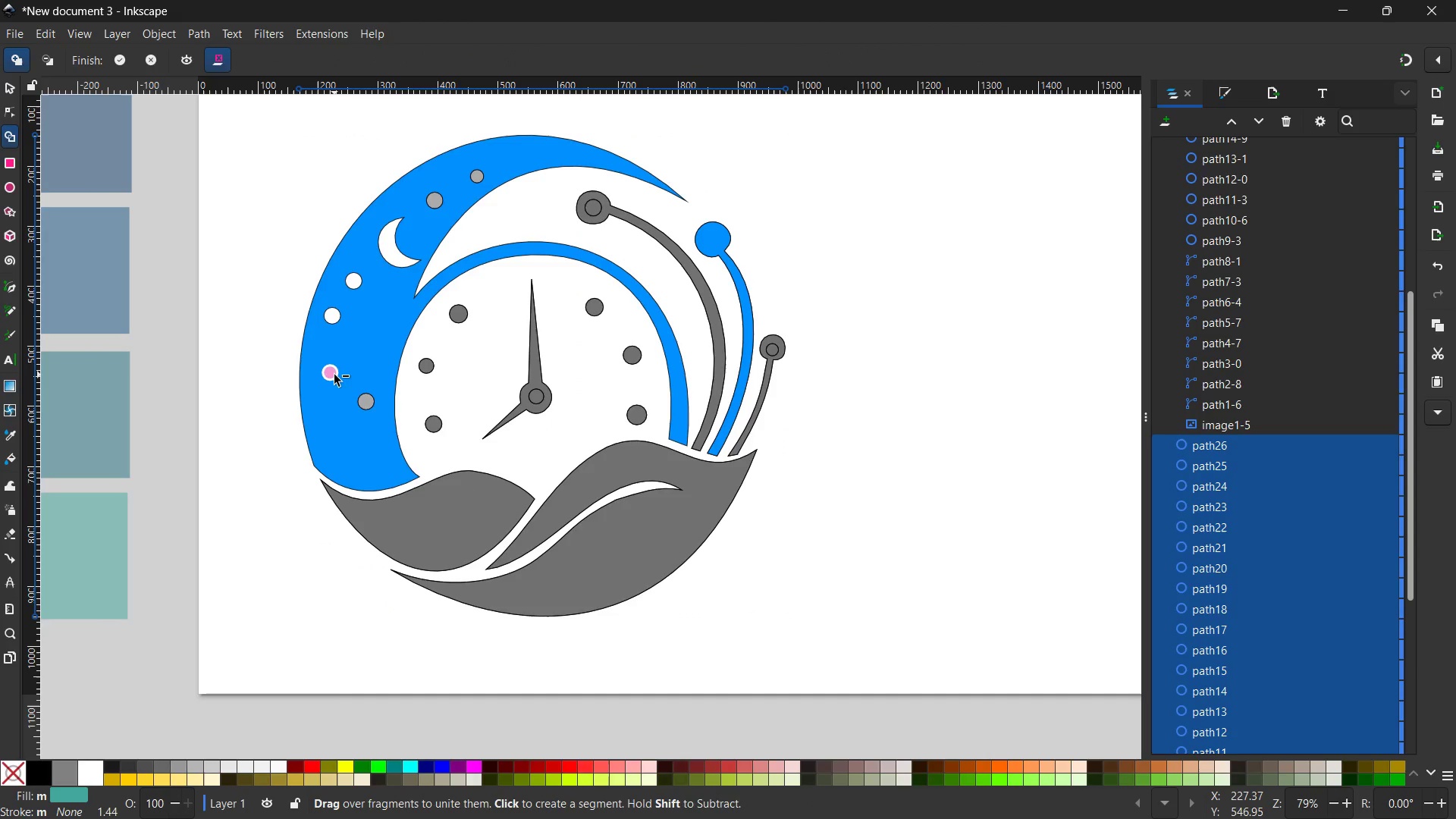 
left_click([334, 375])
 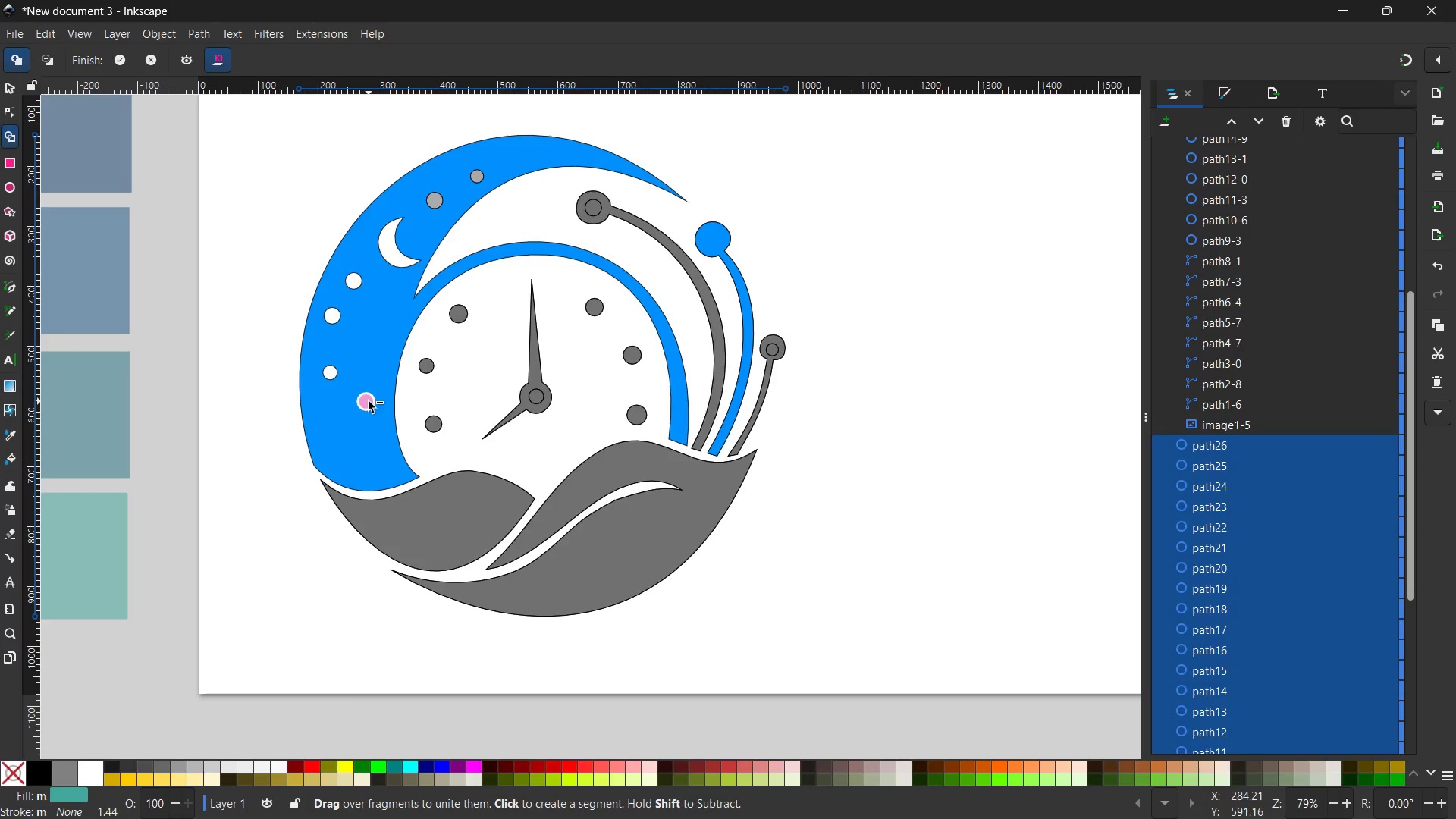 
left_click([368, 402])
 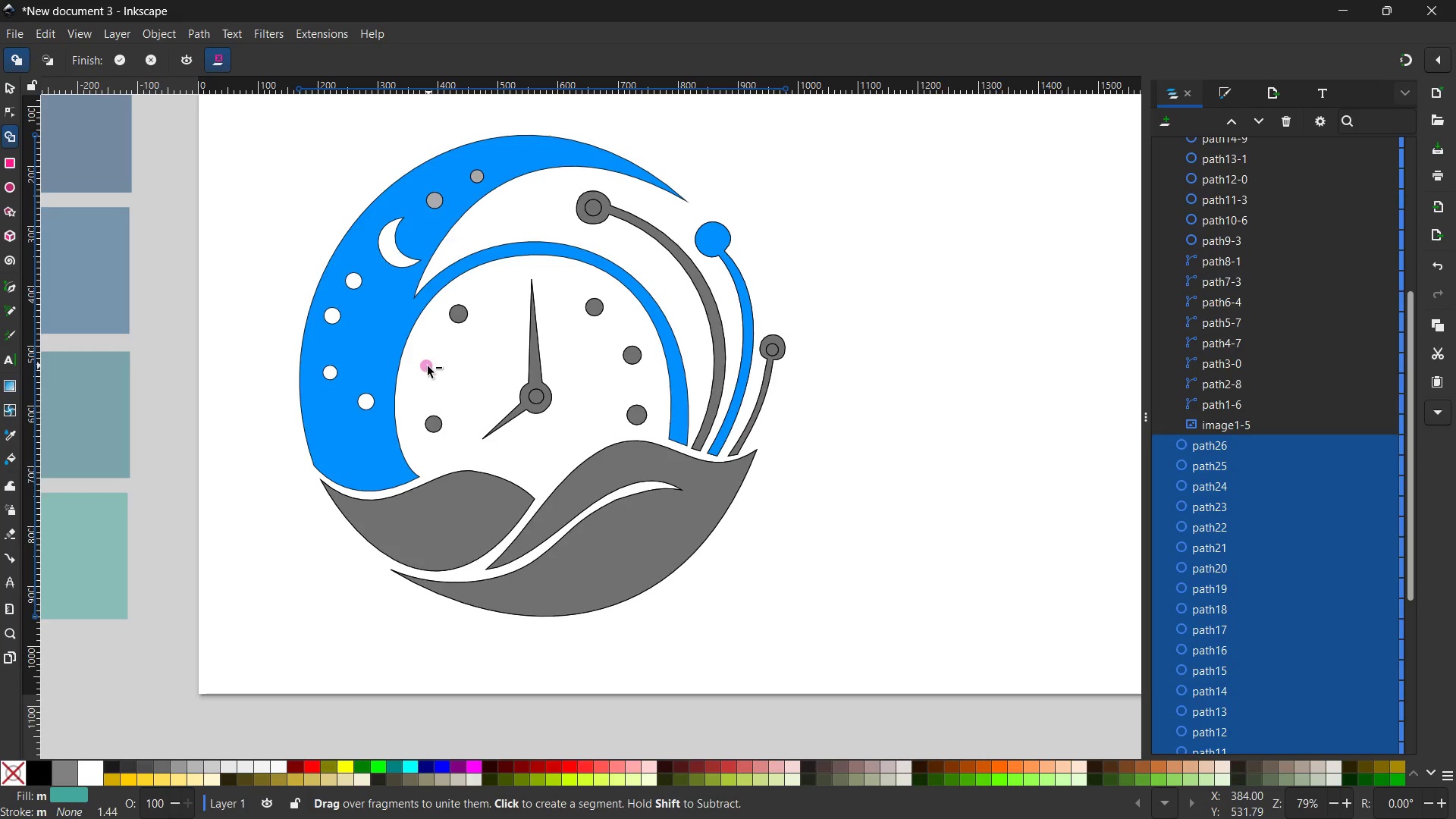 
left_click([428, 366])
 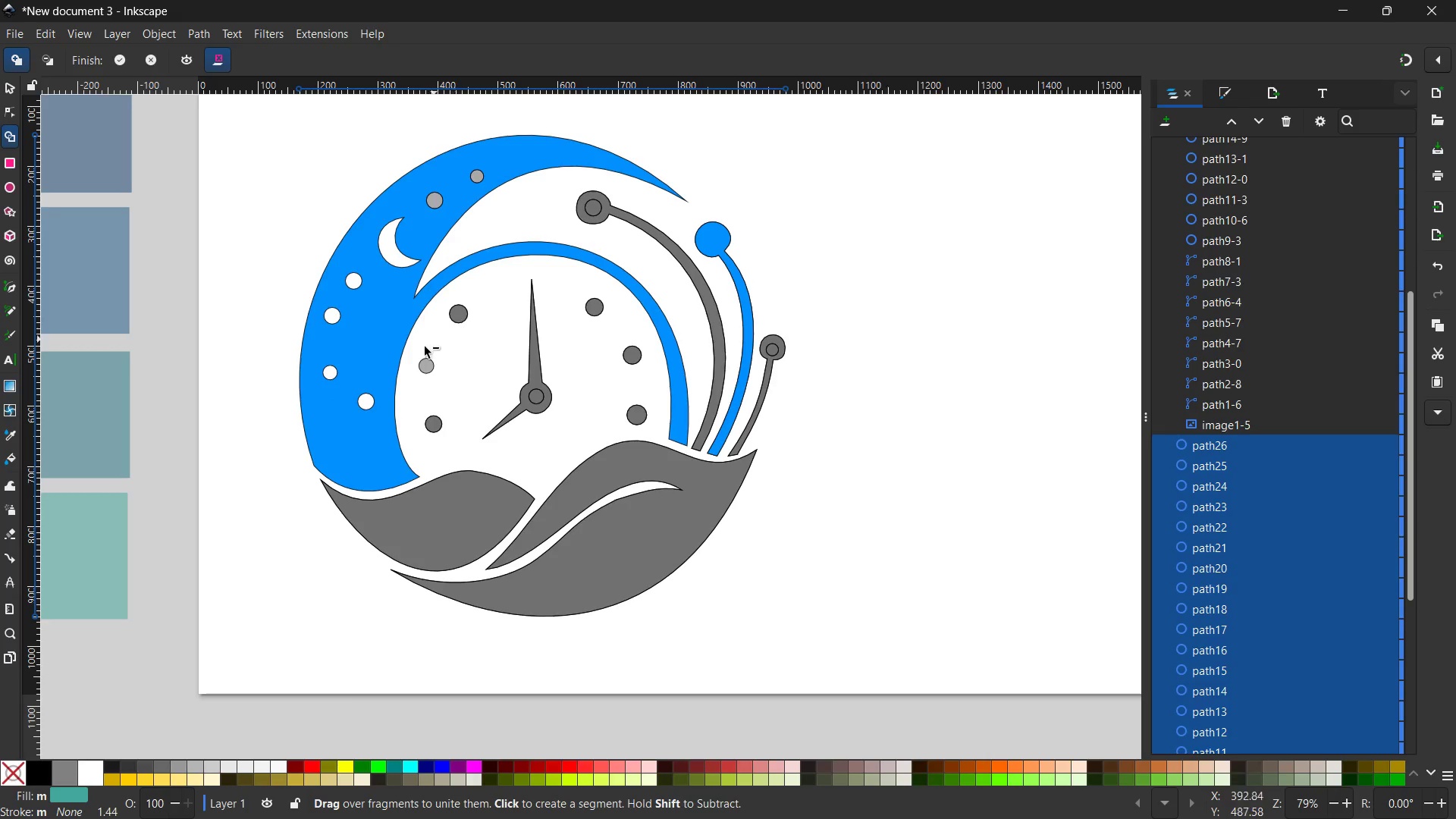 
key(Control+Z)
 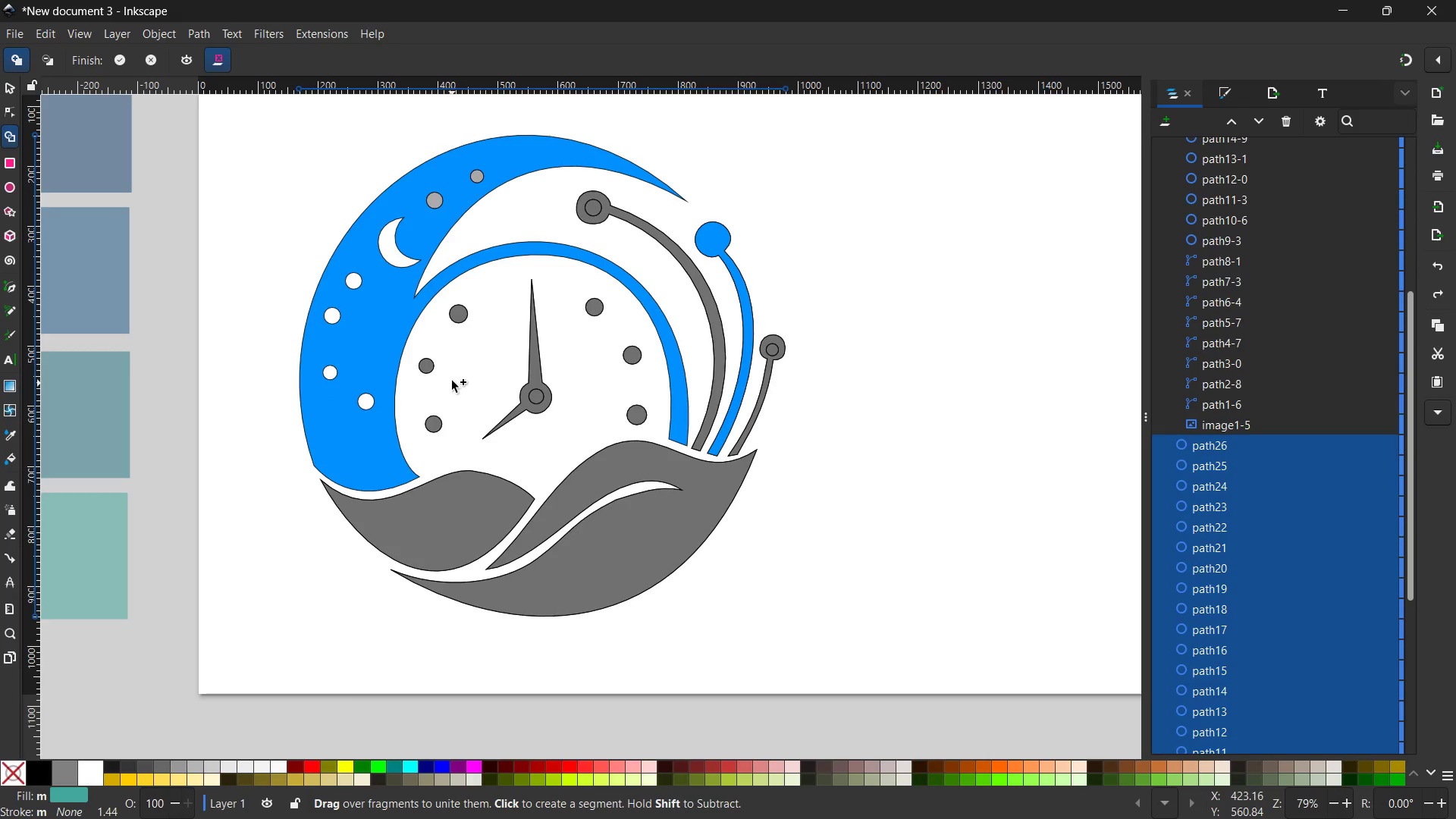 
hold_key(key=ShiftLeft, duration=0.5)
 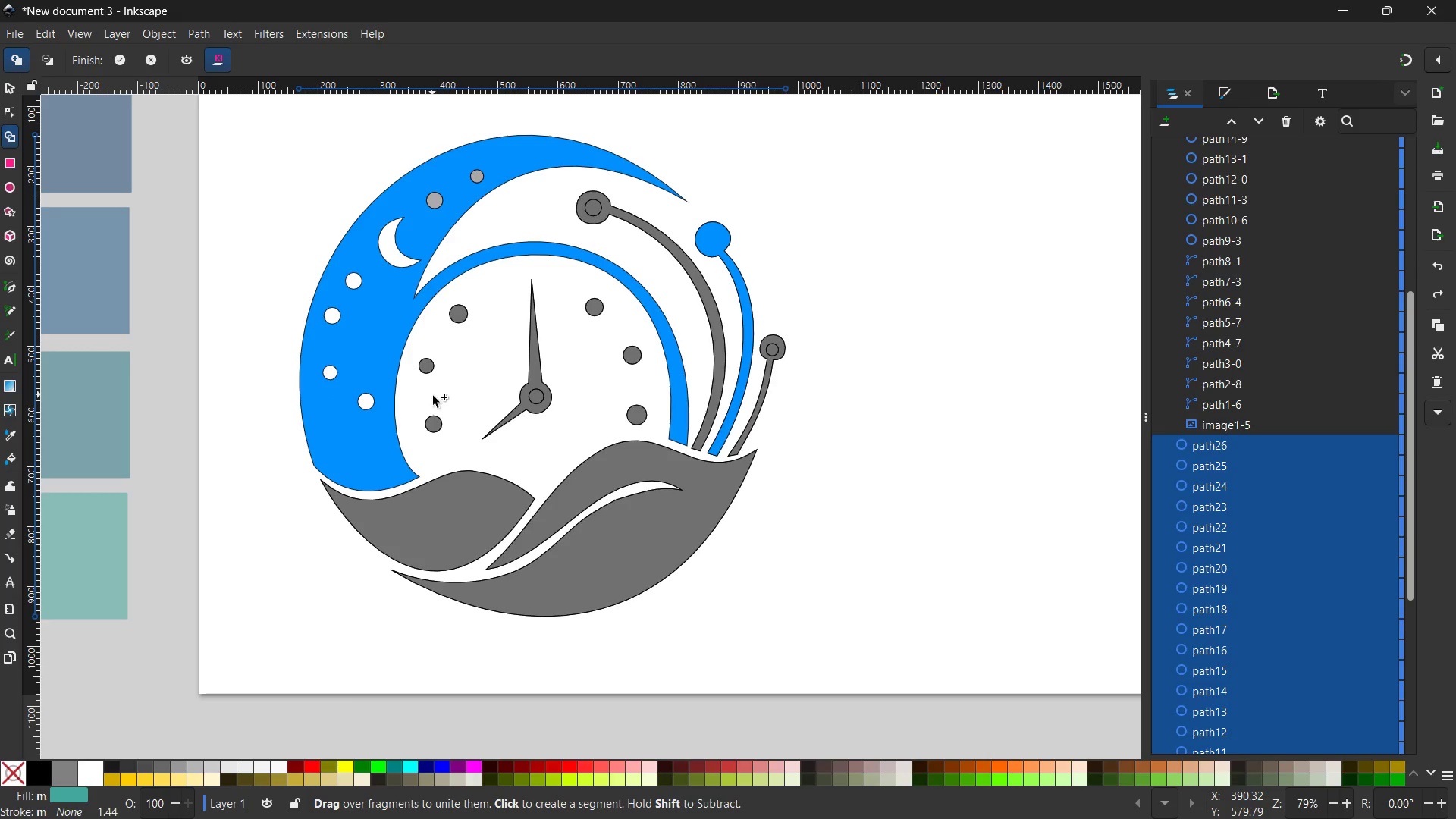 
left_click([422, 363])
 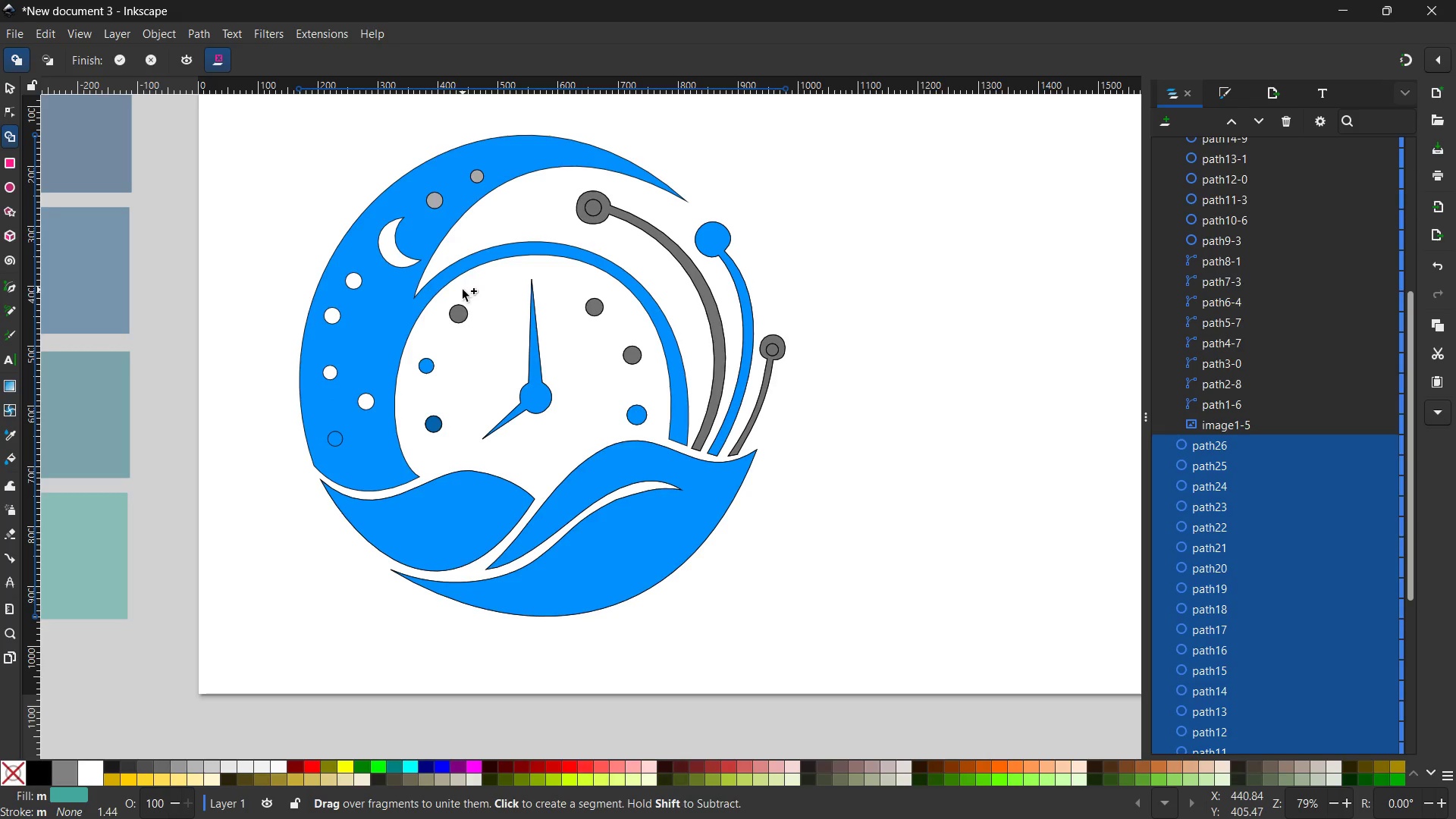 
left_click([459, 315])
 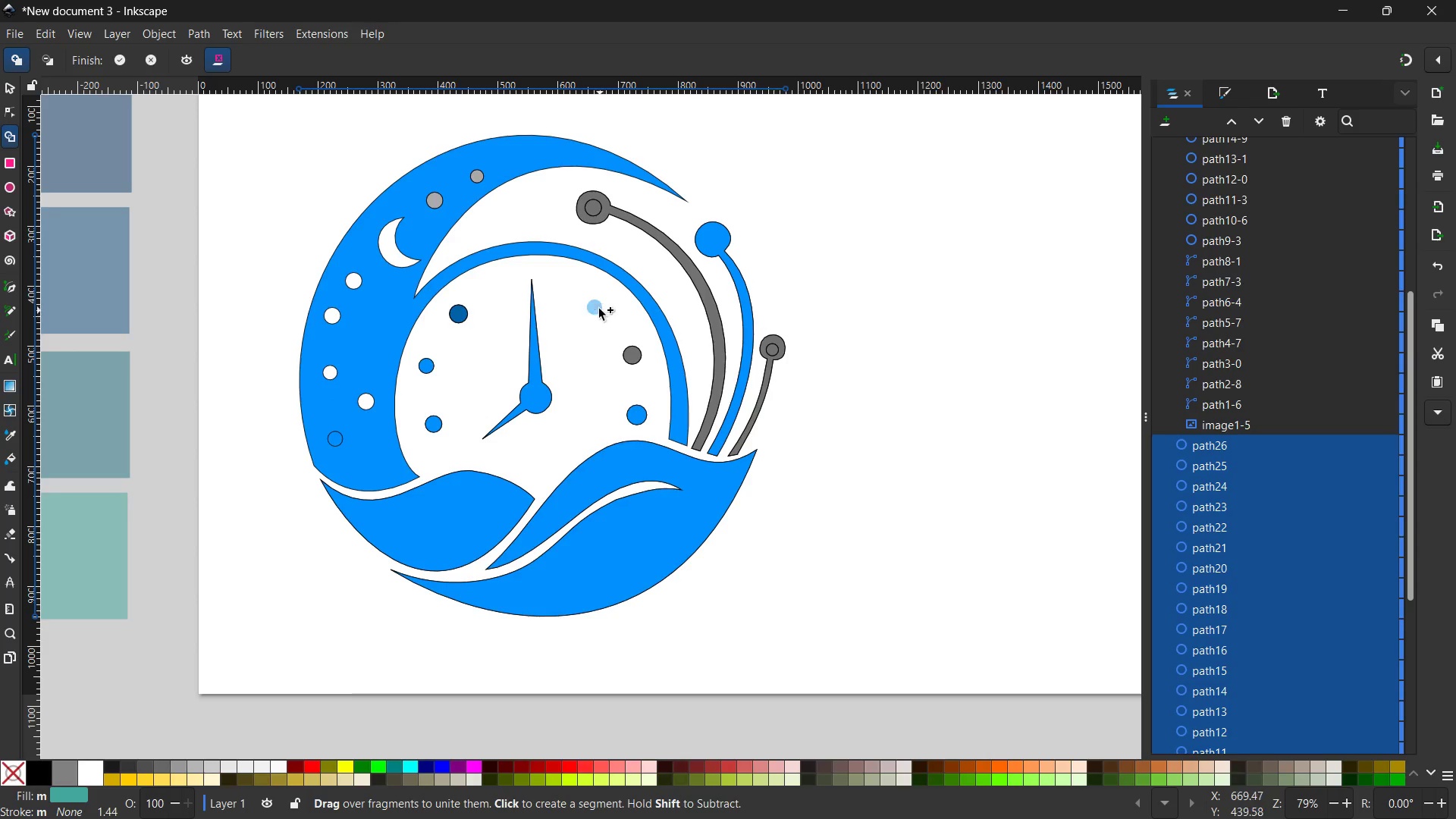 
left_click([593, 302])
 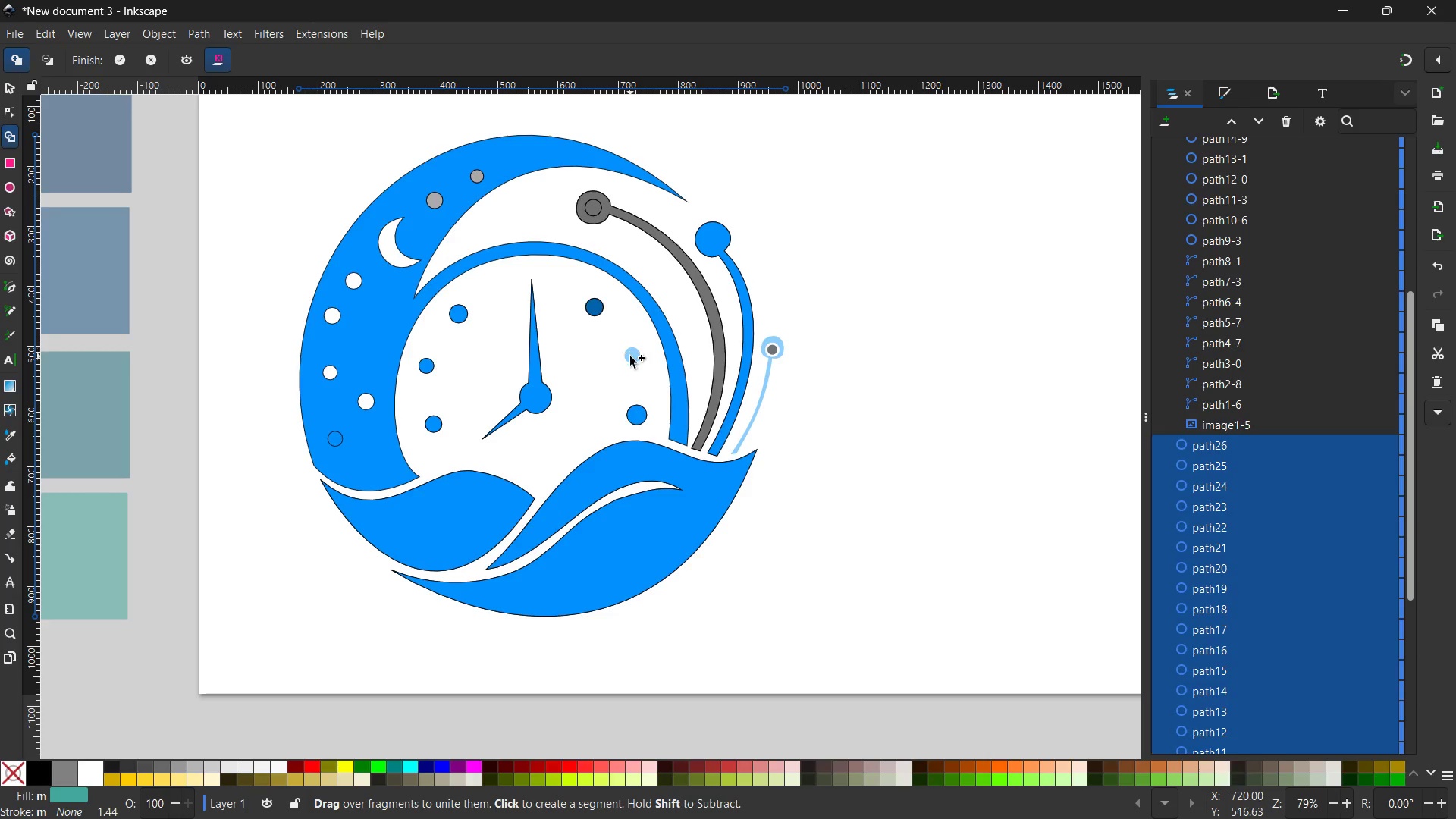 
left_click([630, 356])
 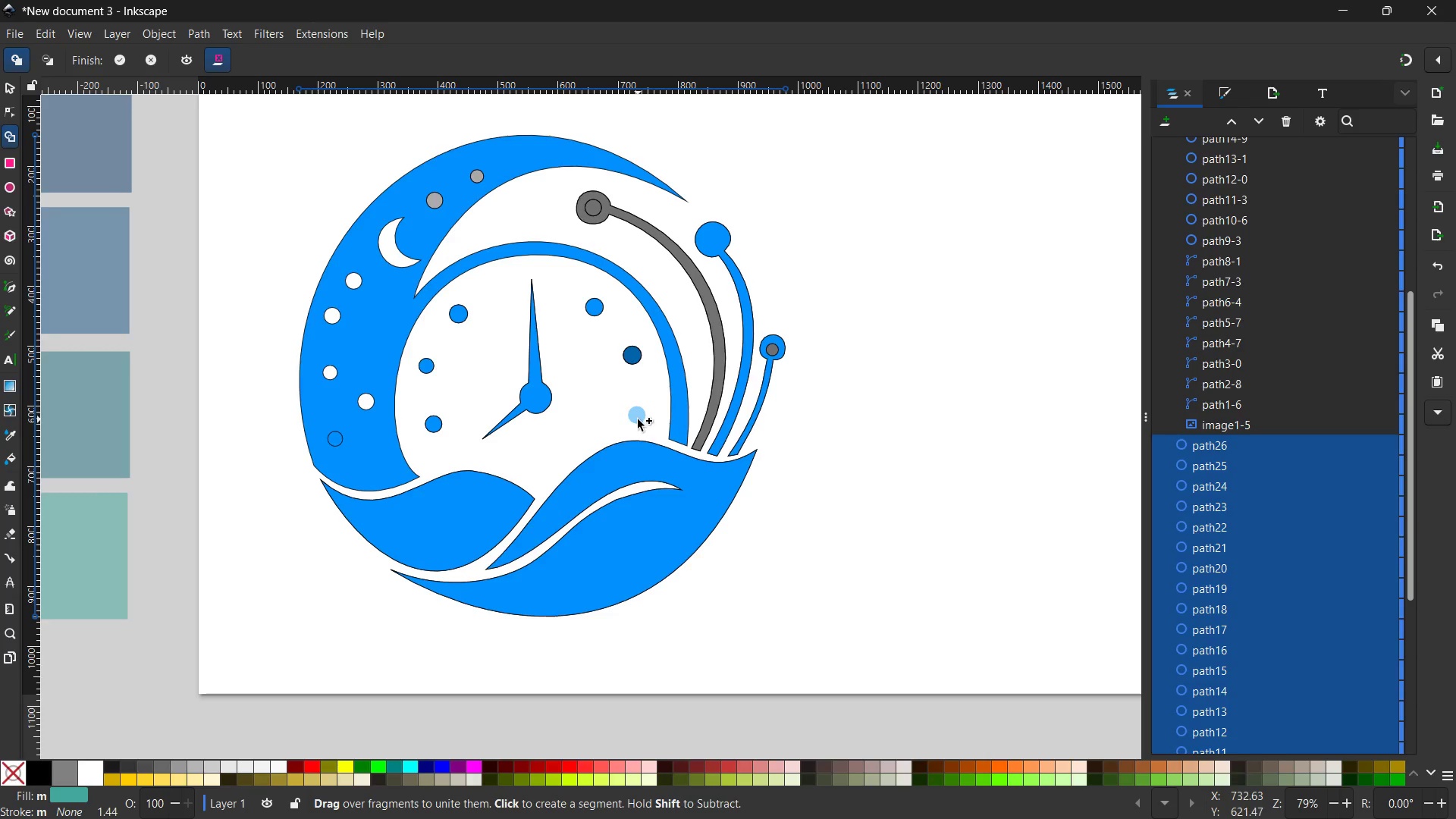 
left_click([638, 419])
 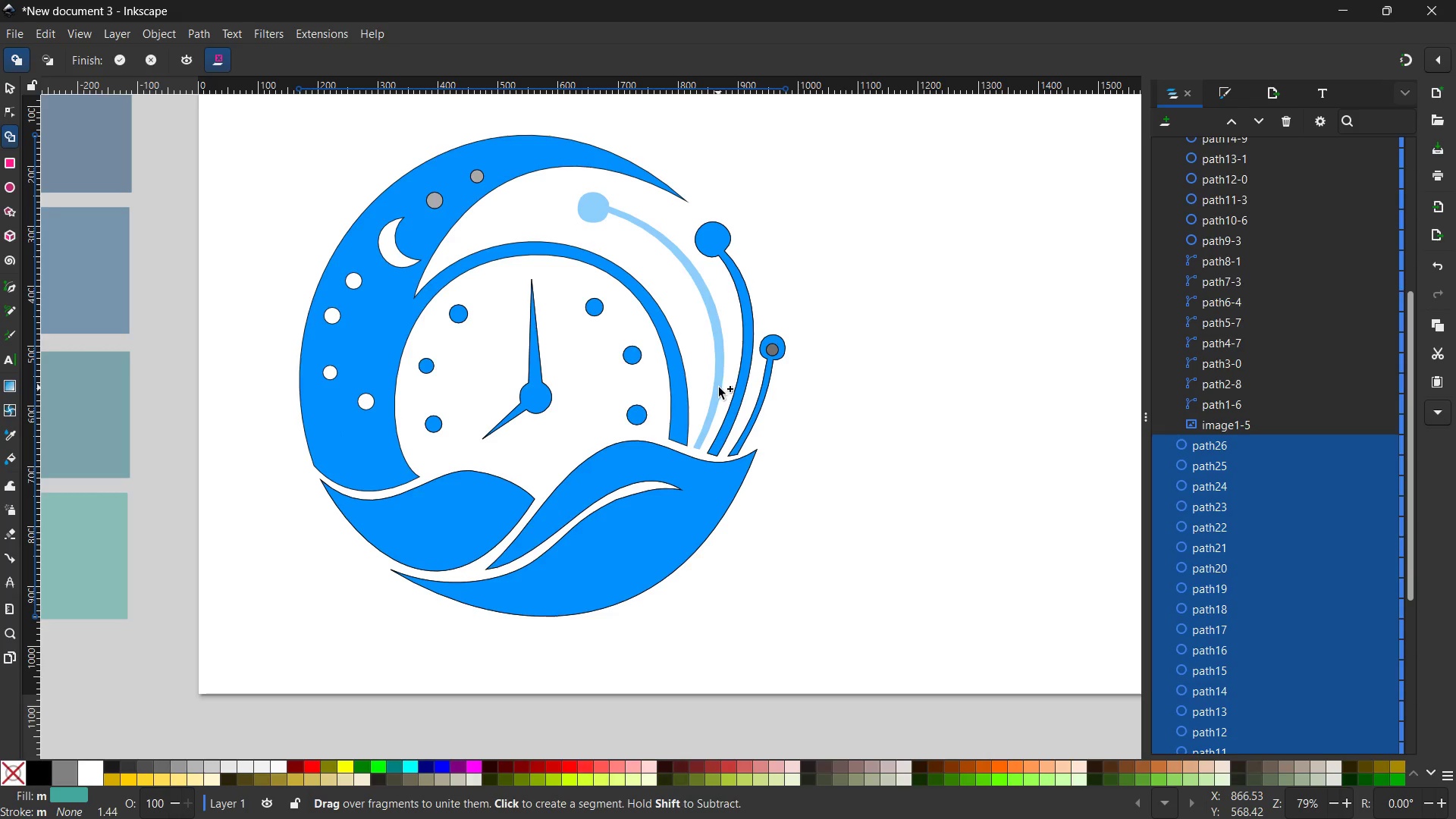 
left_click([717, 388])
 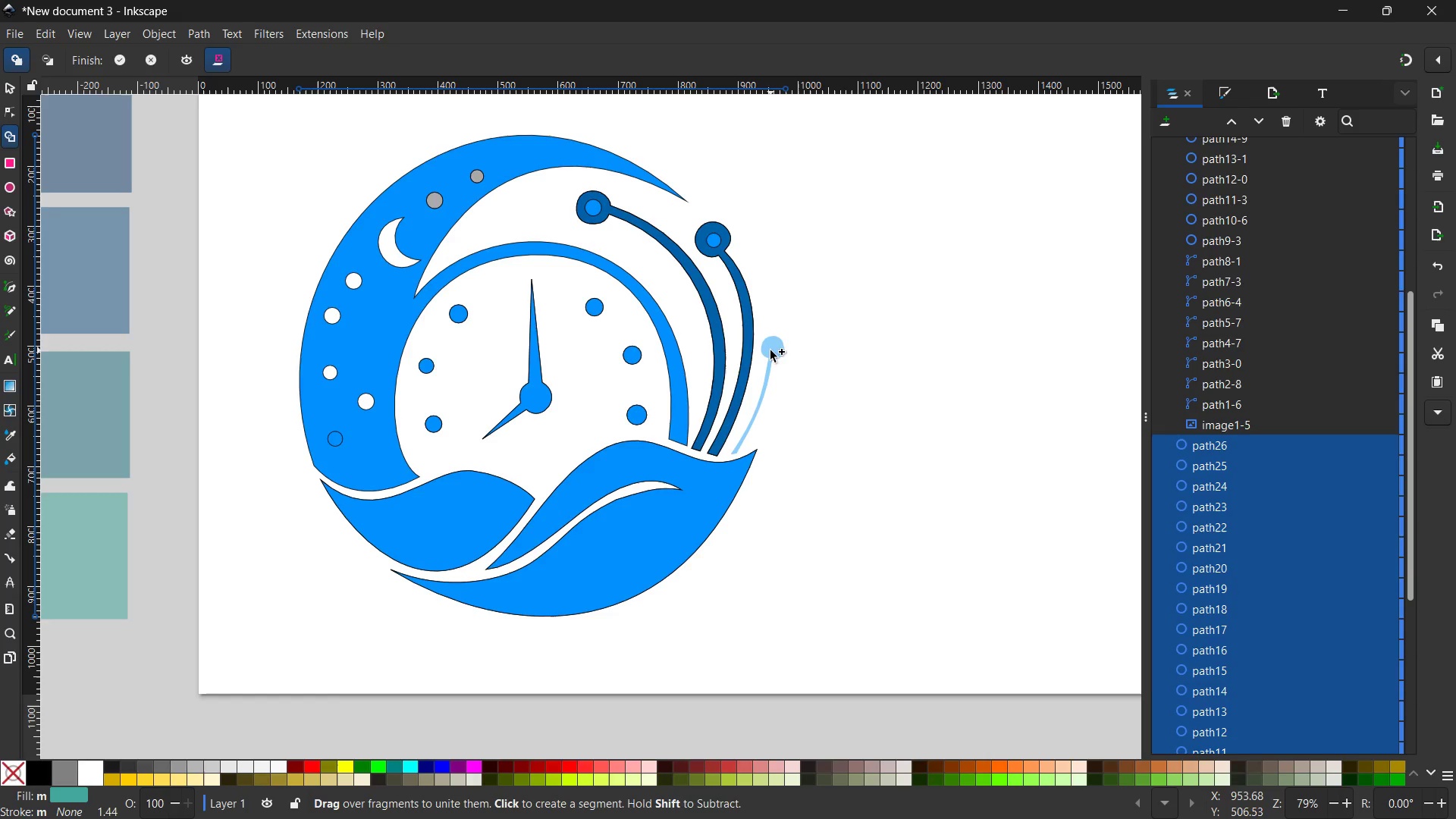 
left_click([774, 345])
 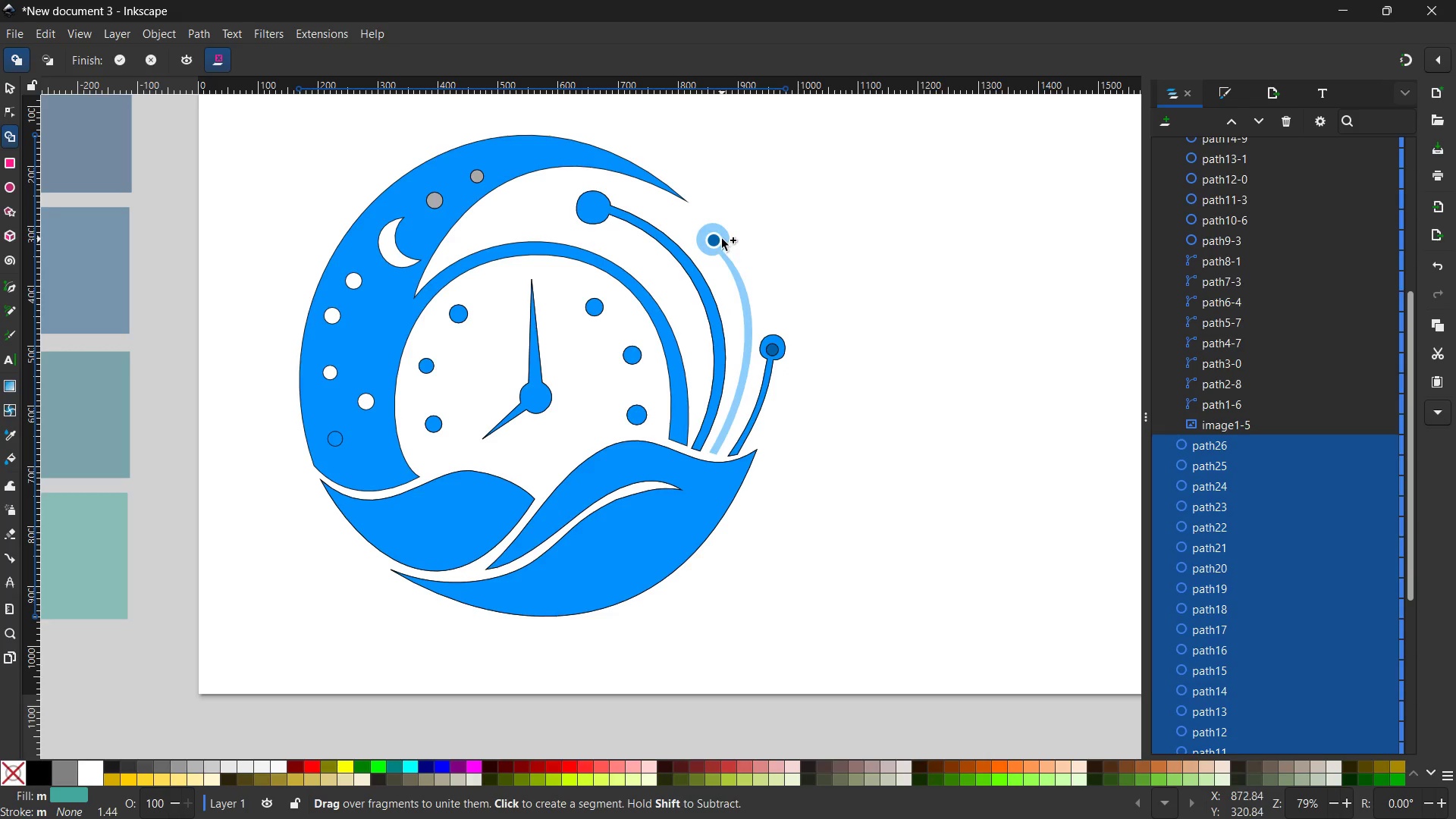 
left_click([722, 239])
 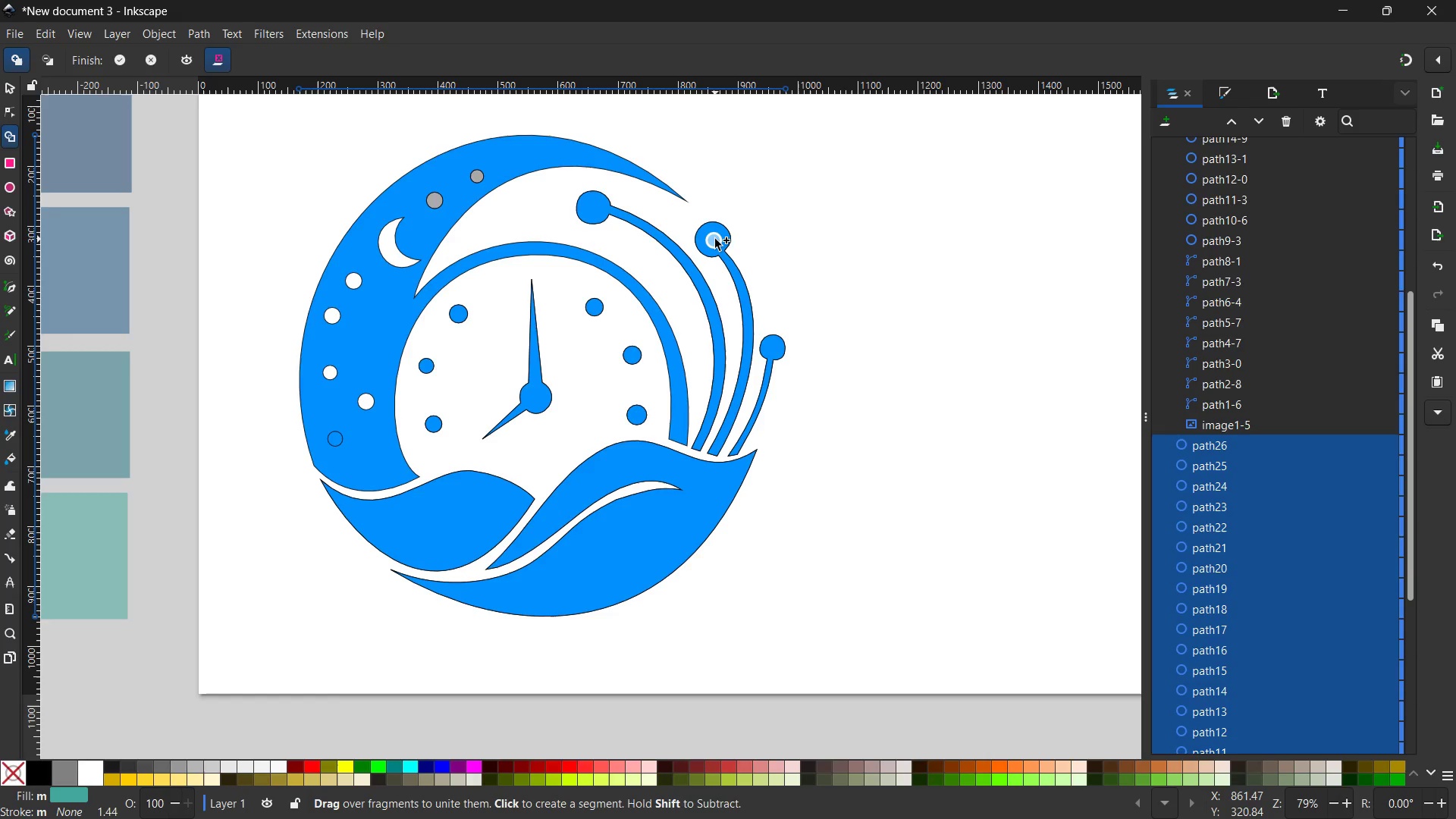 
hold_key(key=ShiftLeft, duration=3.55)
left_click([715, 239])
 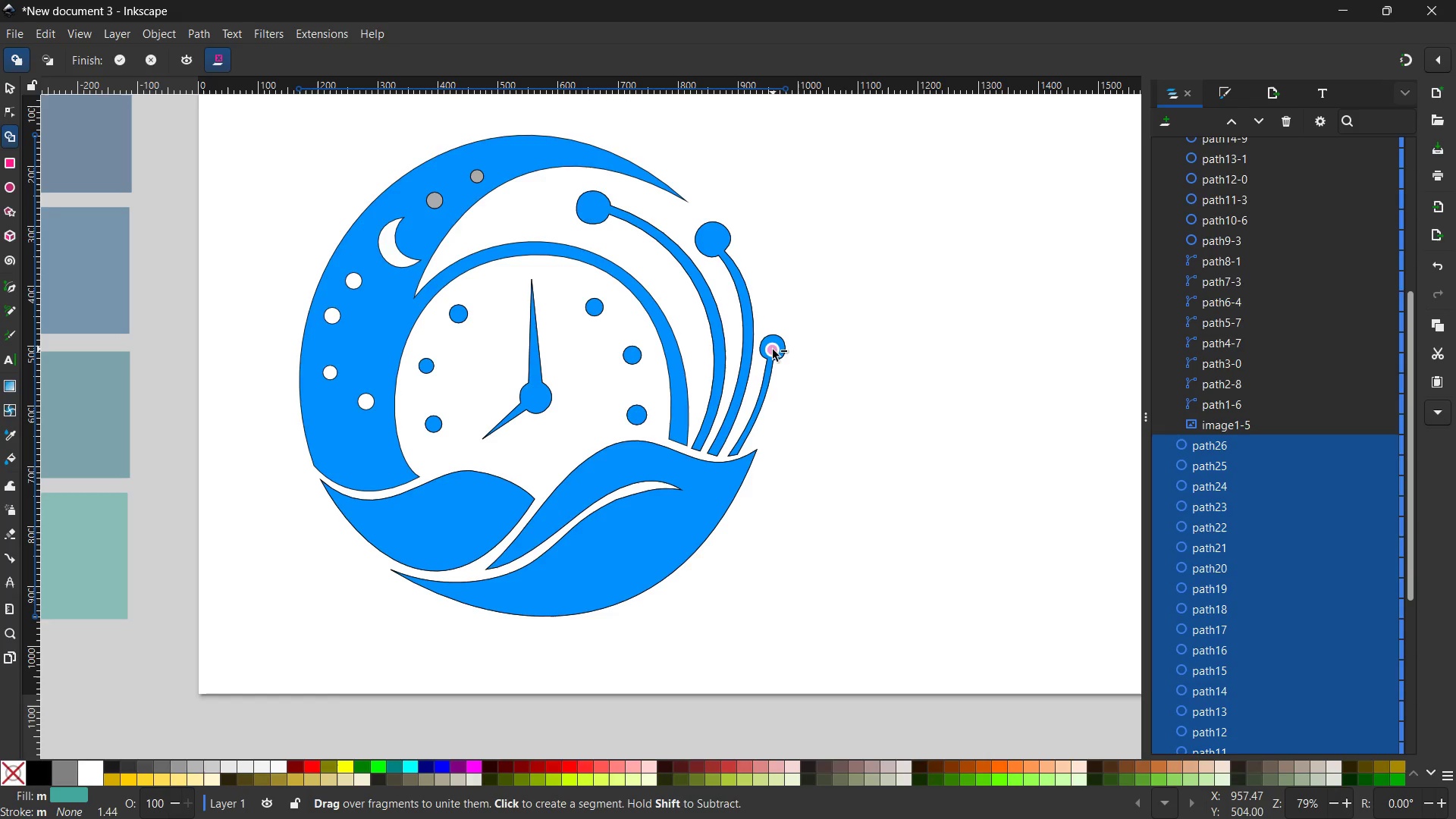 
left_click([773, 350])
 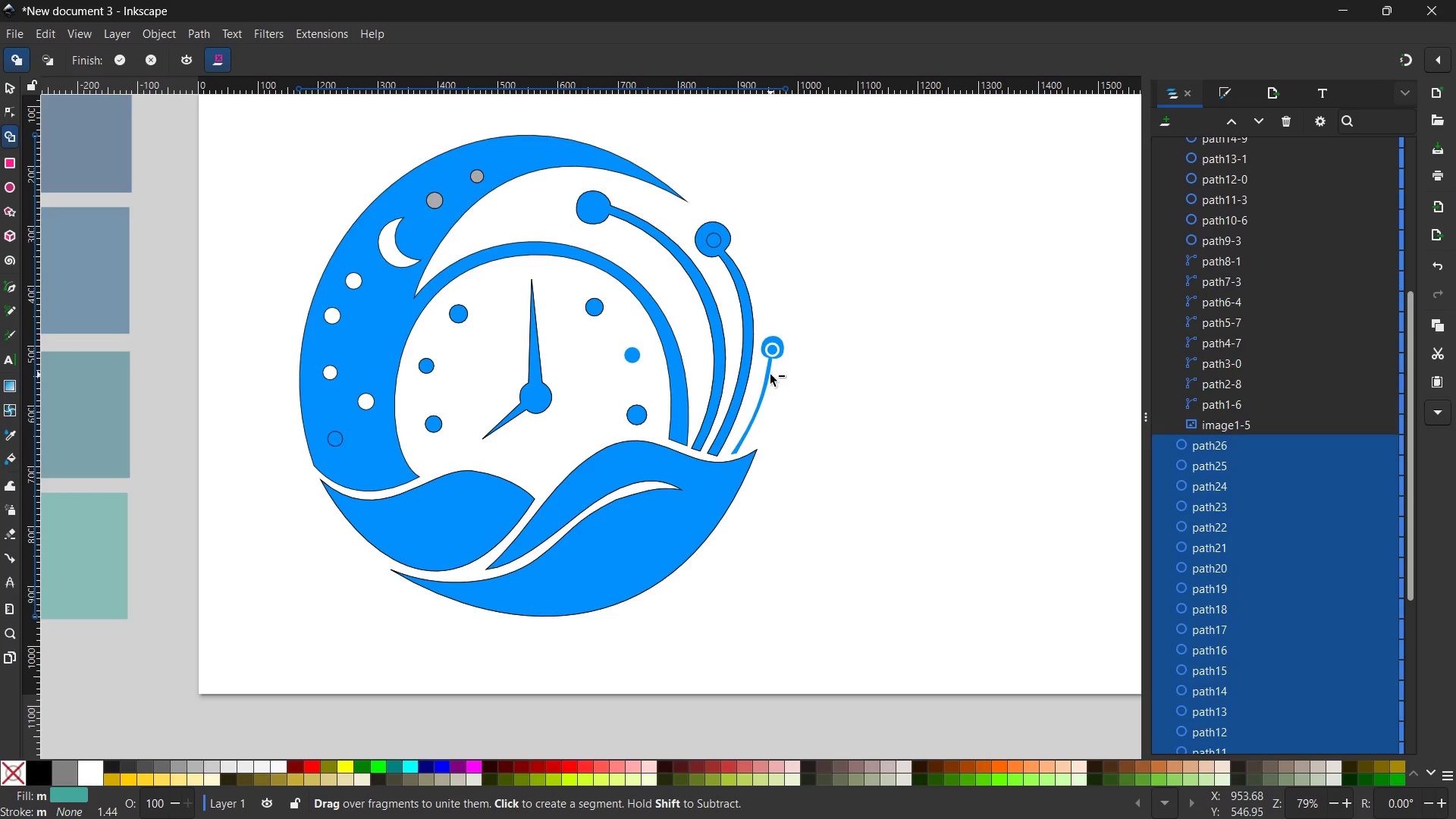 
left_click([767, 378])
 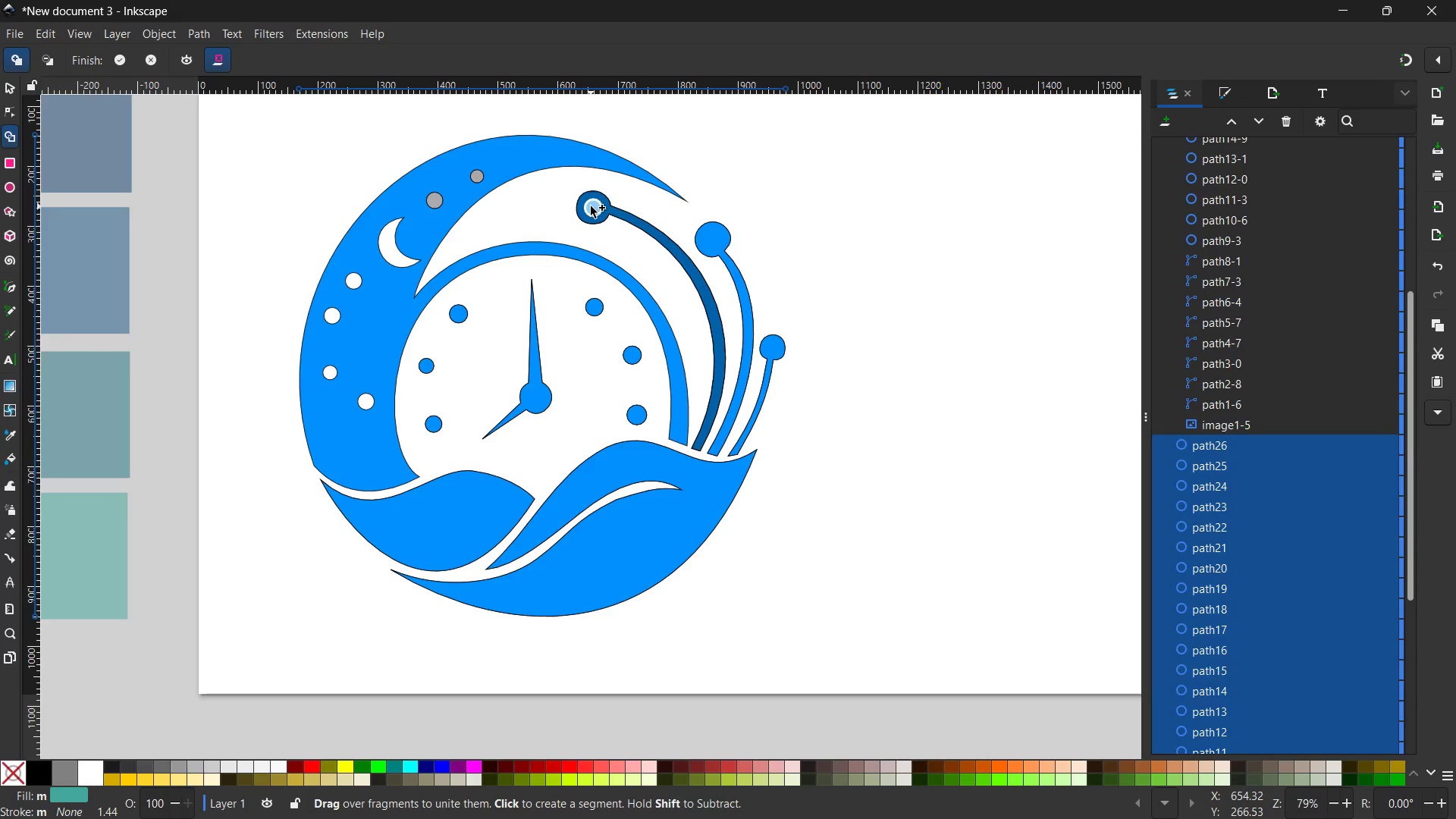 
hold_key(key=ShiftLeft, duration=1.34)
left_click([591, 206])
 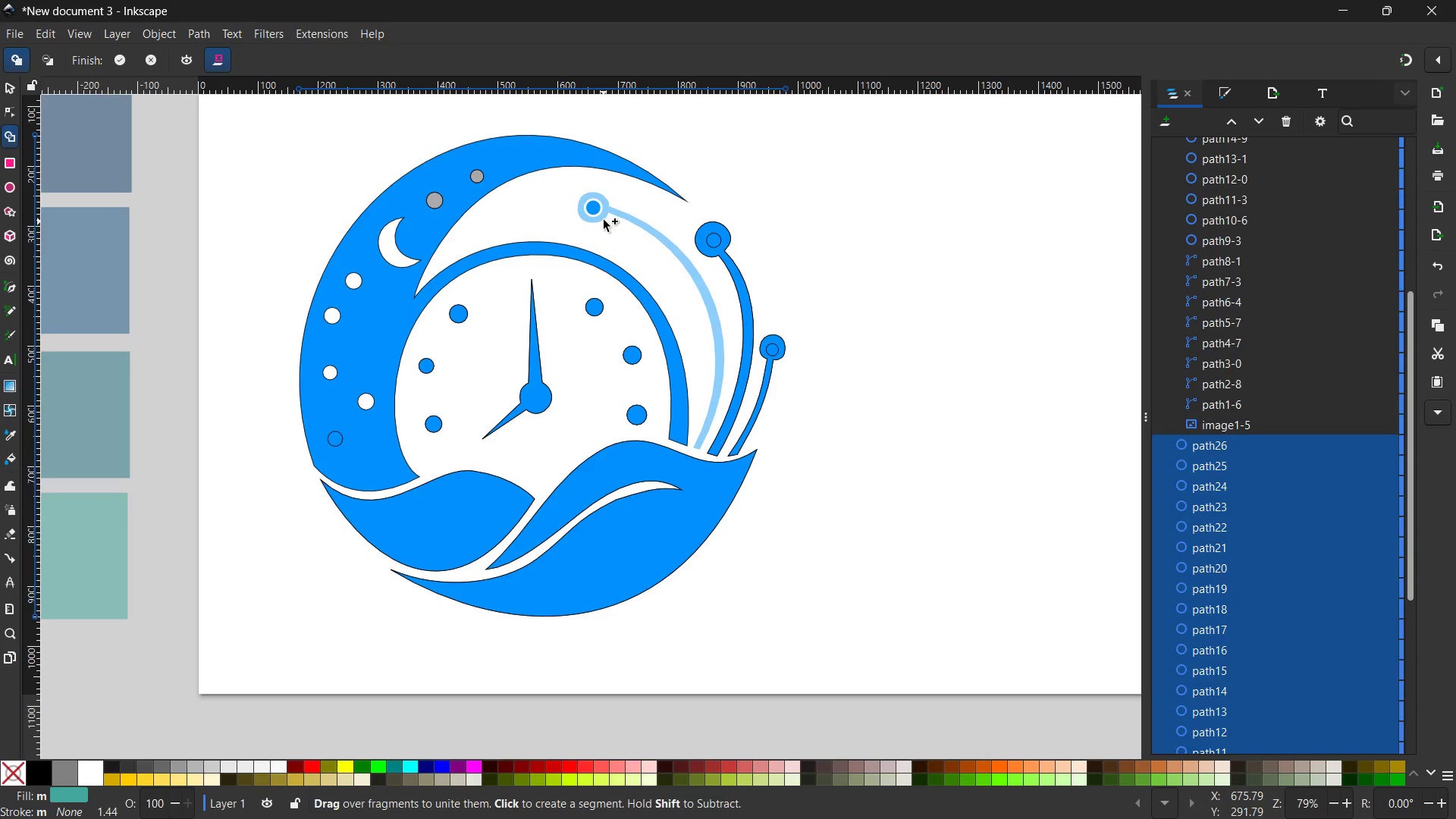 
left_click([604, 213])
 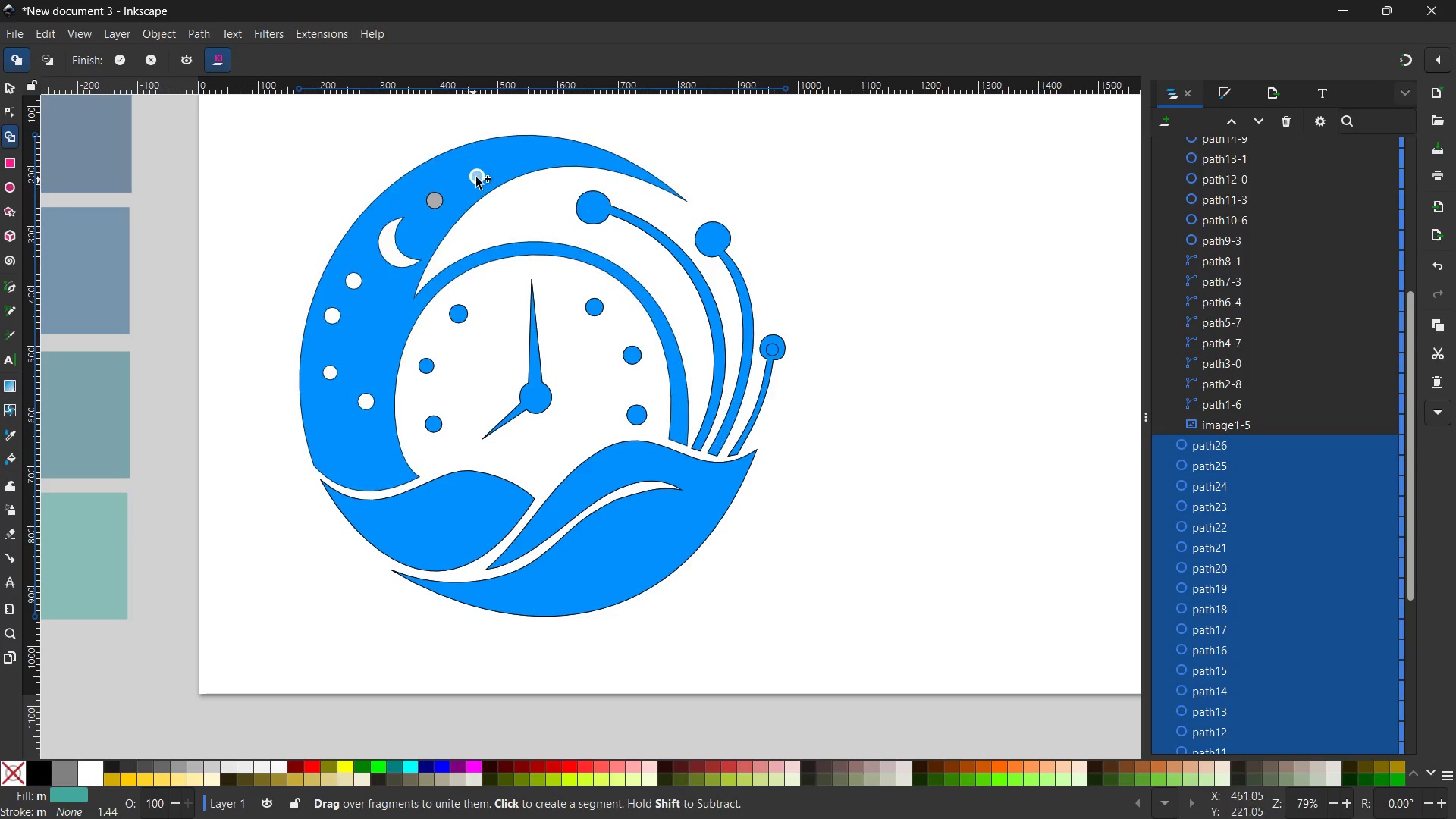 
hold_key(key=ShiftLeft, duration=4.17)
left_click([479, 177])
 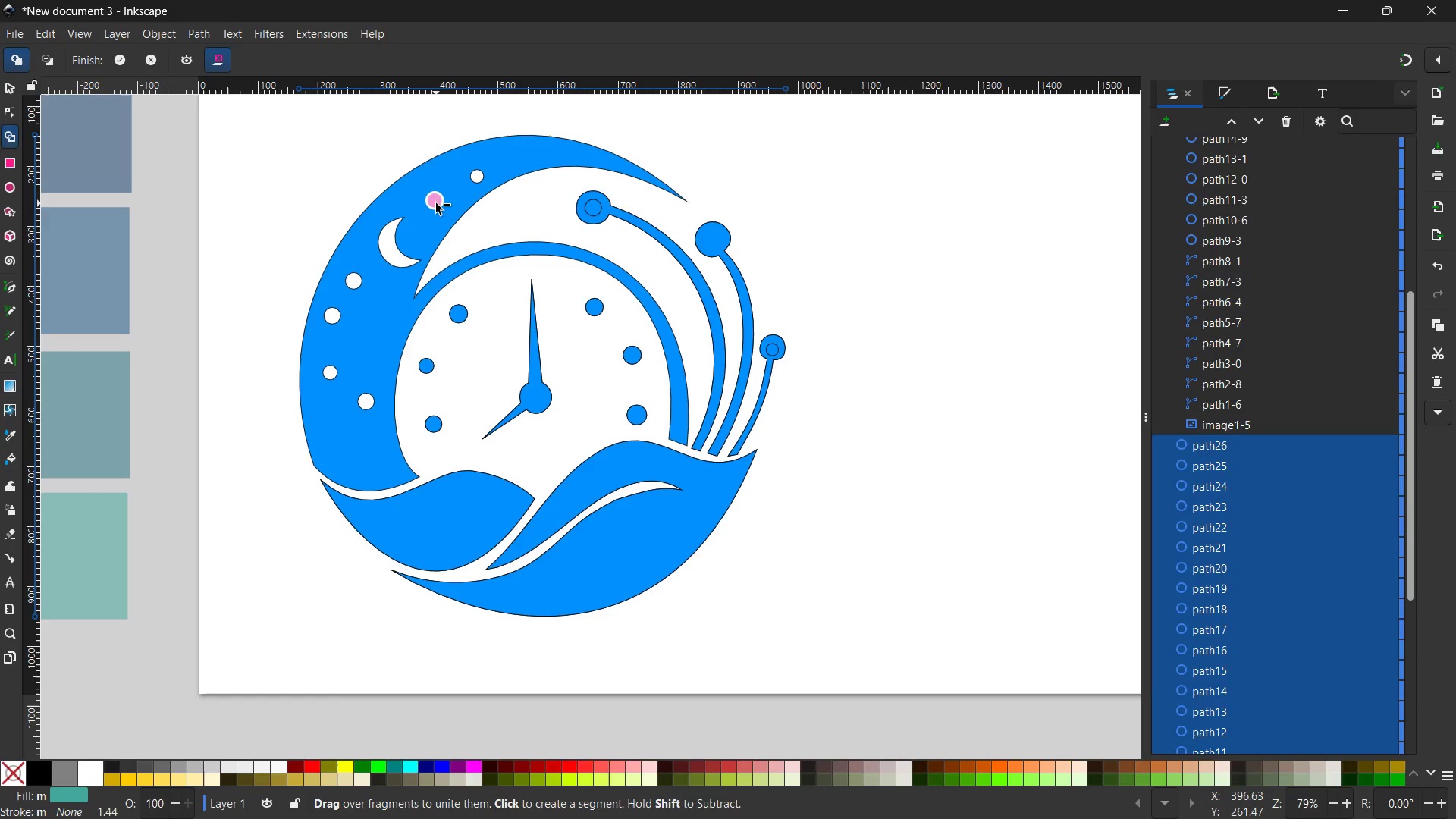 
left_click([436, 203])
 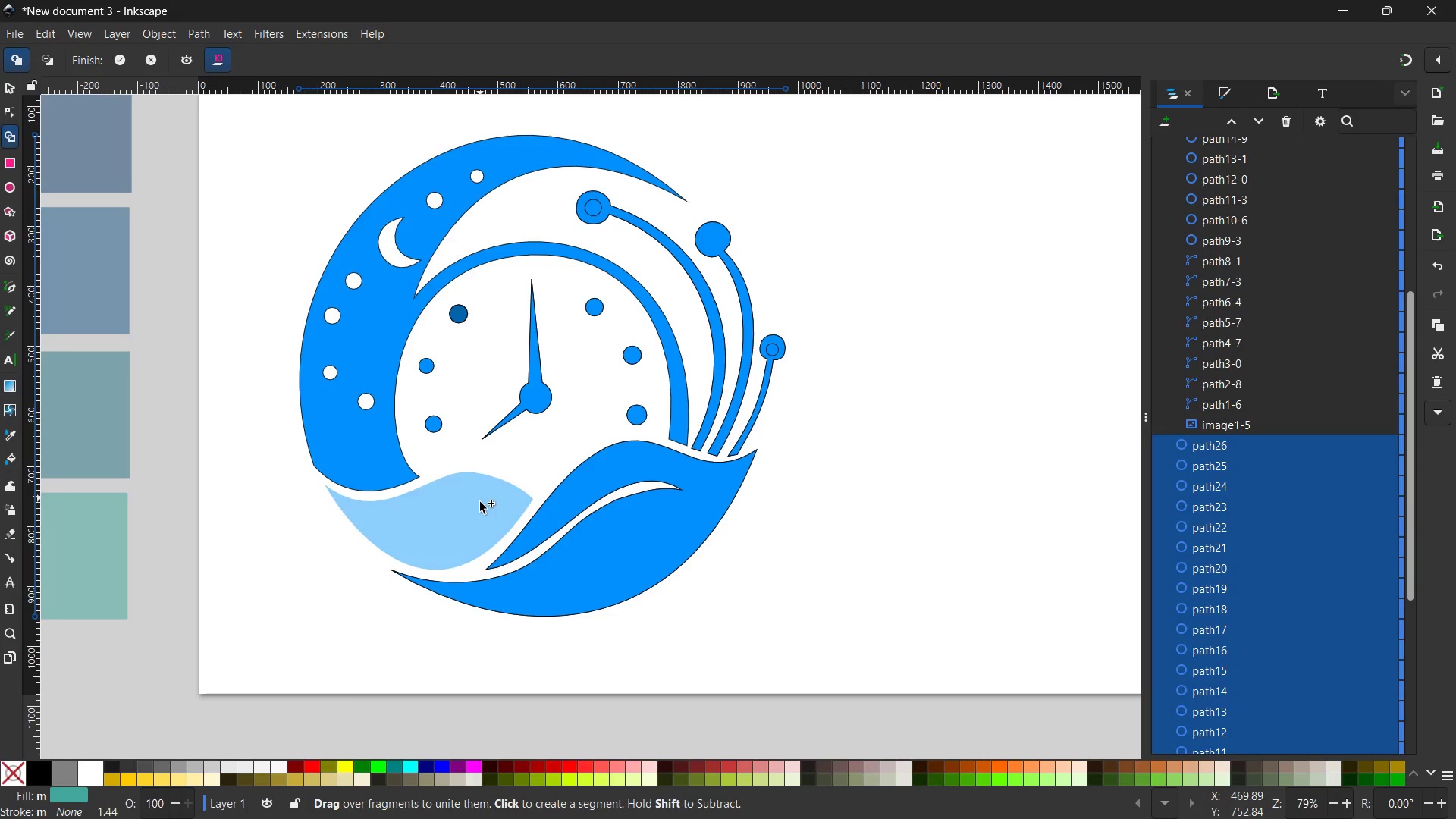 
left_click([479, 510])
 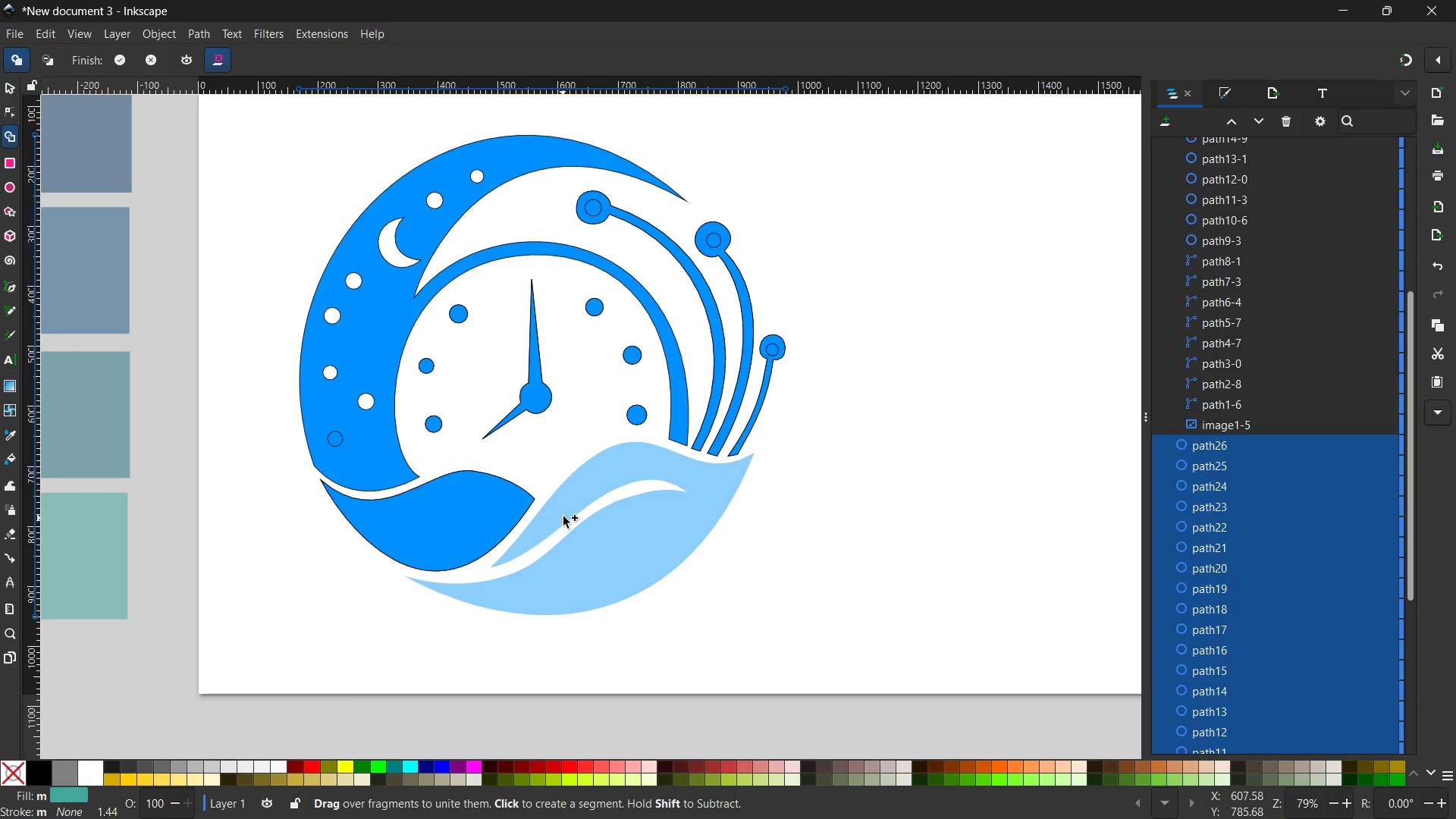 
left_click([566, 507])
 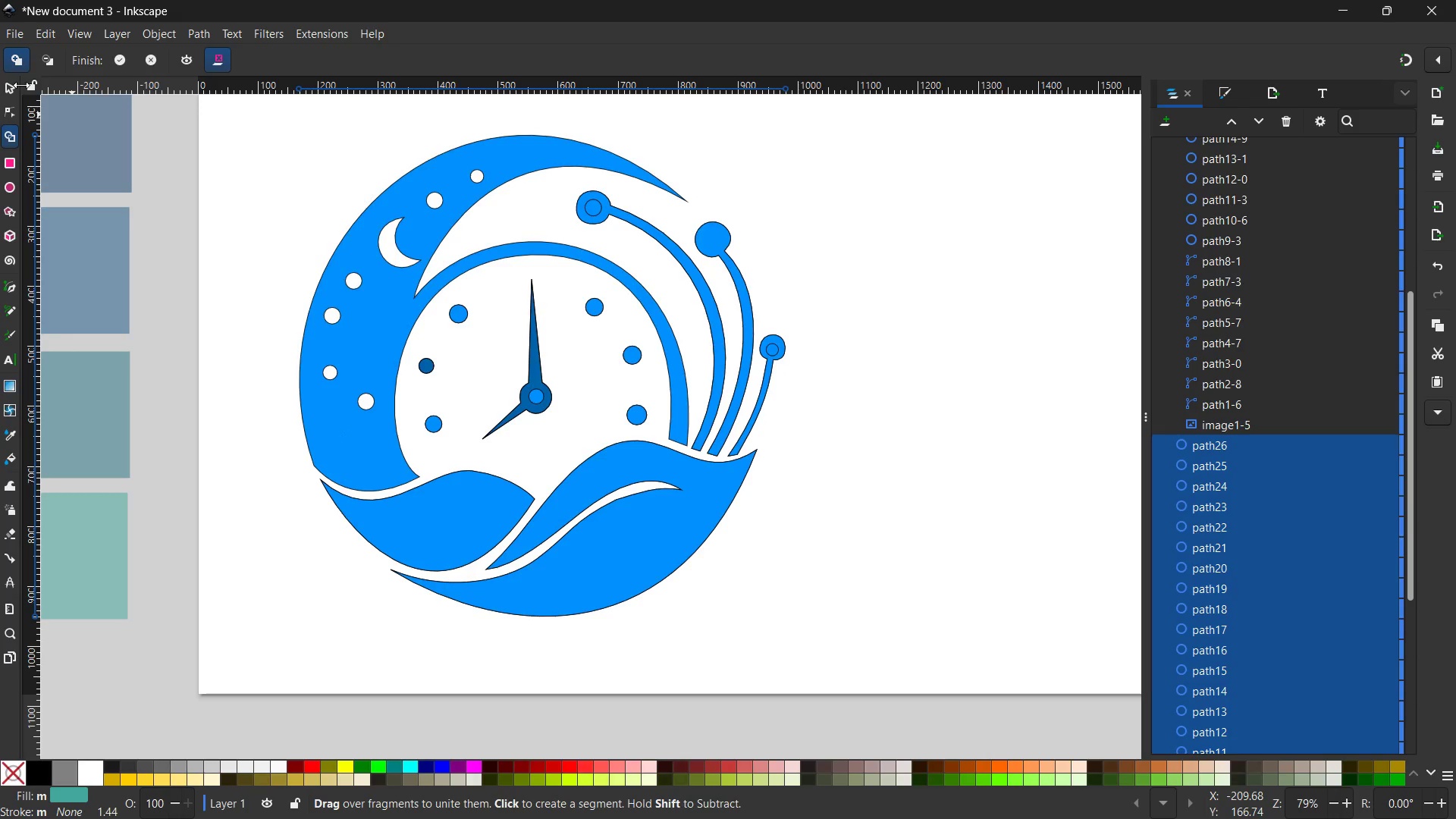 
left_click([10, 86])
 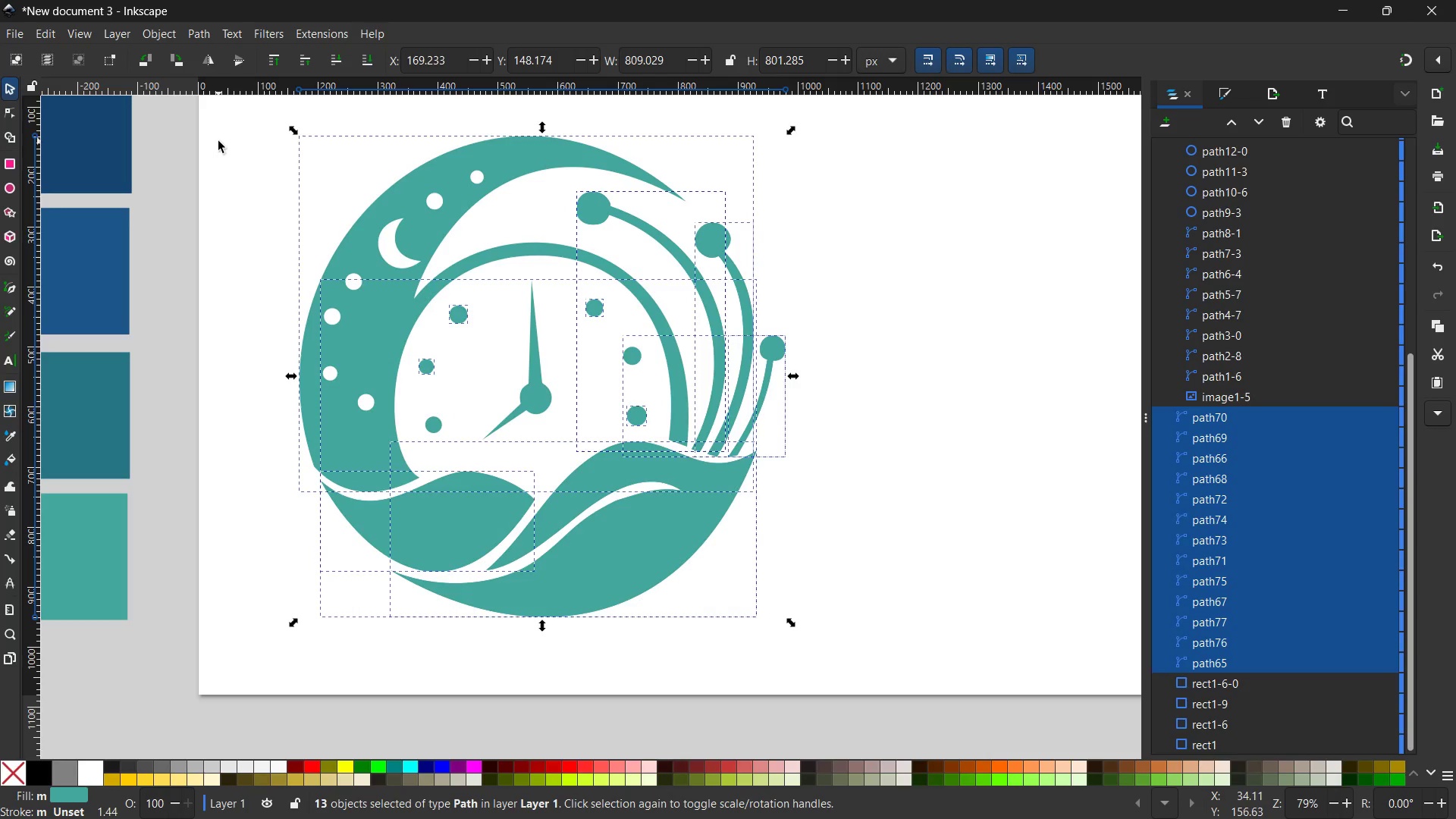 
left_click([217, 142])
 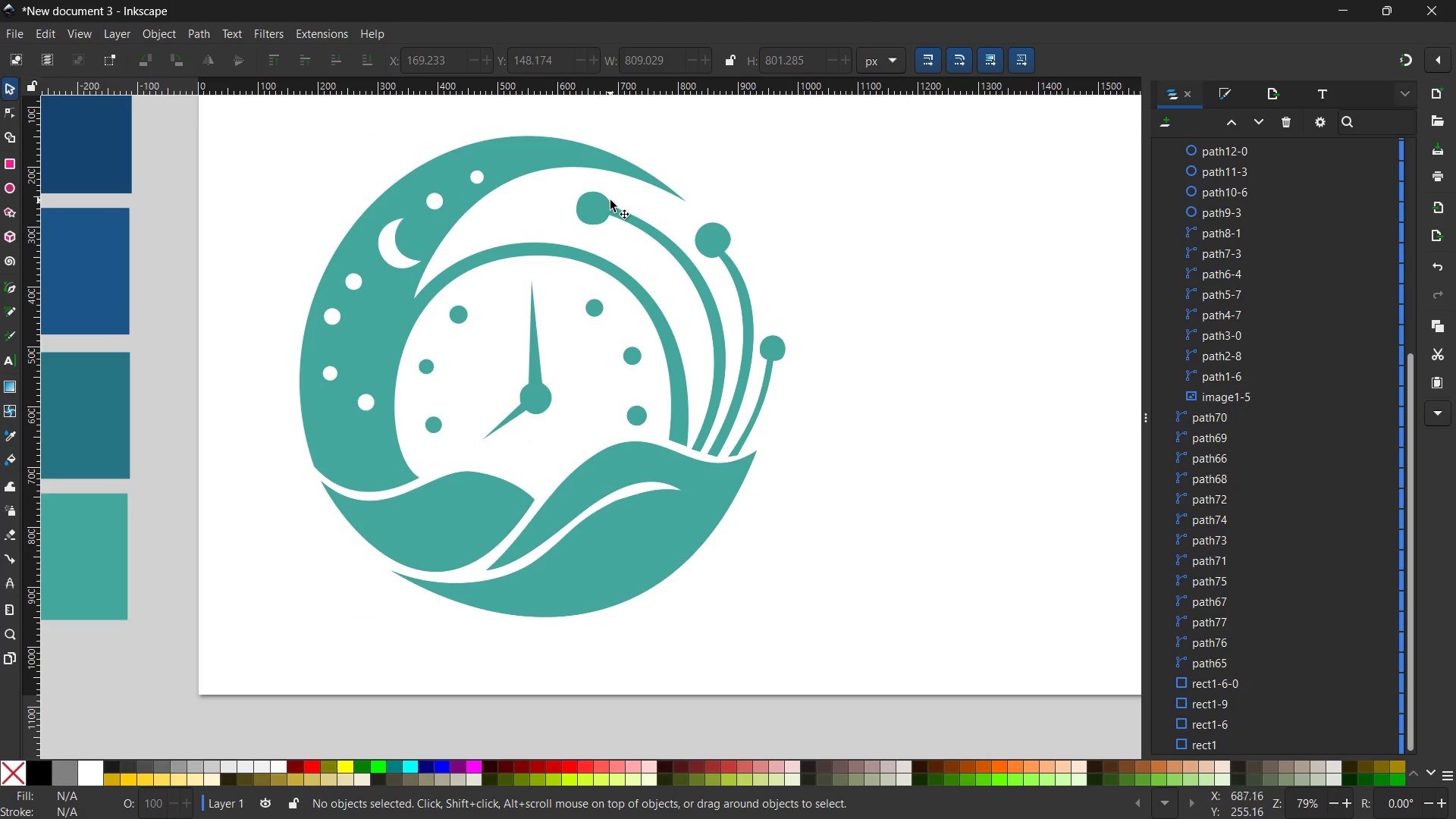 
left_click([576, 221])
 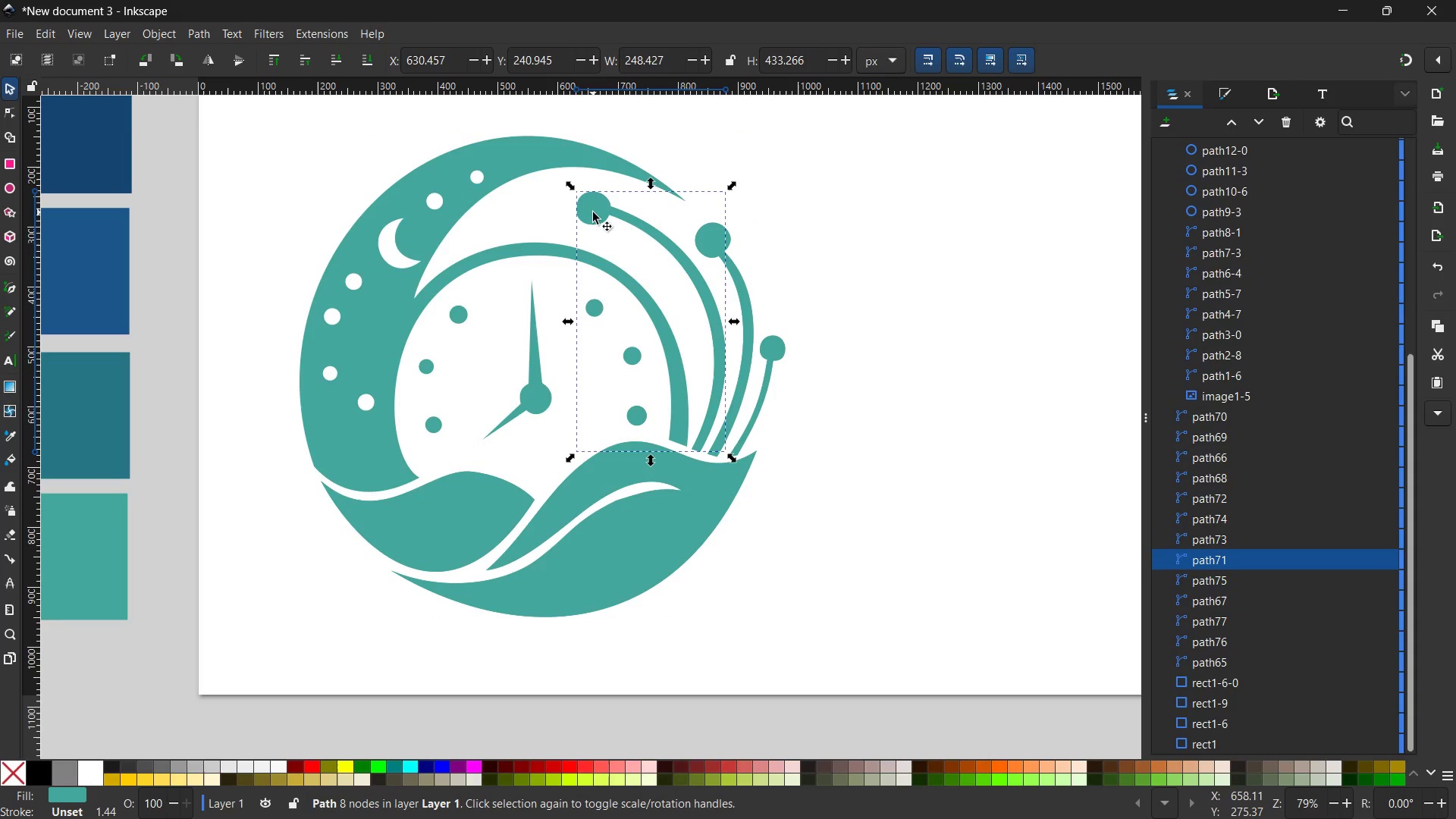 
double_click([593, 212])
 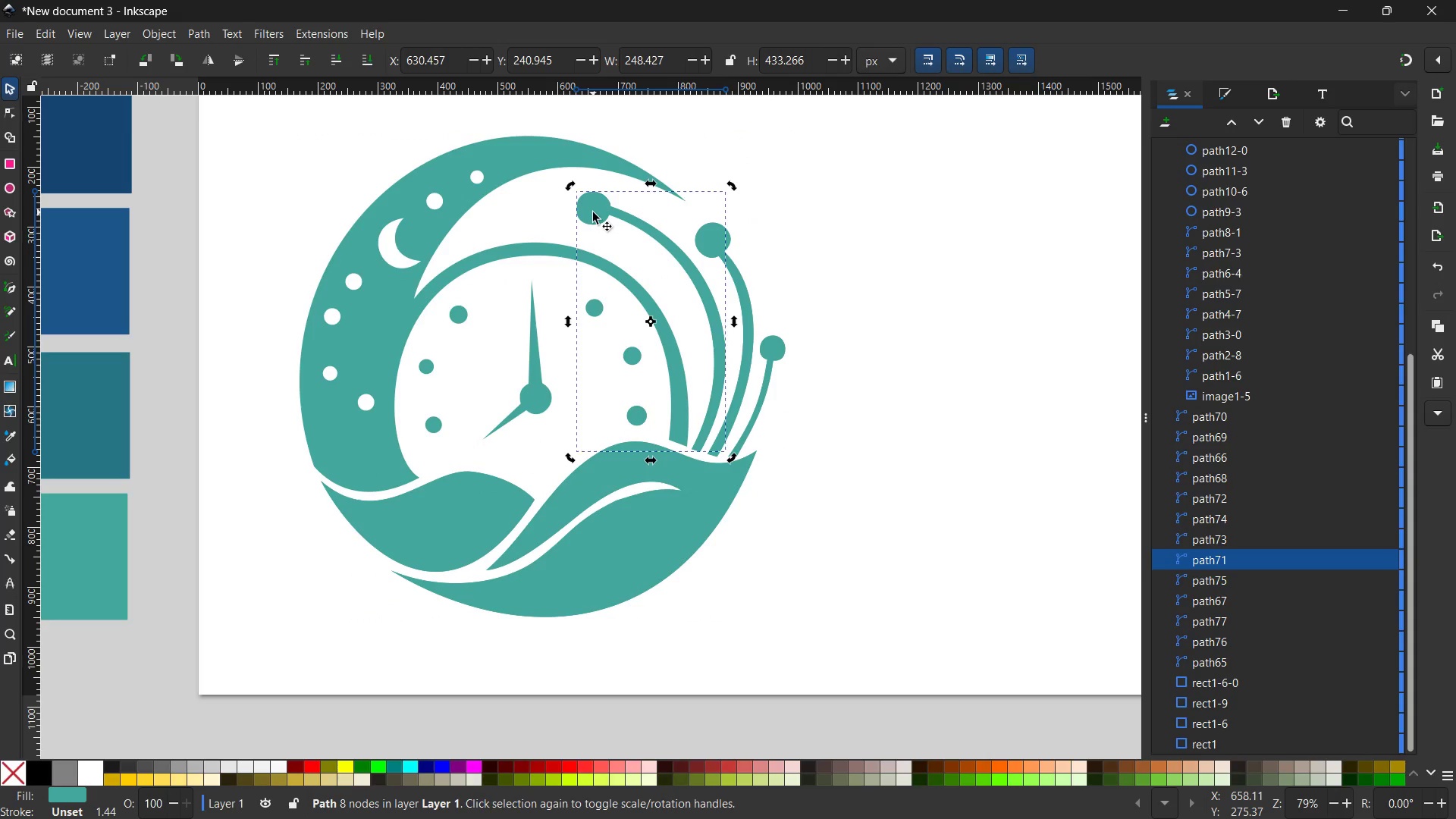 
triple_click([593, 212])
 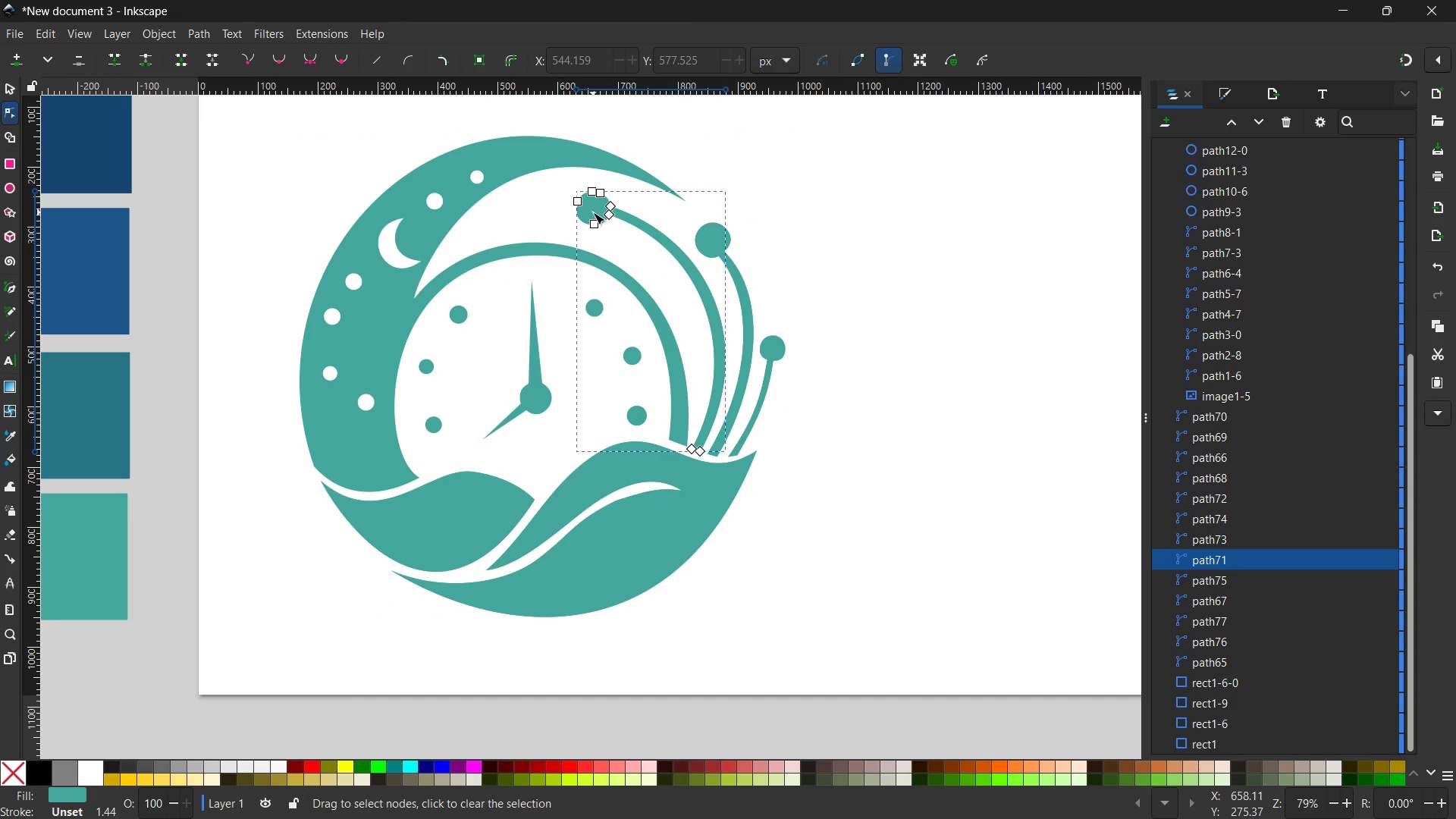 
triple_click([593, 212])
 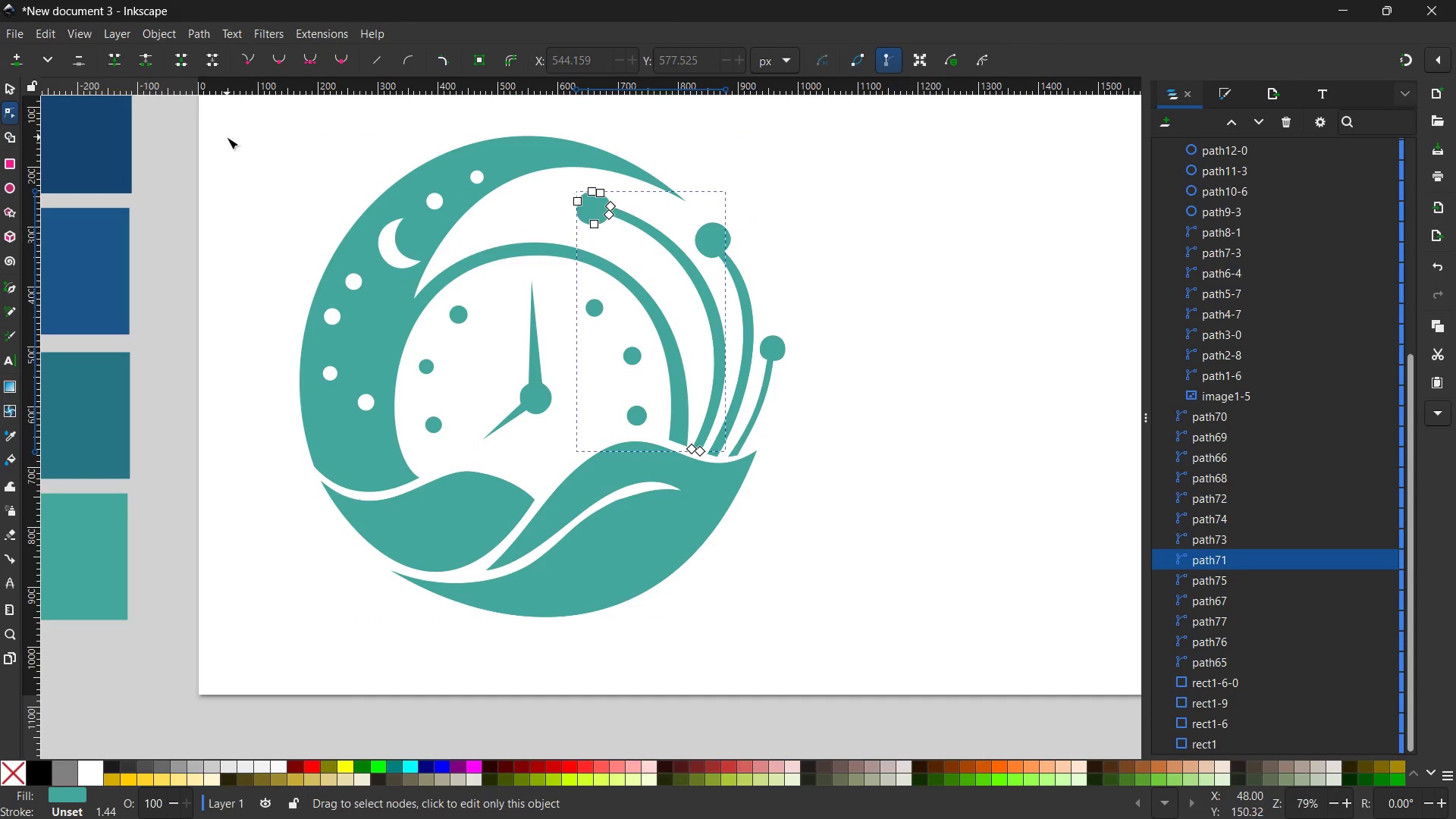 
double_click([227, 137])
 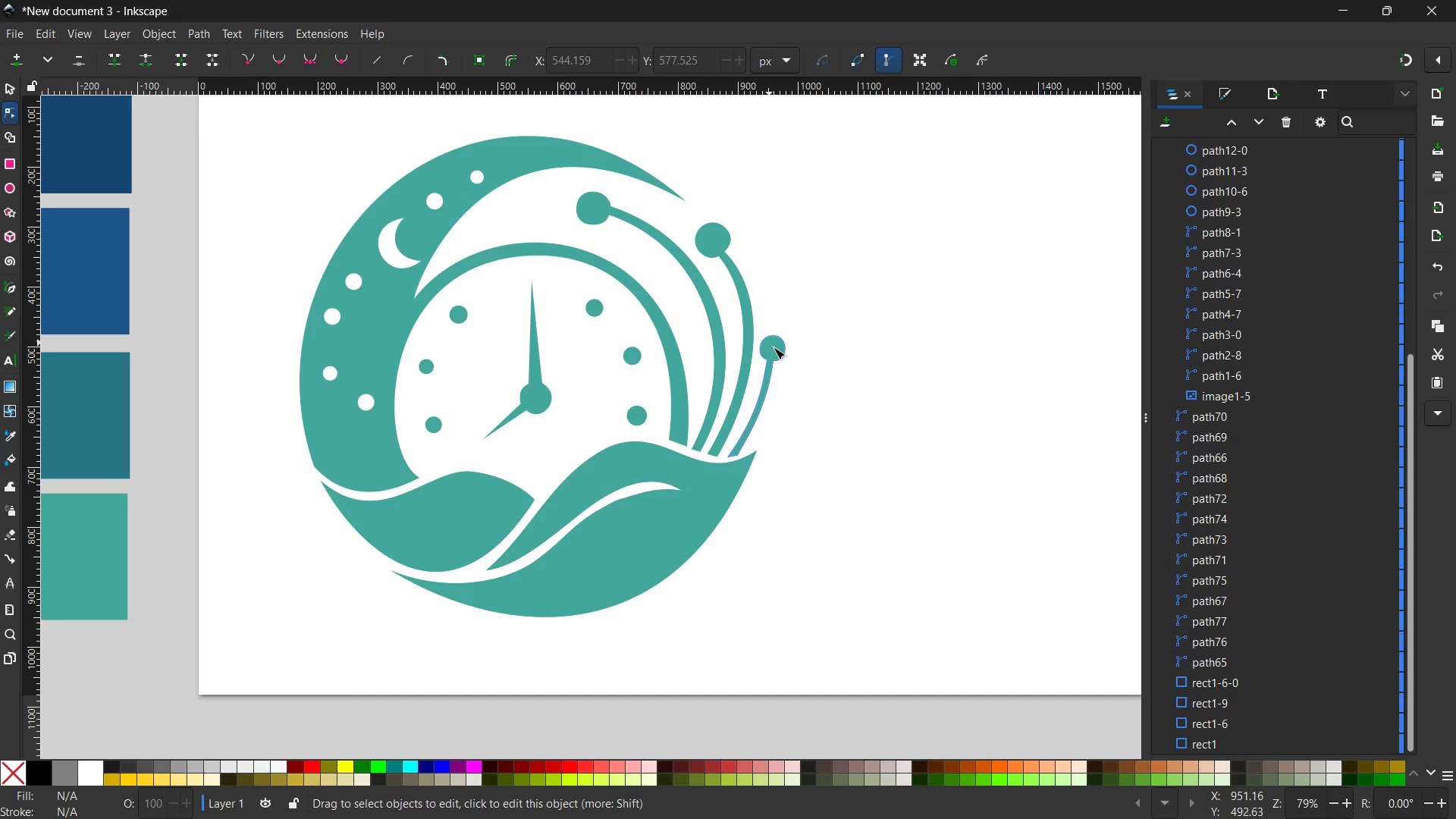 
left_click([781, 353])
 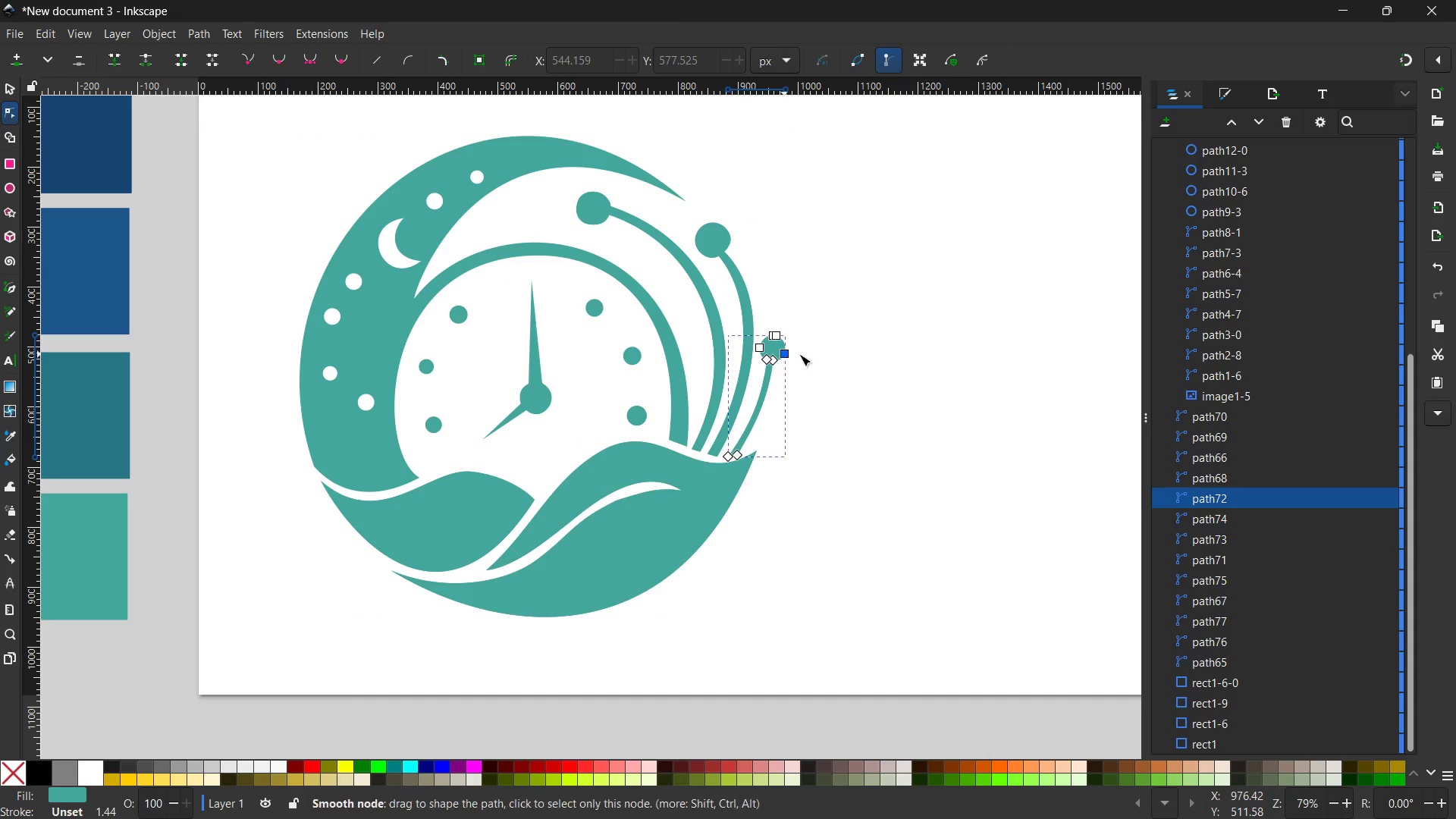 
left_click([887, 353])
 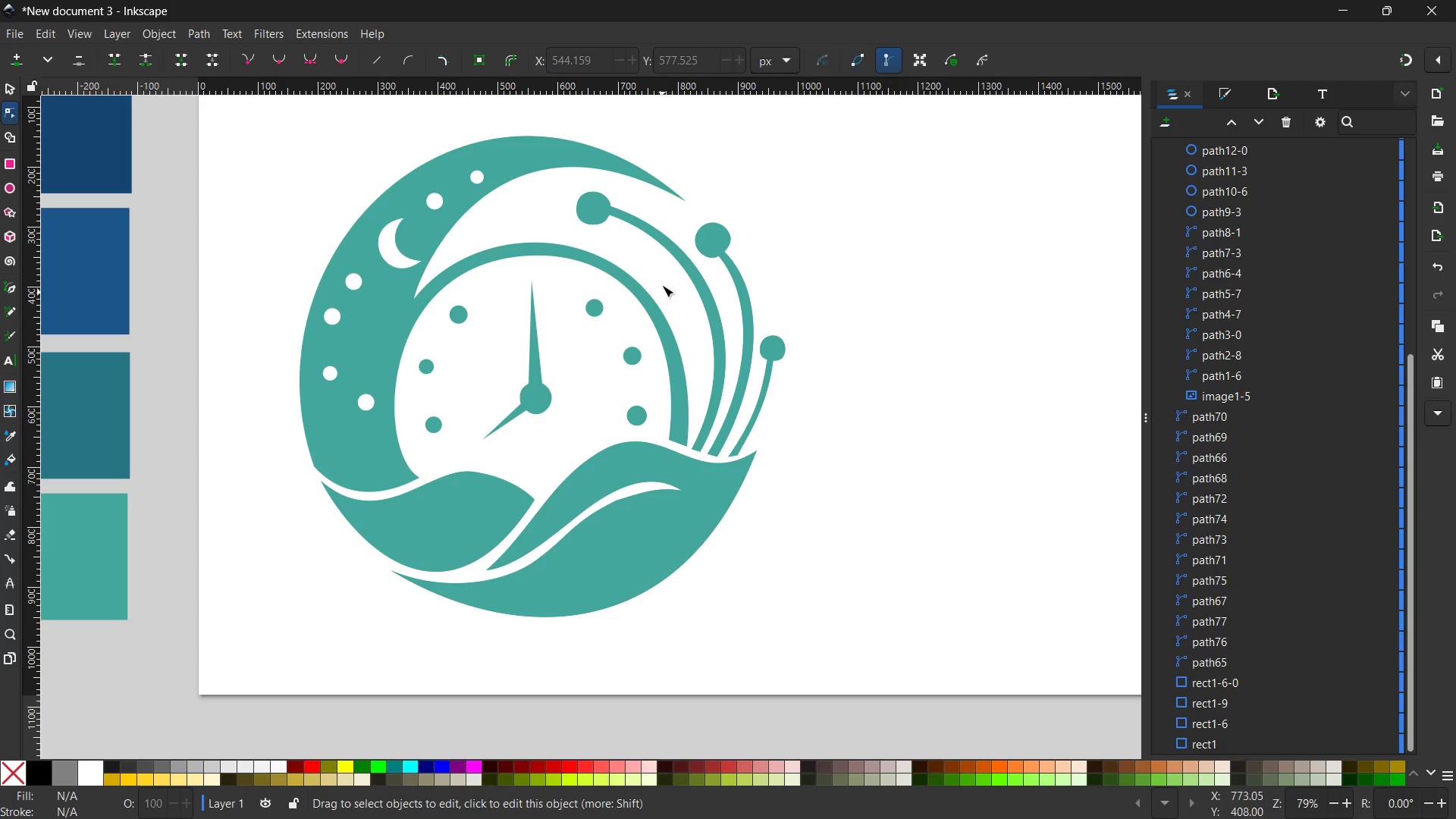 
wait(5.41)
 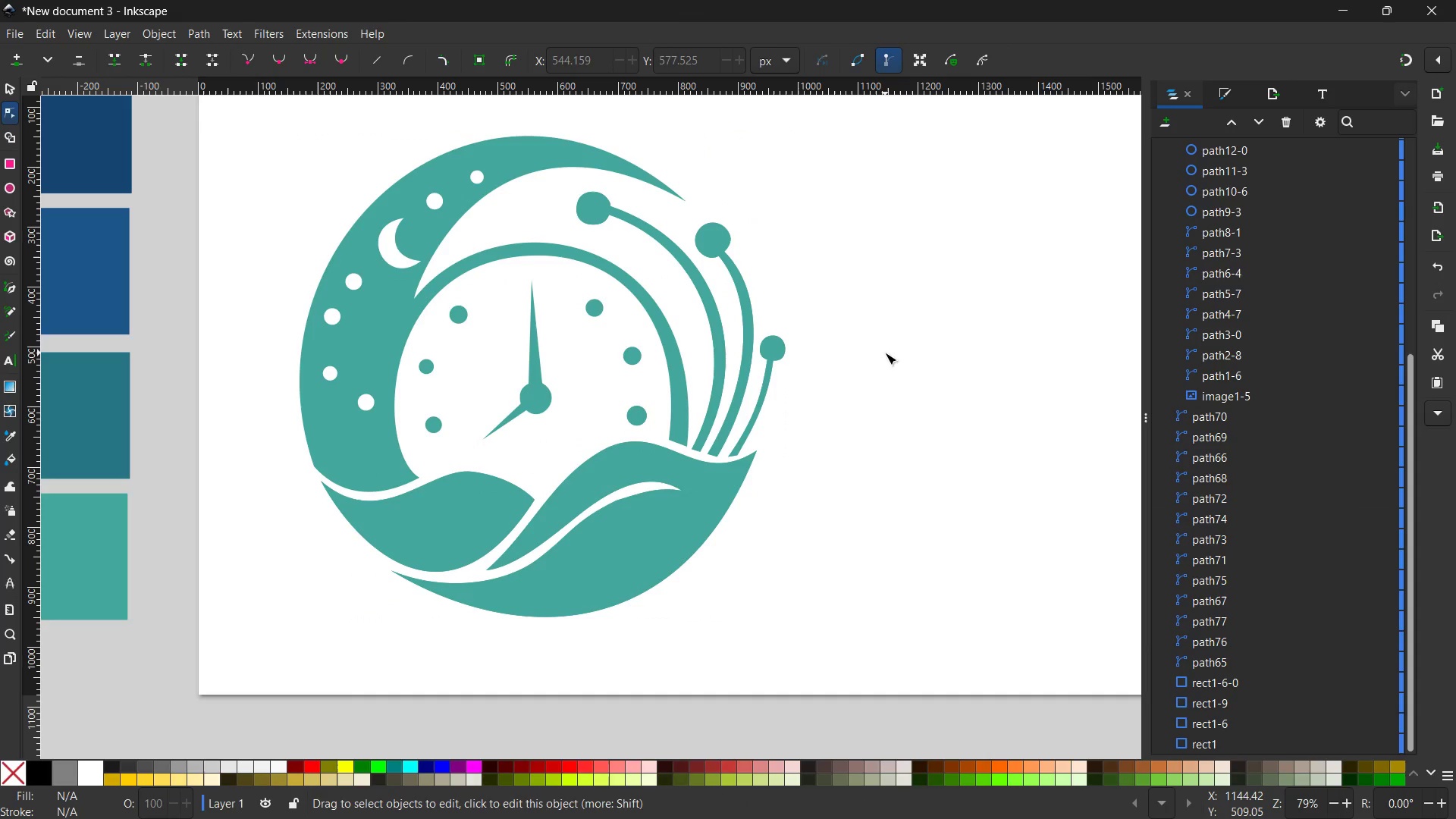 
left_click_drag(start_coordinate=[437, 133], to_coordinate=[892, 534])
 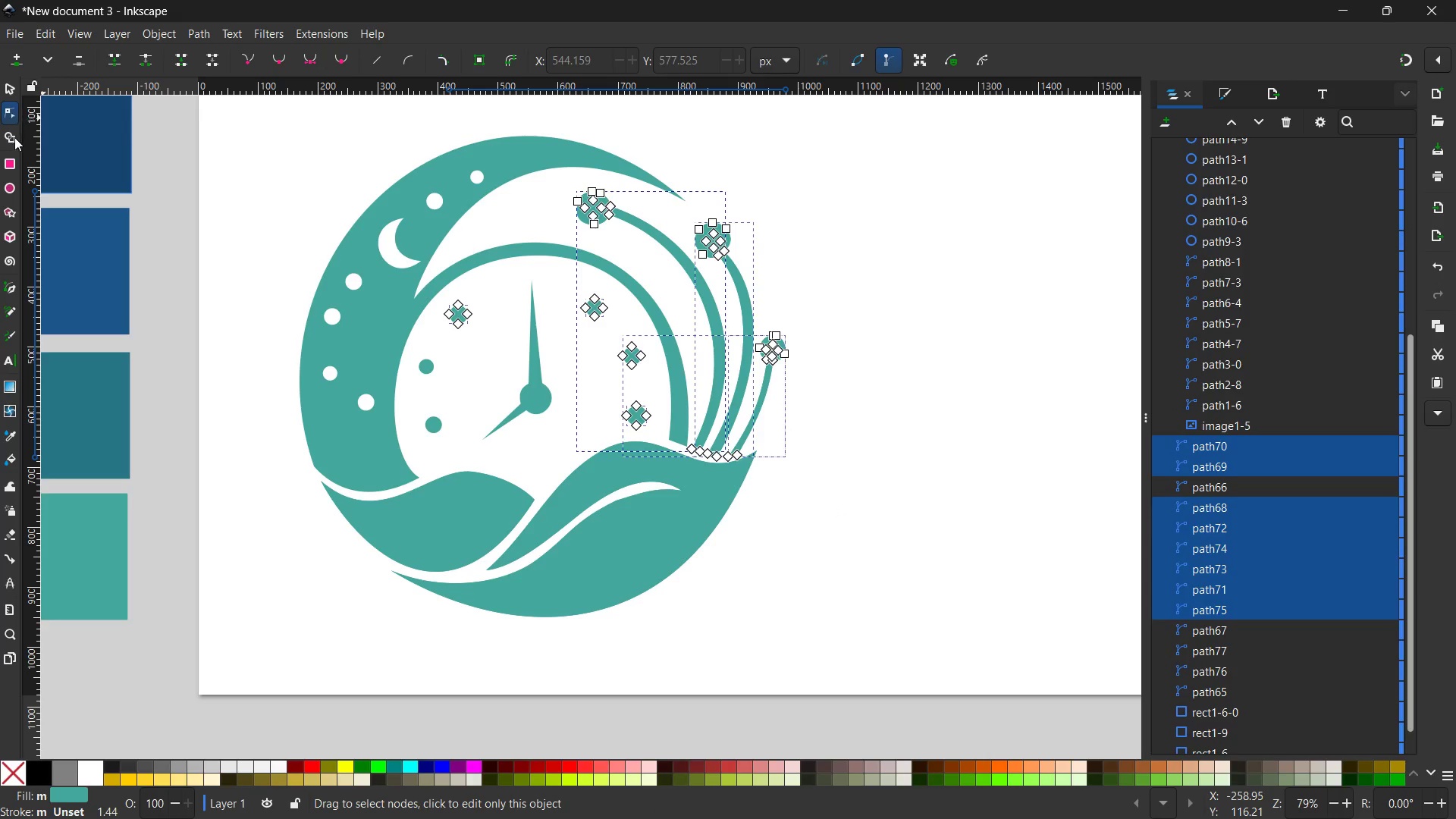 
left_click([14, 137])
 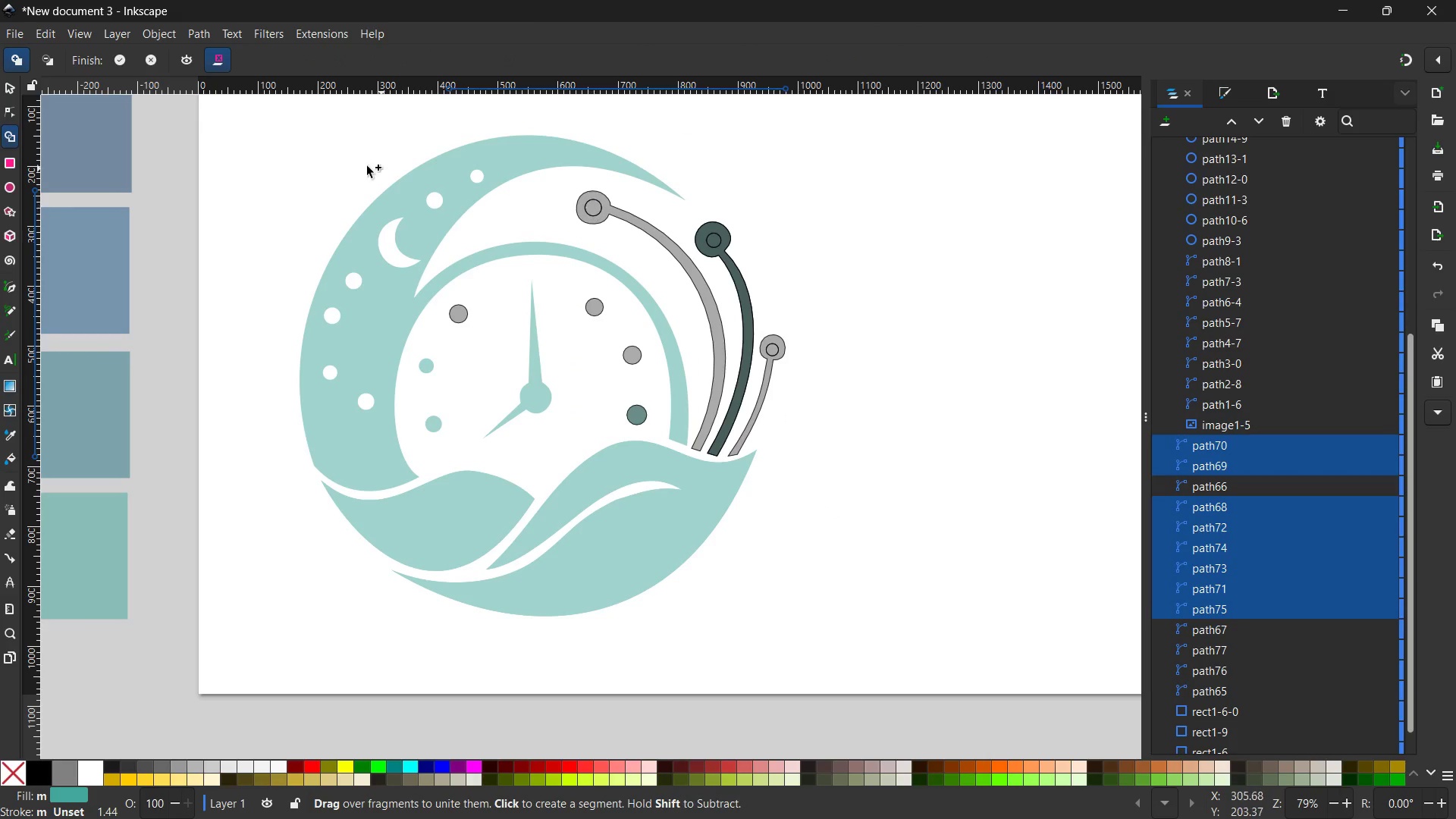 
left_click([3, 84])
 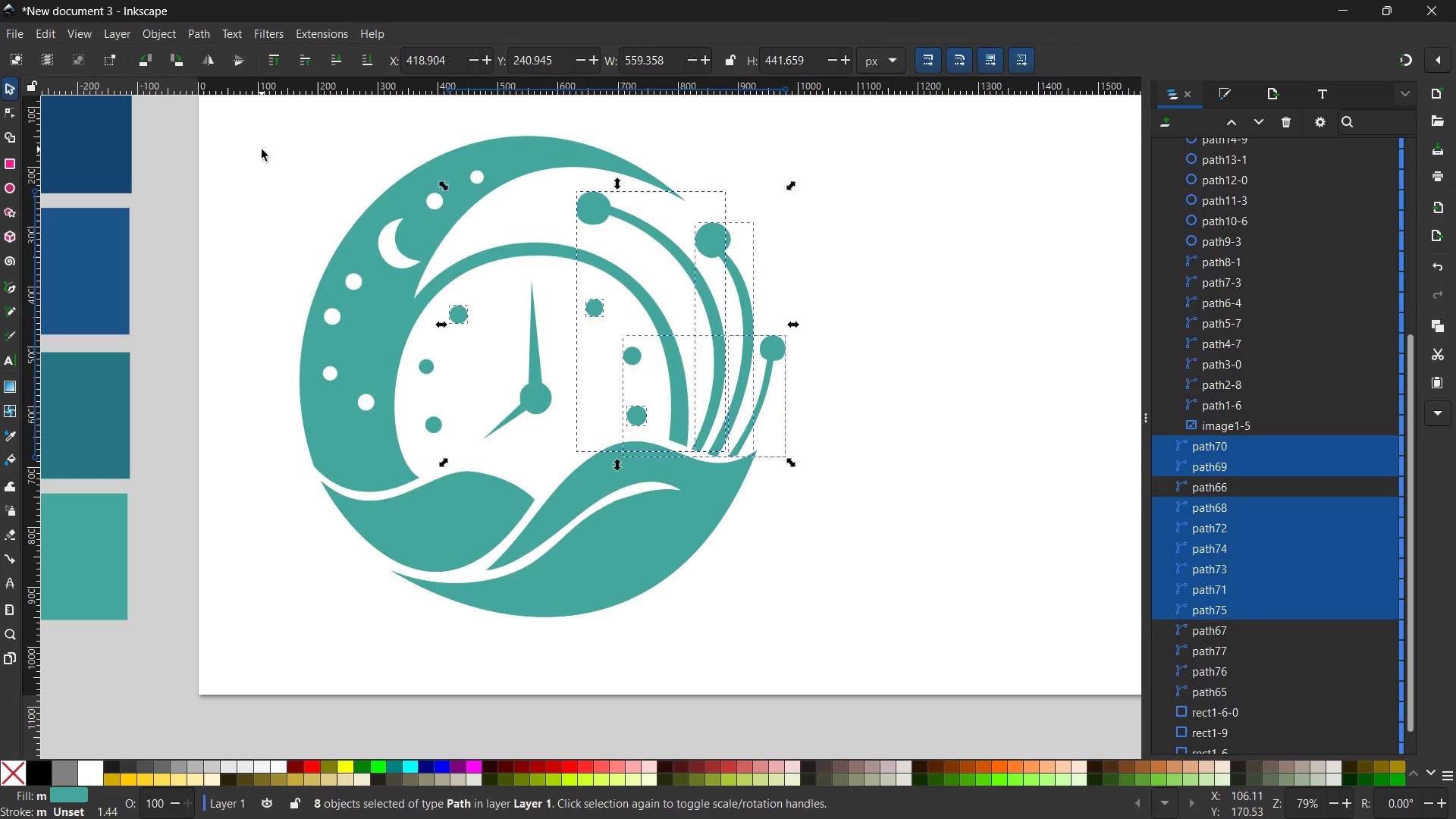 
double_click([262, 149])
 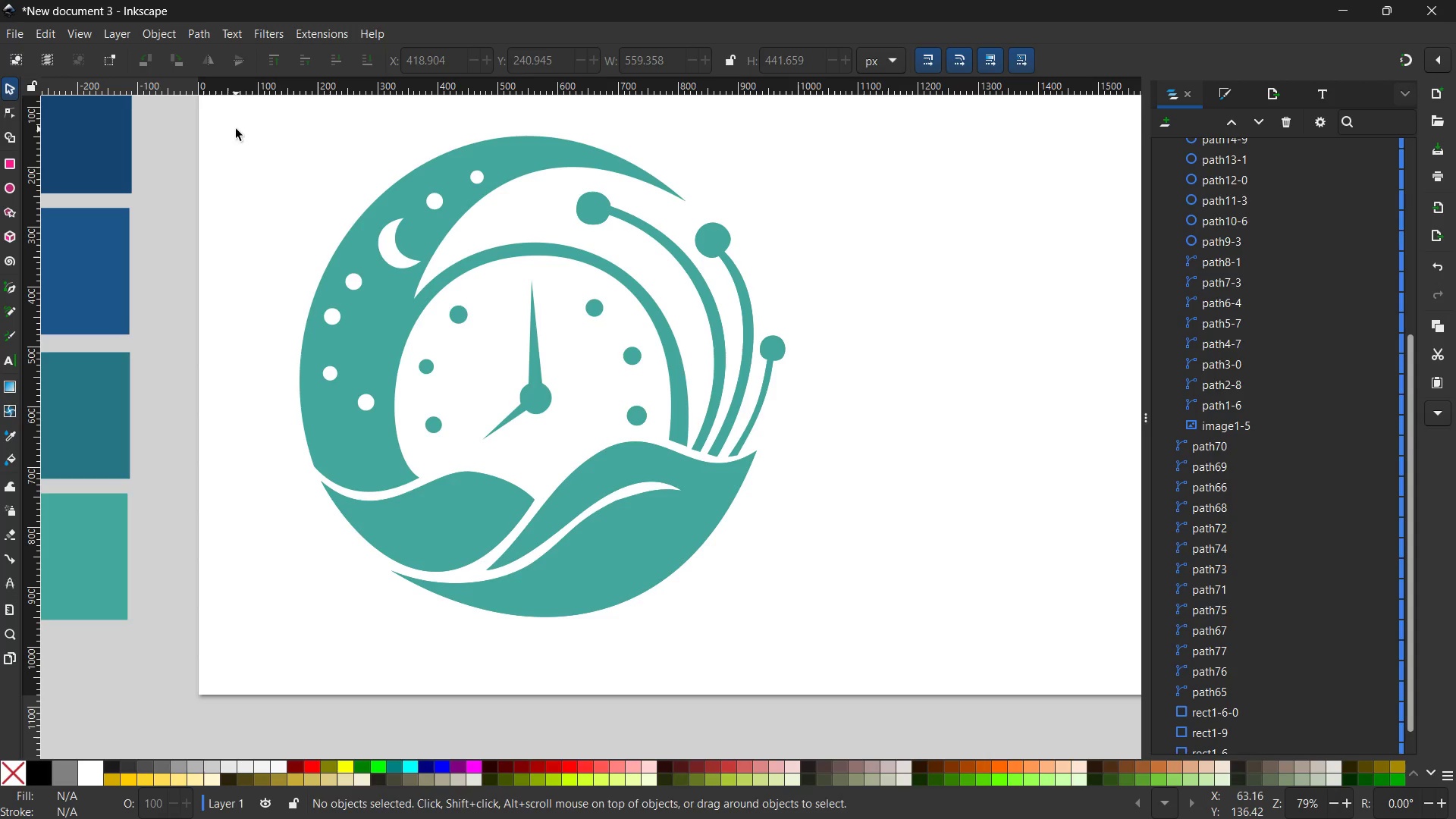 
left_click_drag(start_coordinate=[236, 129], to_coordinate=[924, 630])
 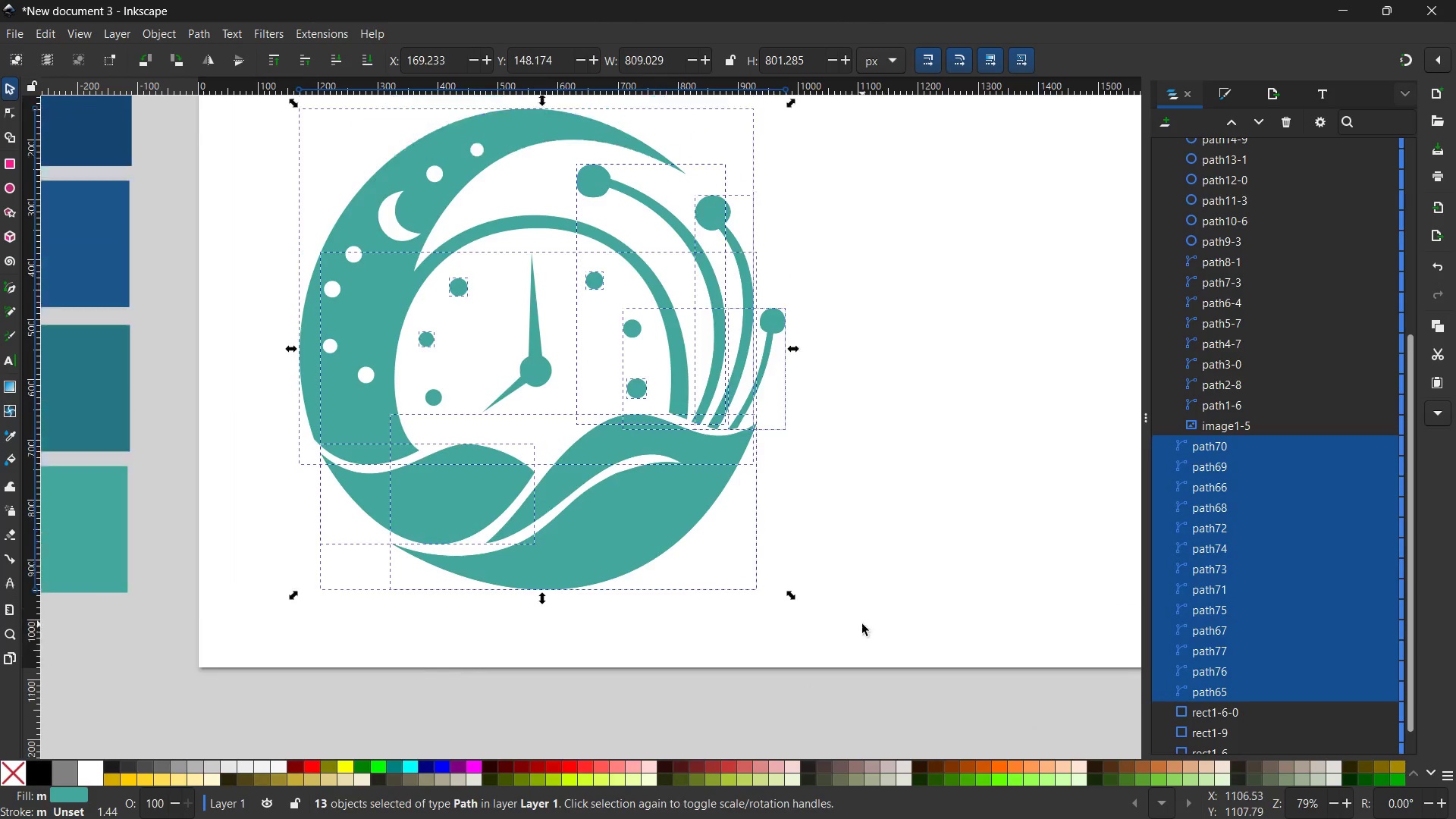 
scroll: coordinate [862, 624], scroll_direction: up, amount: 3.0
 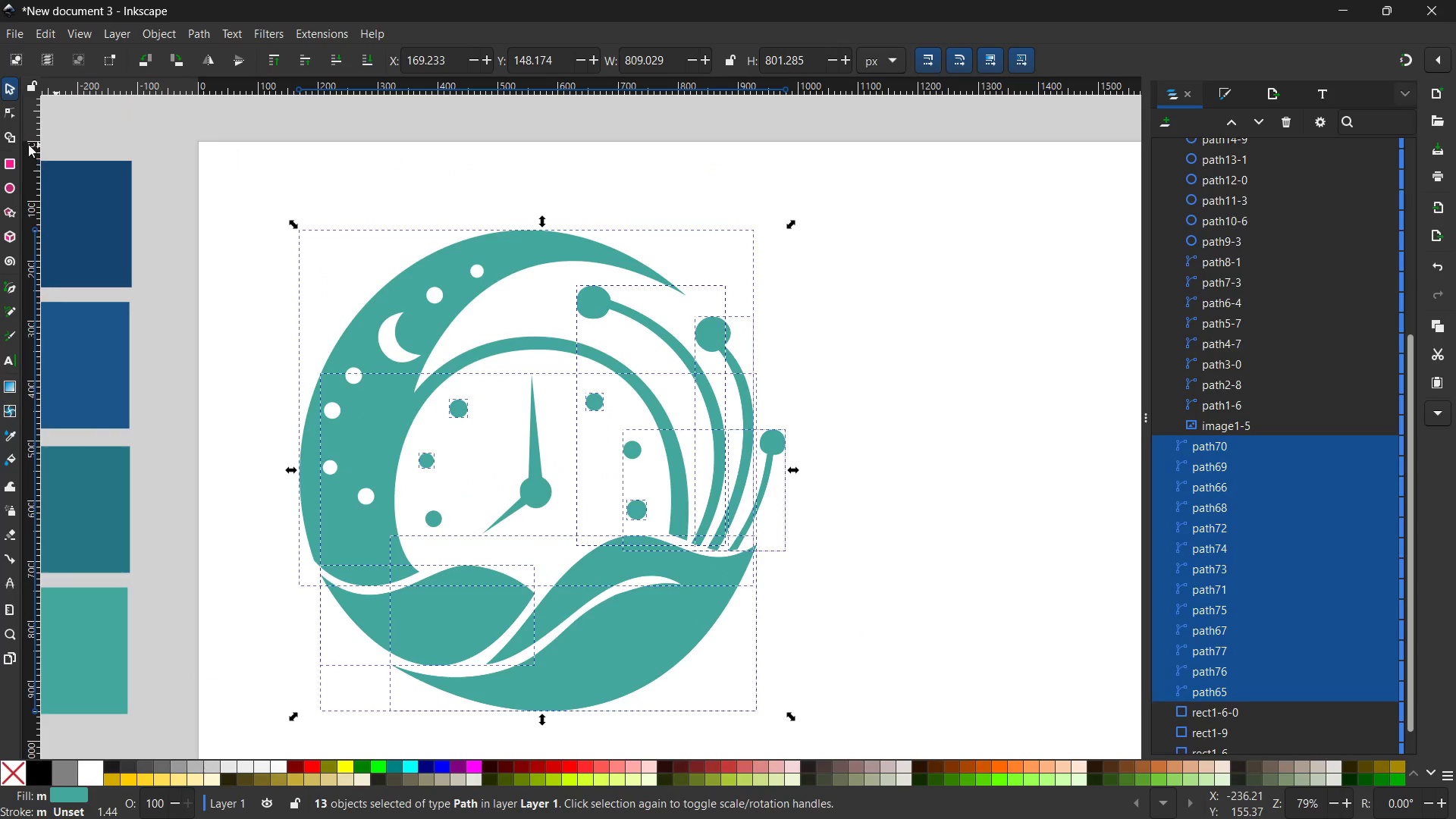 
left_click([8, 137])
 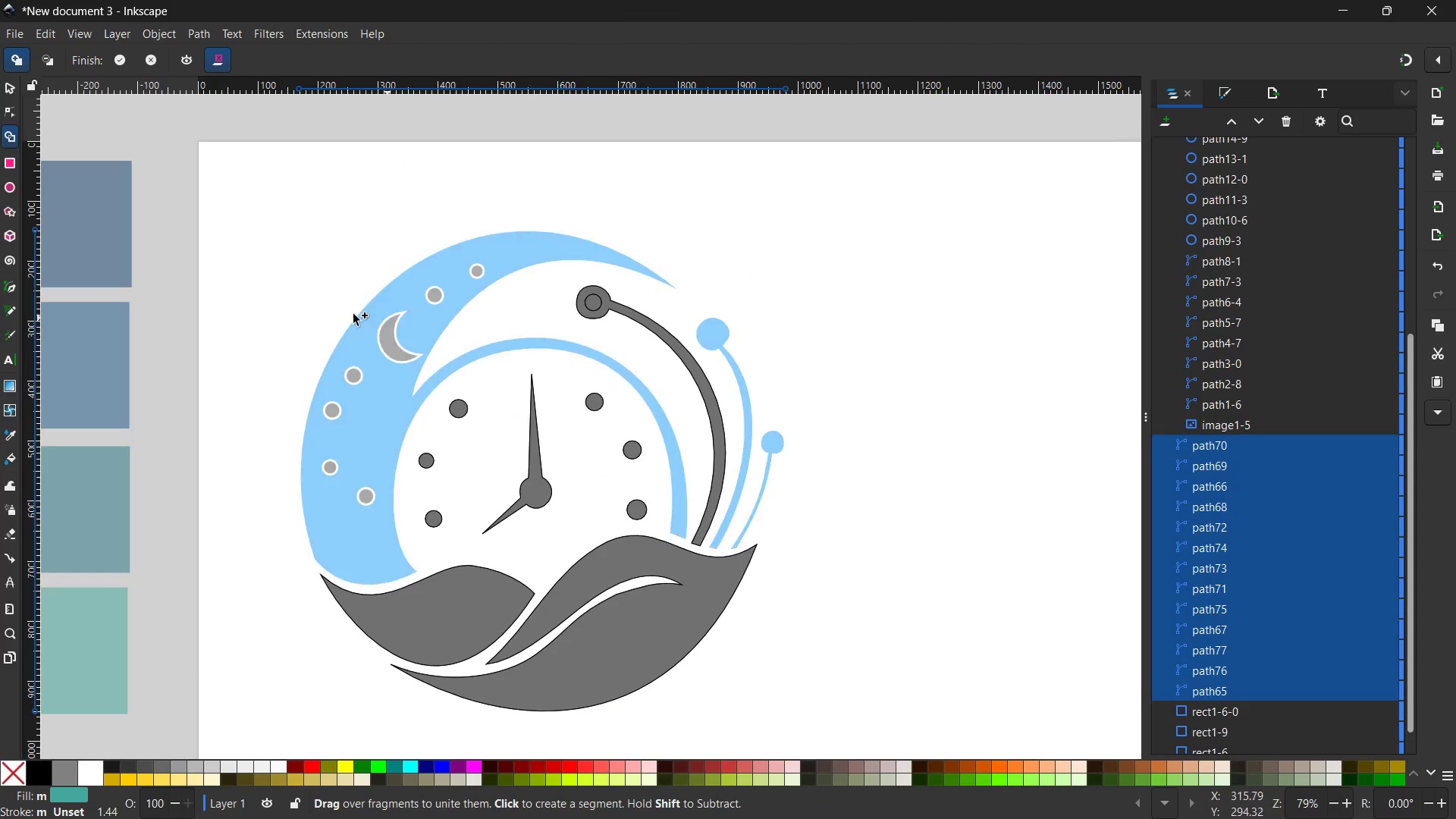 
wait(6.24)
 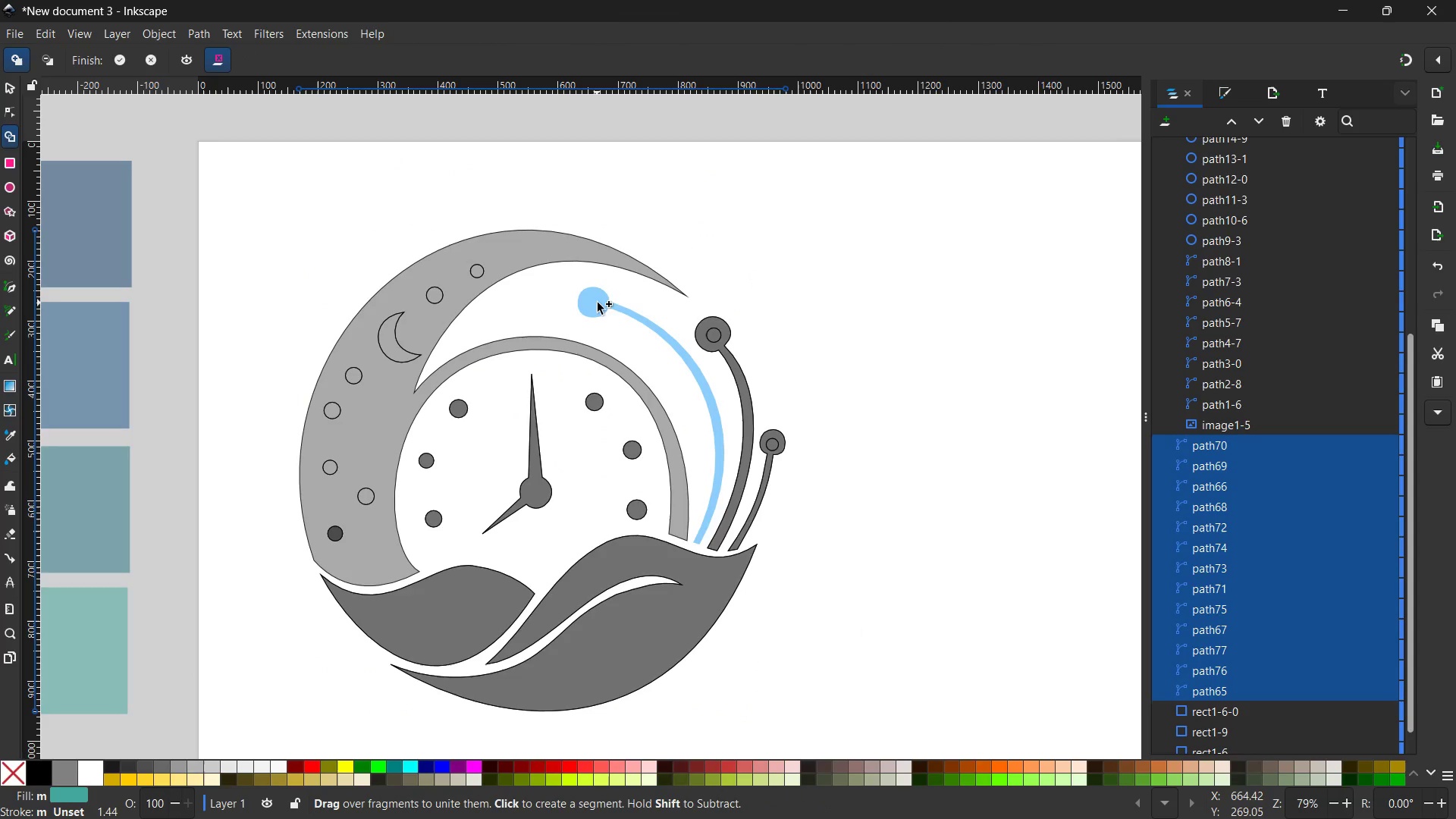 
left_click([0, 83])
 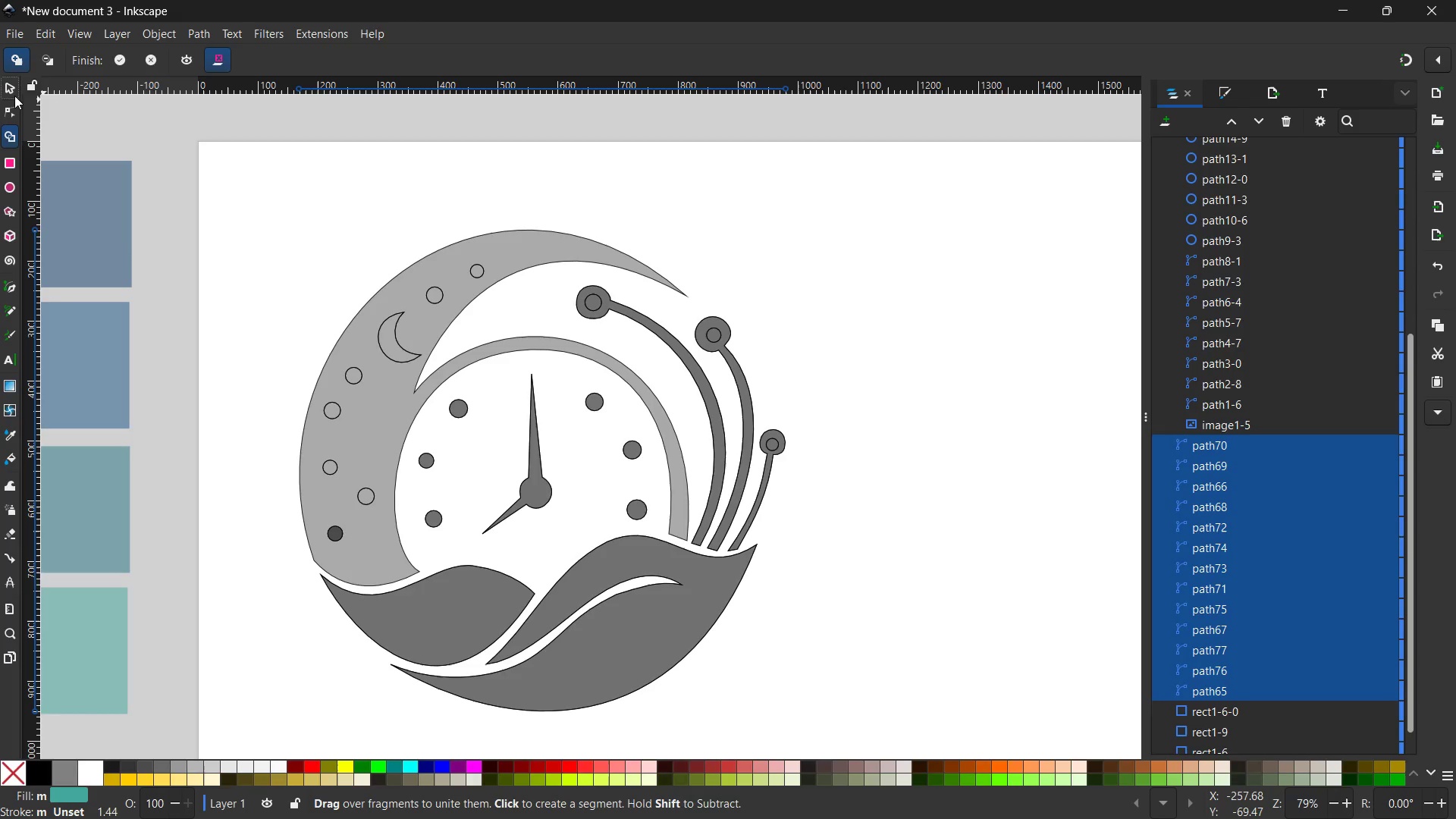 
left_click([12, 92])
 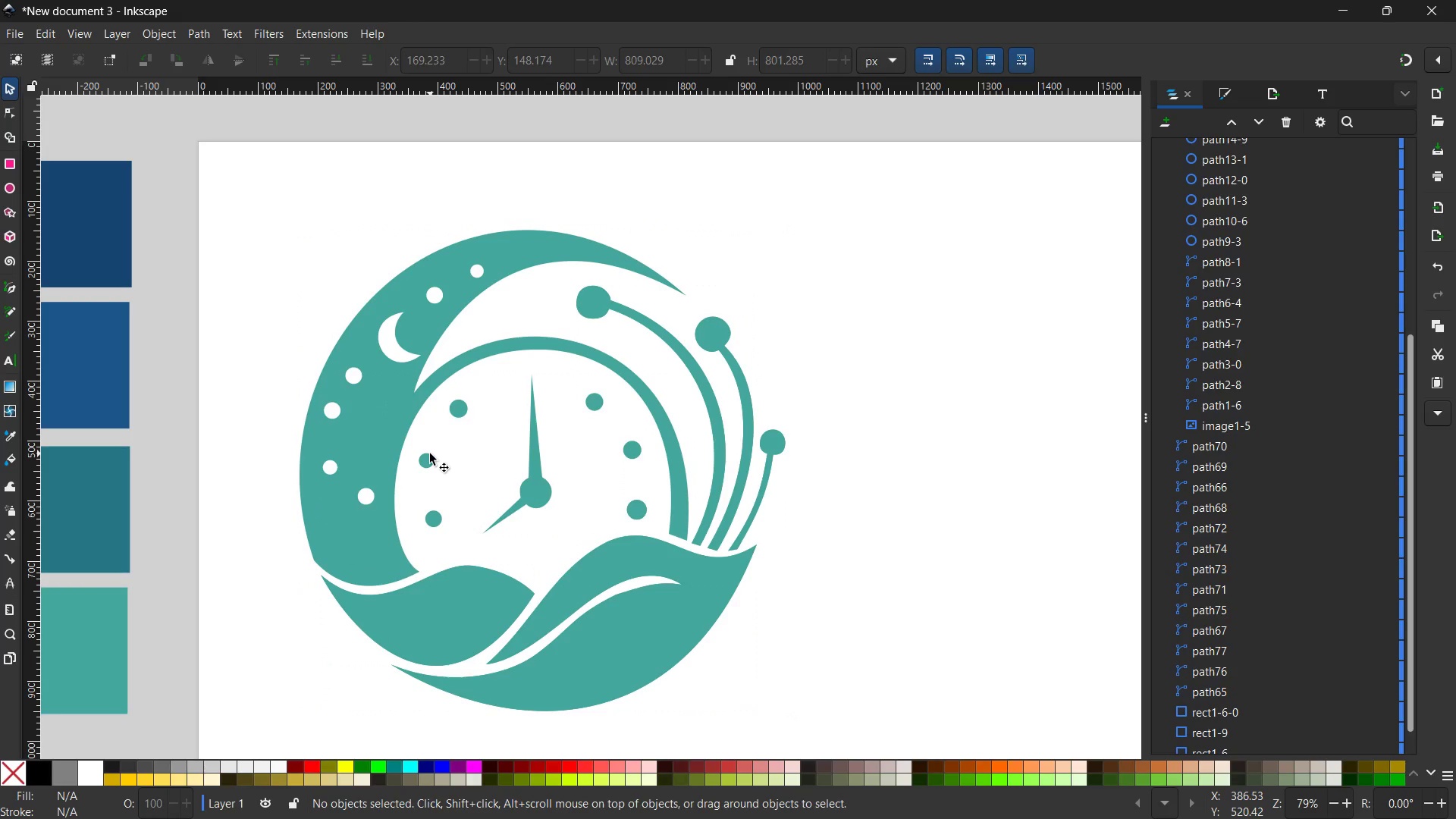 
wait(8.26)
 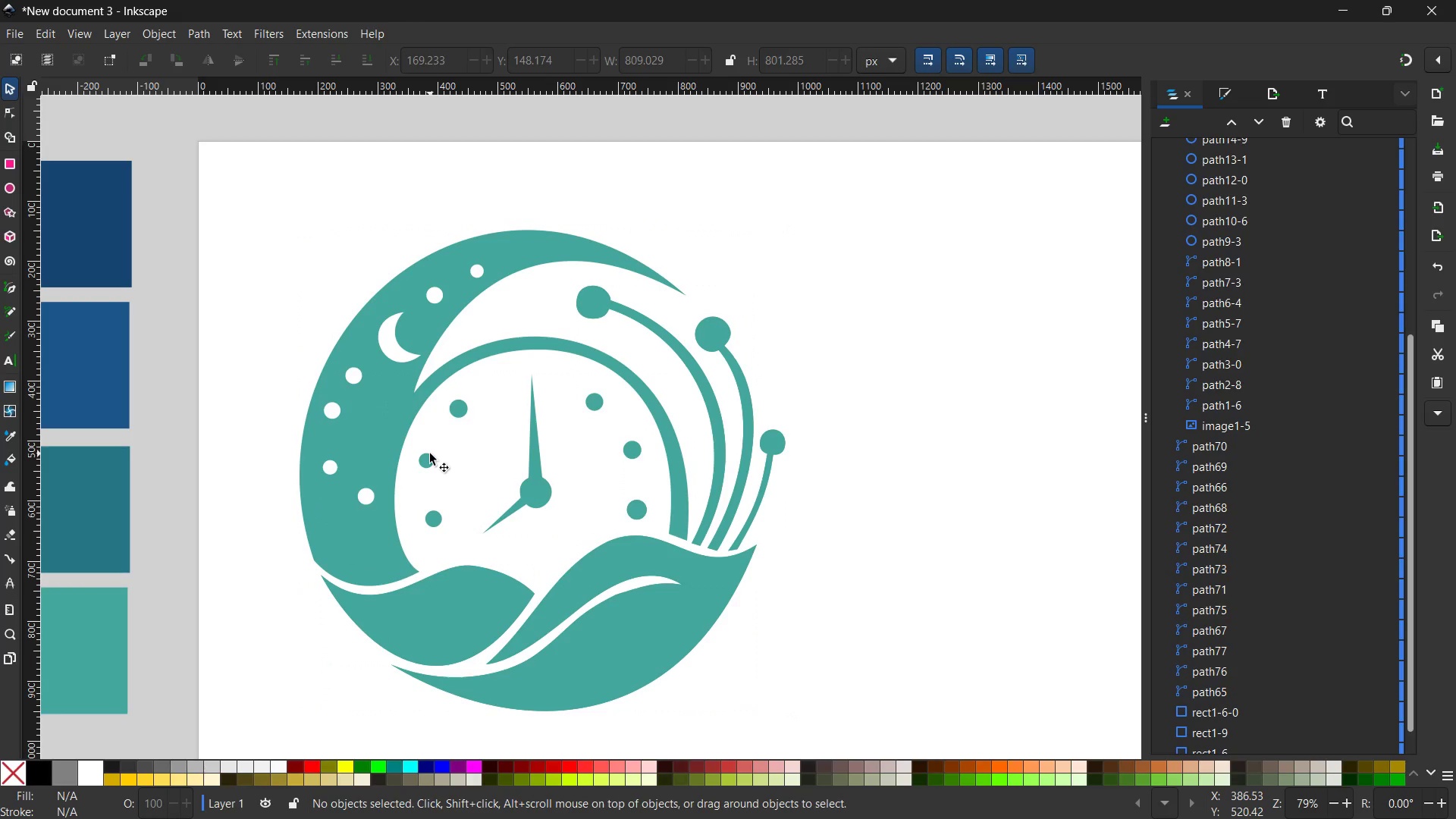 
scroll: coordinate [590, 457], scroll_direction: none, amount: 0.0
 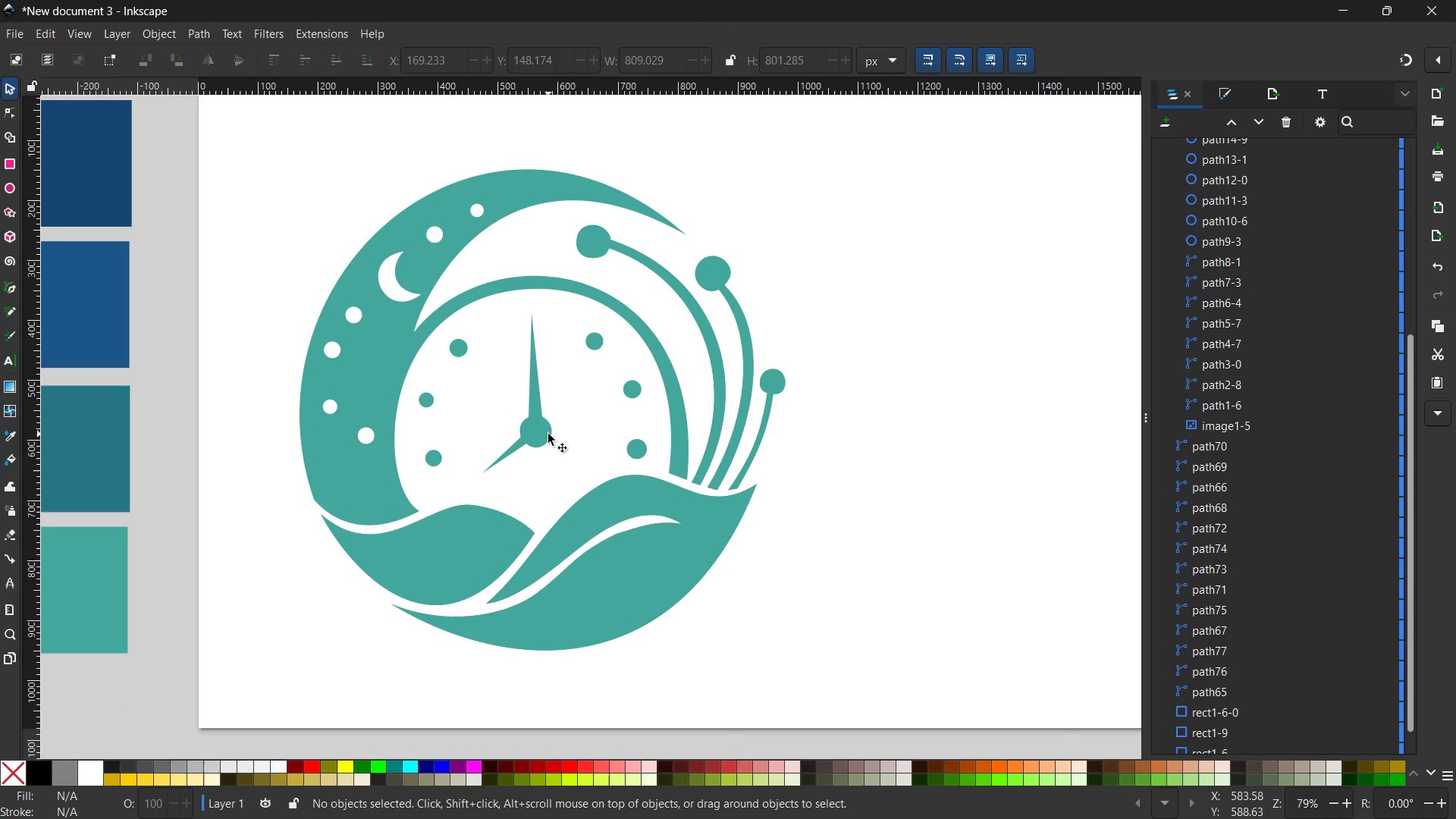 
left_click([548, 434])
 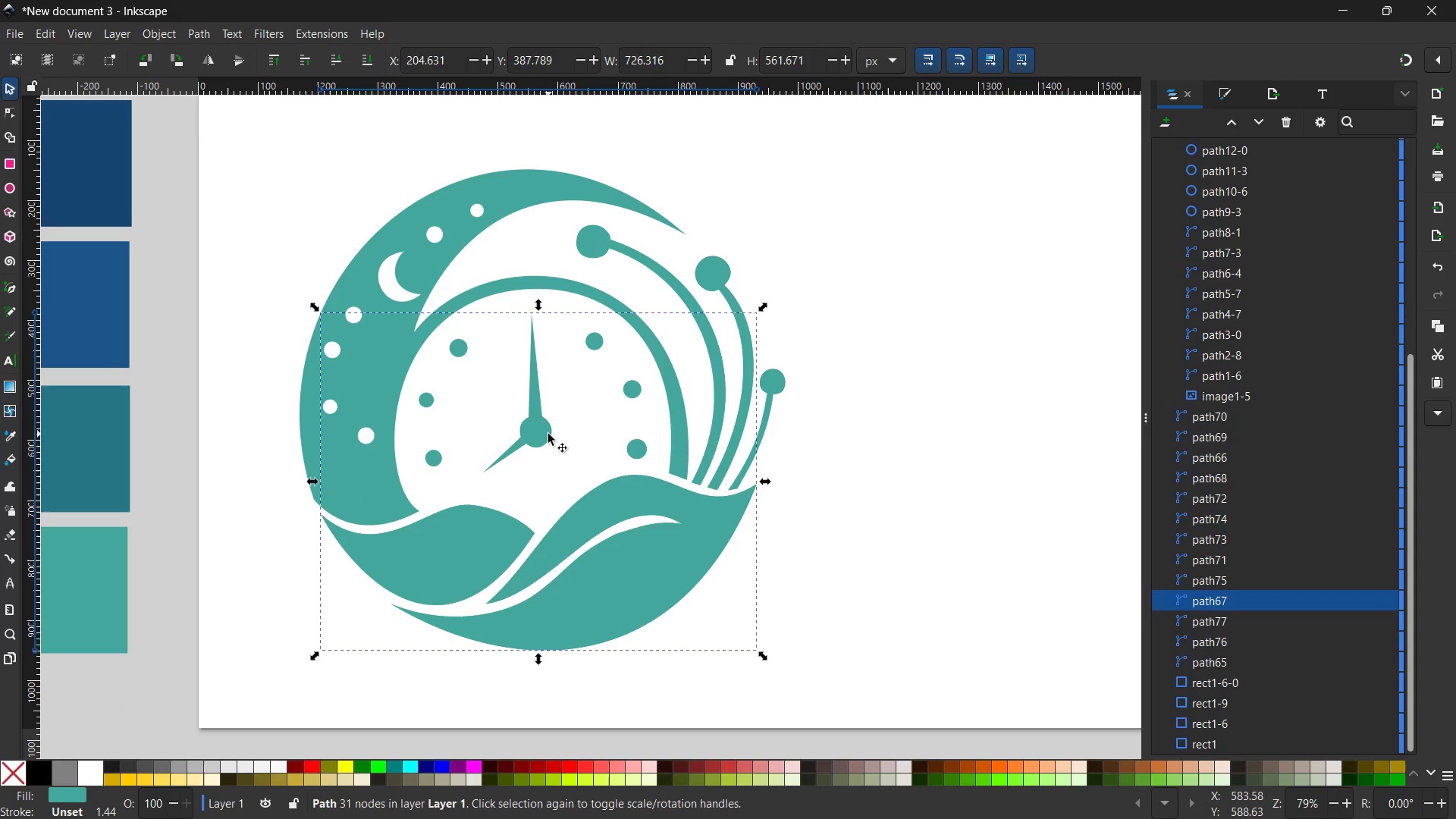 
hold_key(key=ControlLeft, duration=1.06)
scroll: coordinate [548, 434], scroll_direction: up, amount: 1.0
 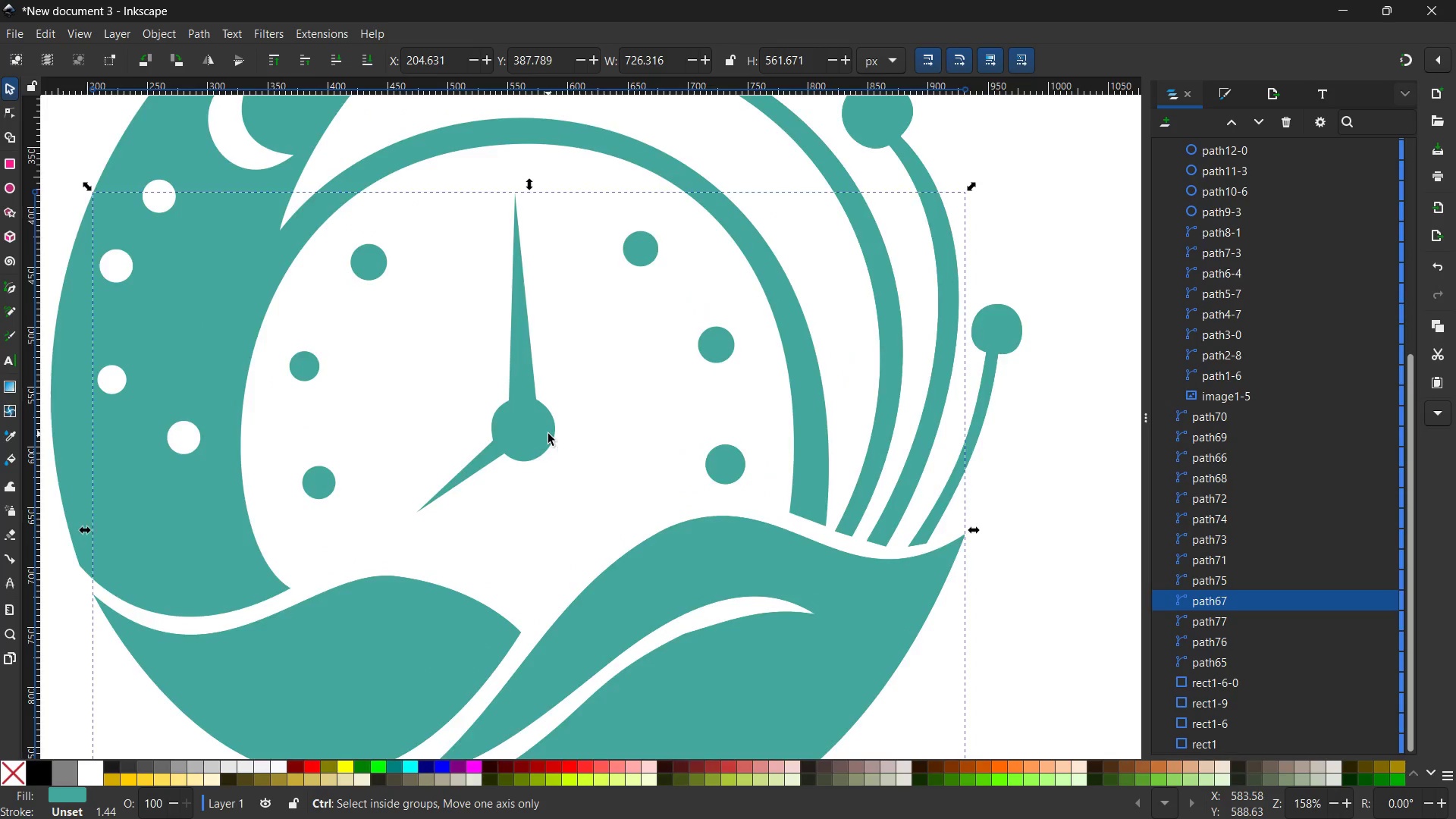 
scroll: coordinate [548, 434], scroll_direction: down, amount: 1.0
 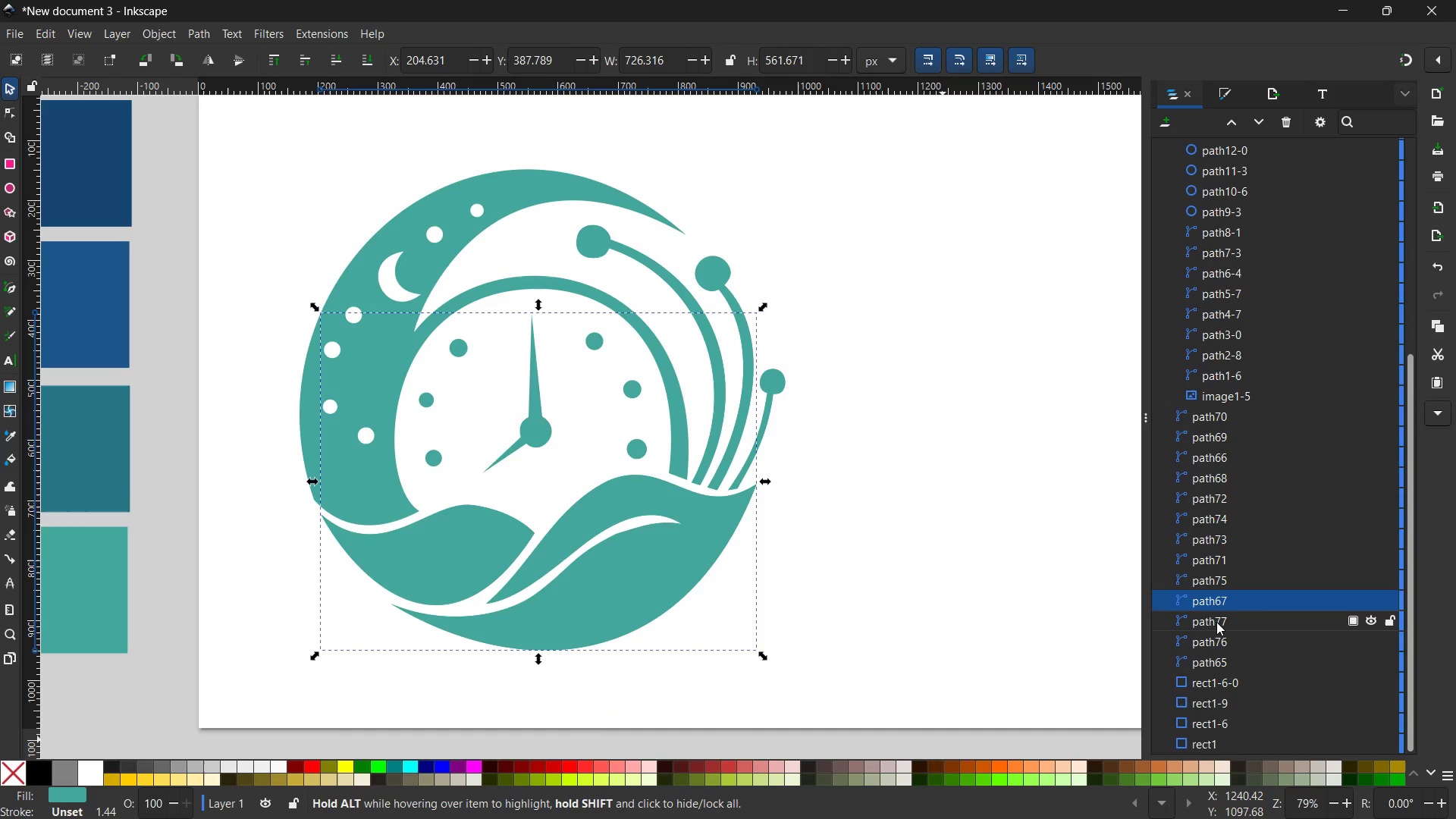 
left_click([1216, 623])
 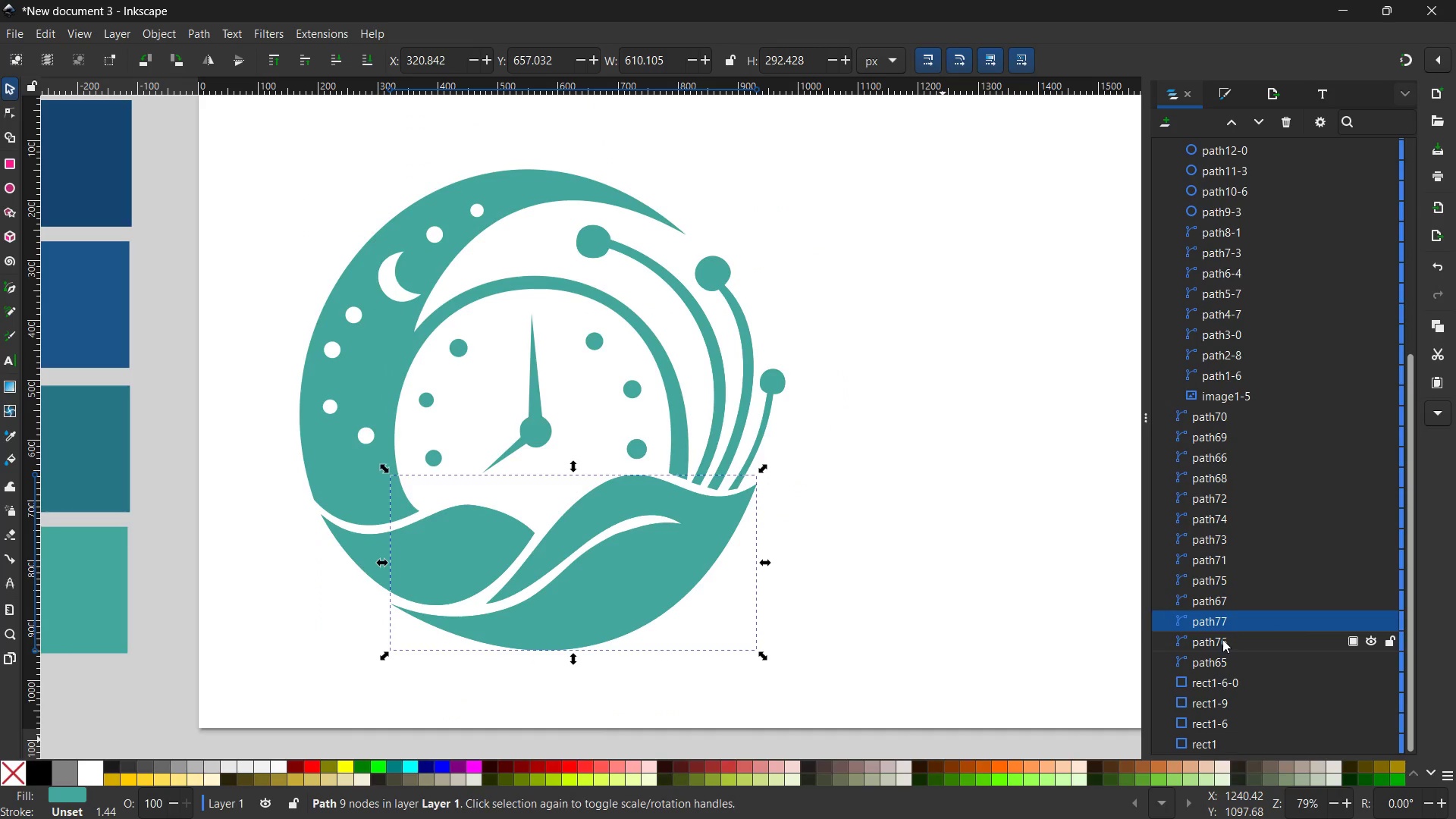 
left_click([1222, 639])
 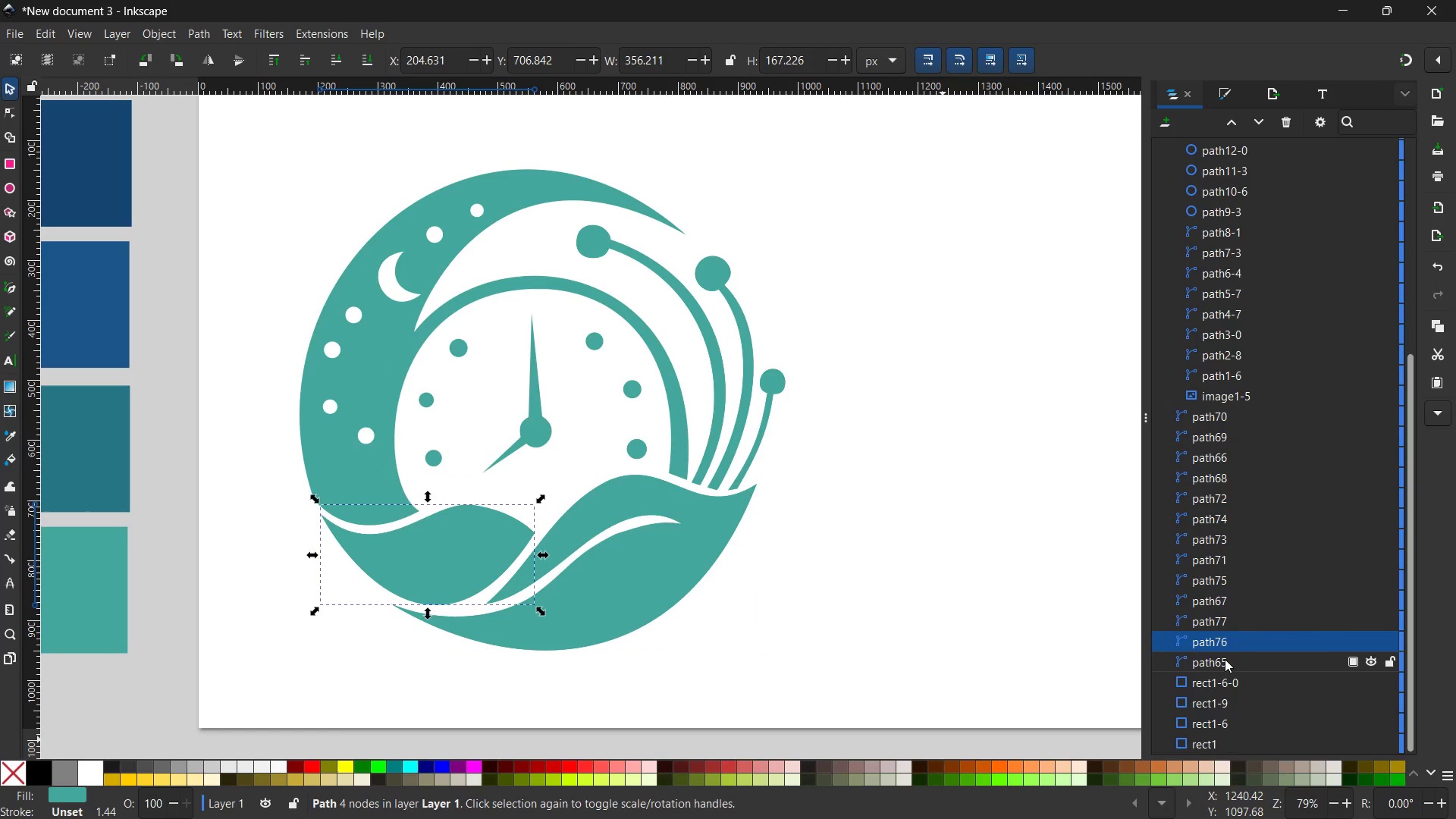 
double_click([1225, 659])
 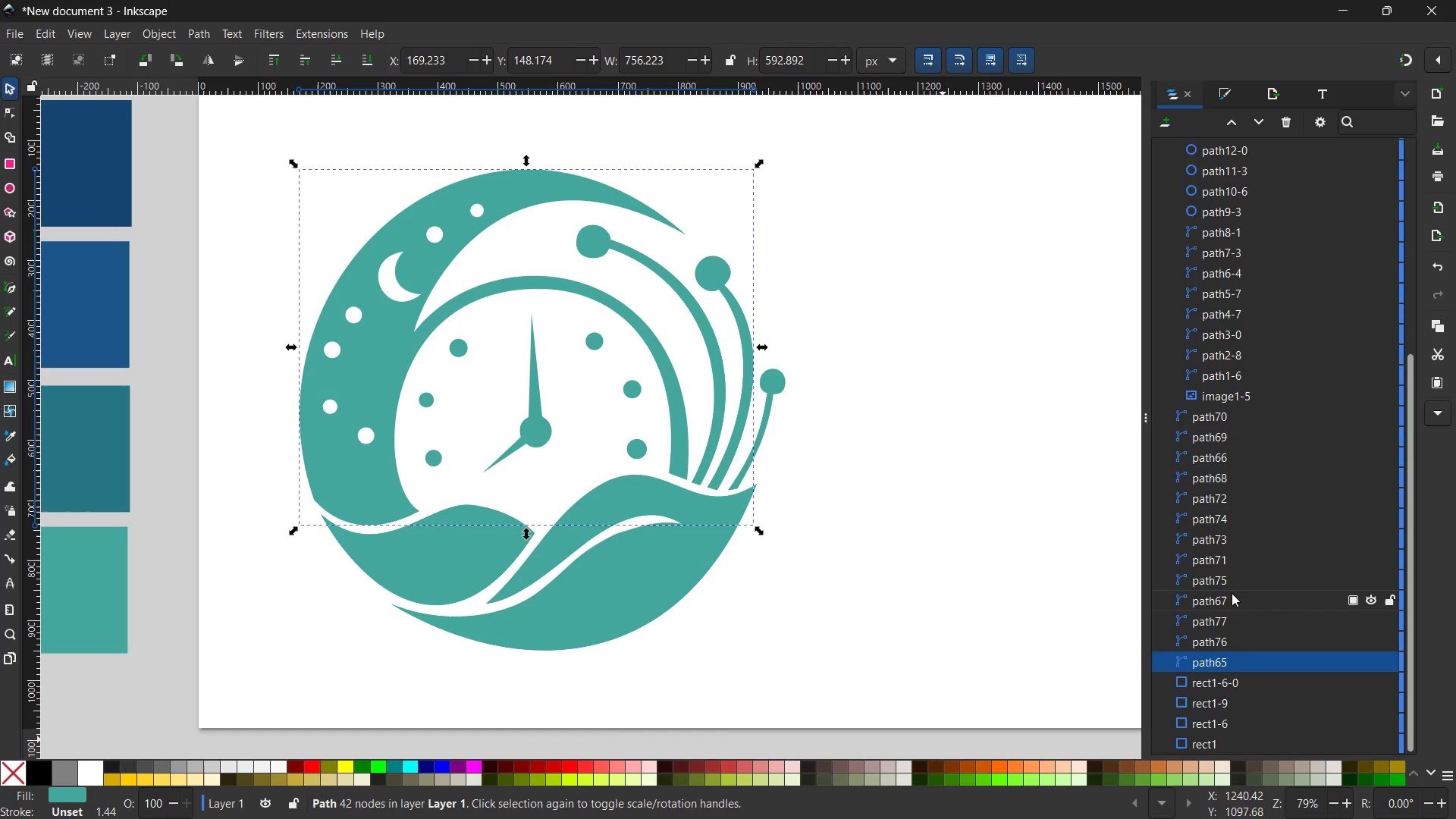 
left_click([1232, 593])
 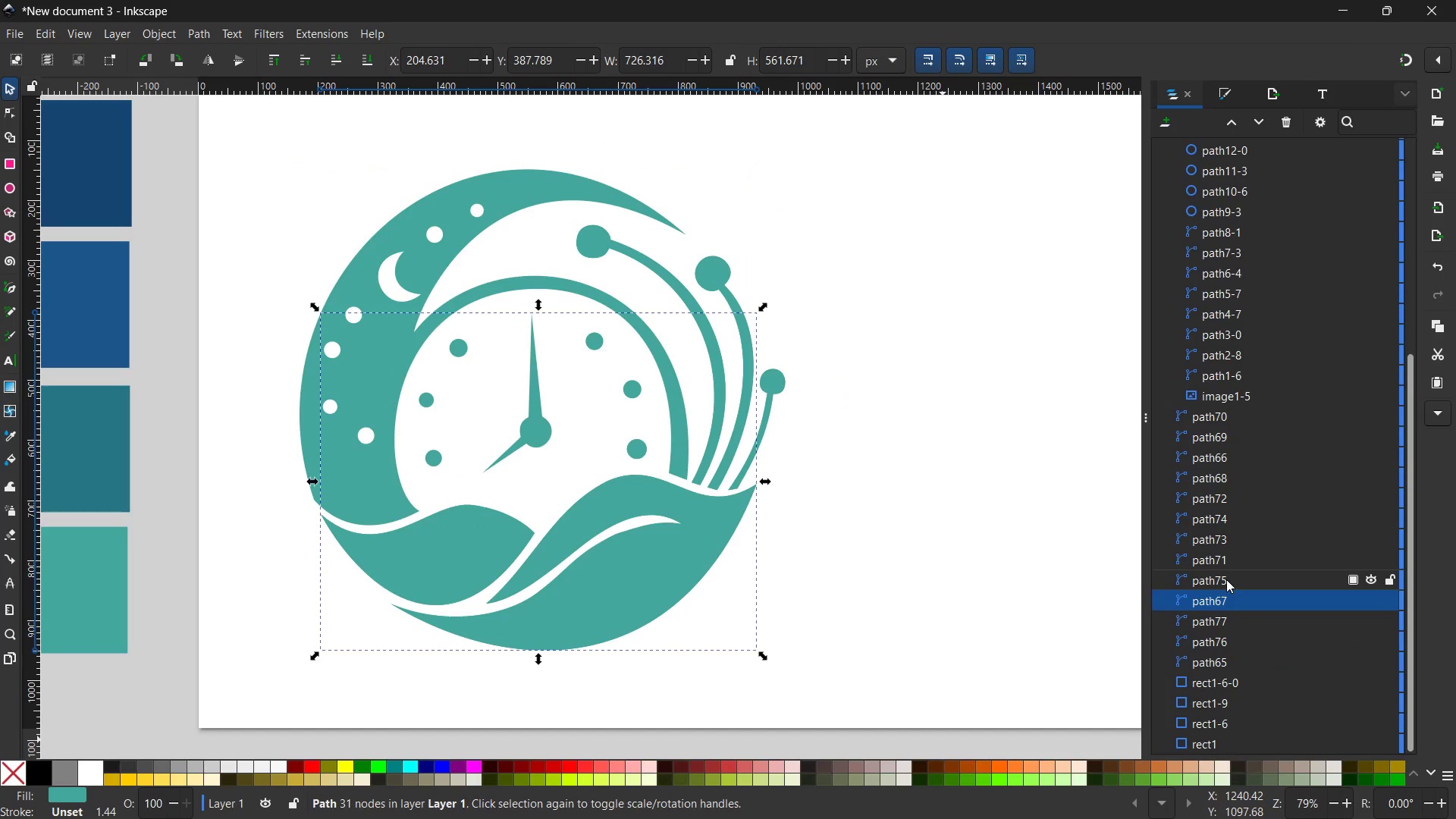 
double_click([1226, 579])
 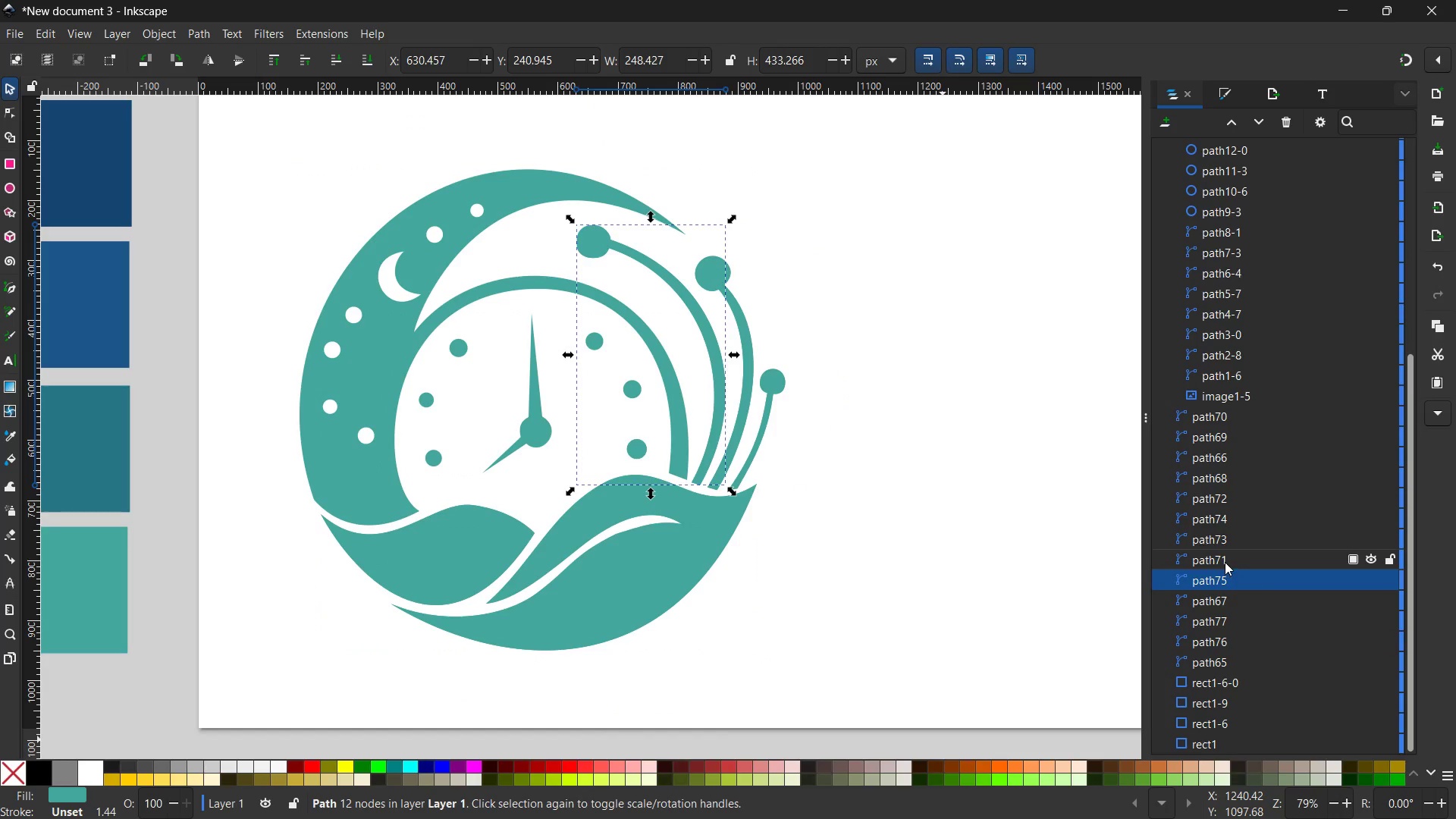 
left_click([1225, 561])
 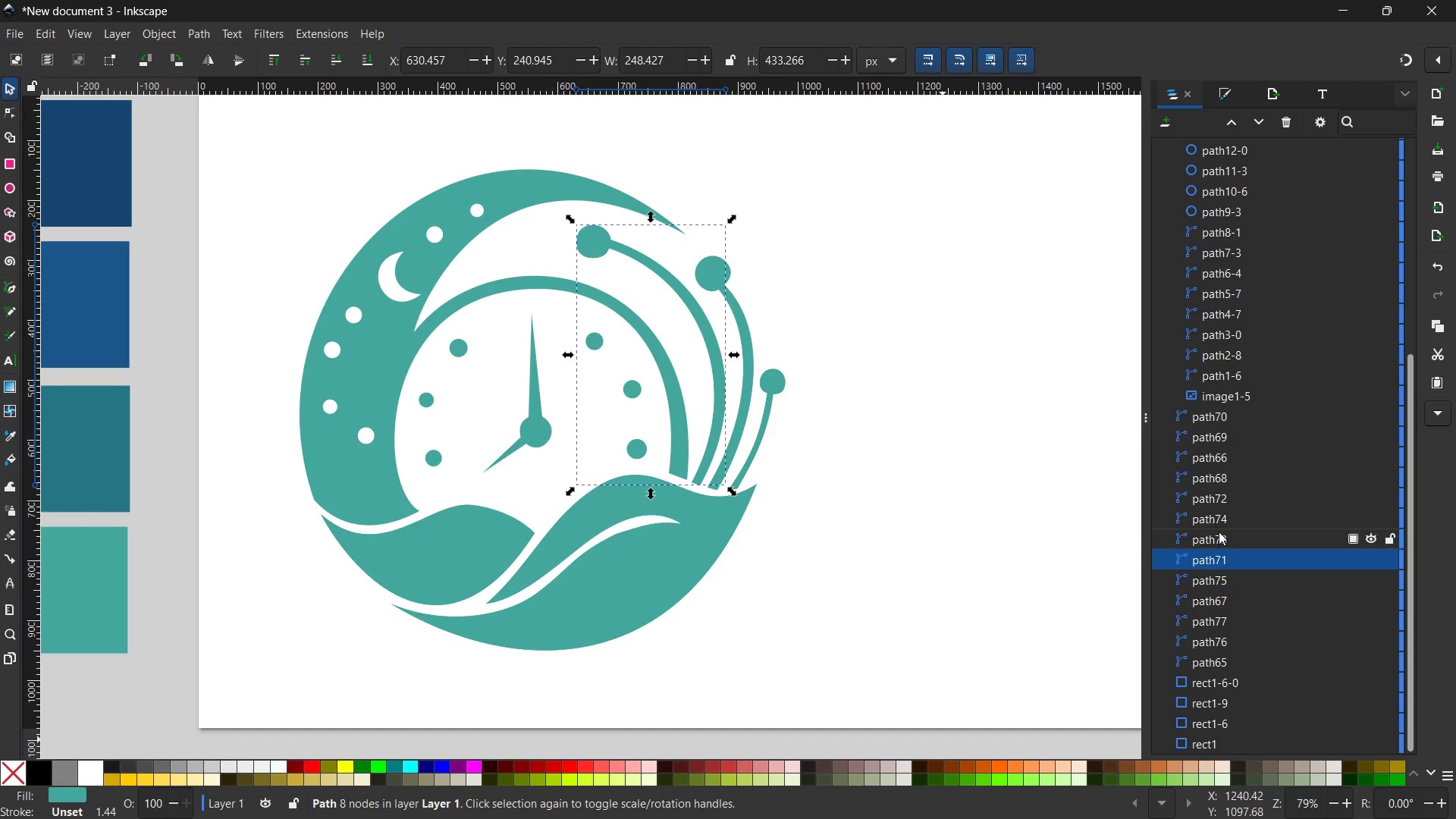 
left_click([1219, 532])
 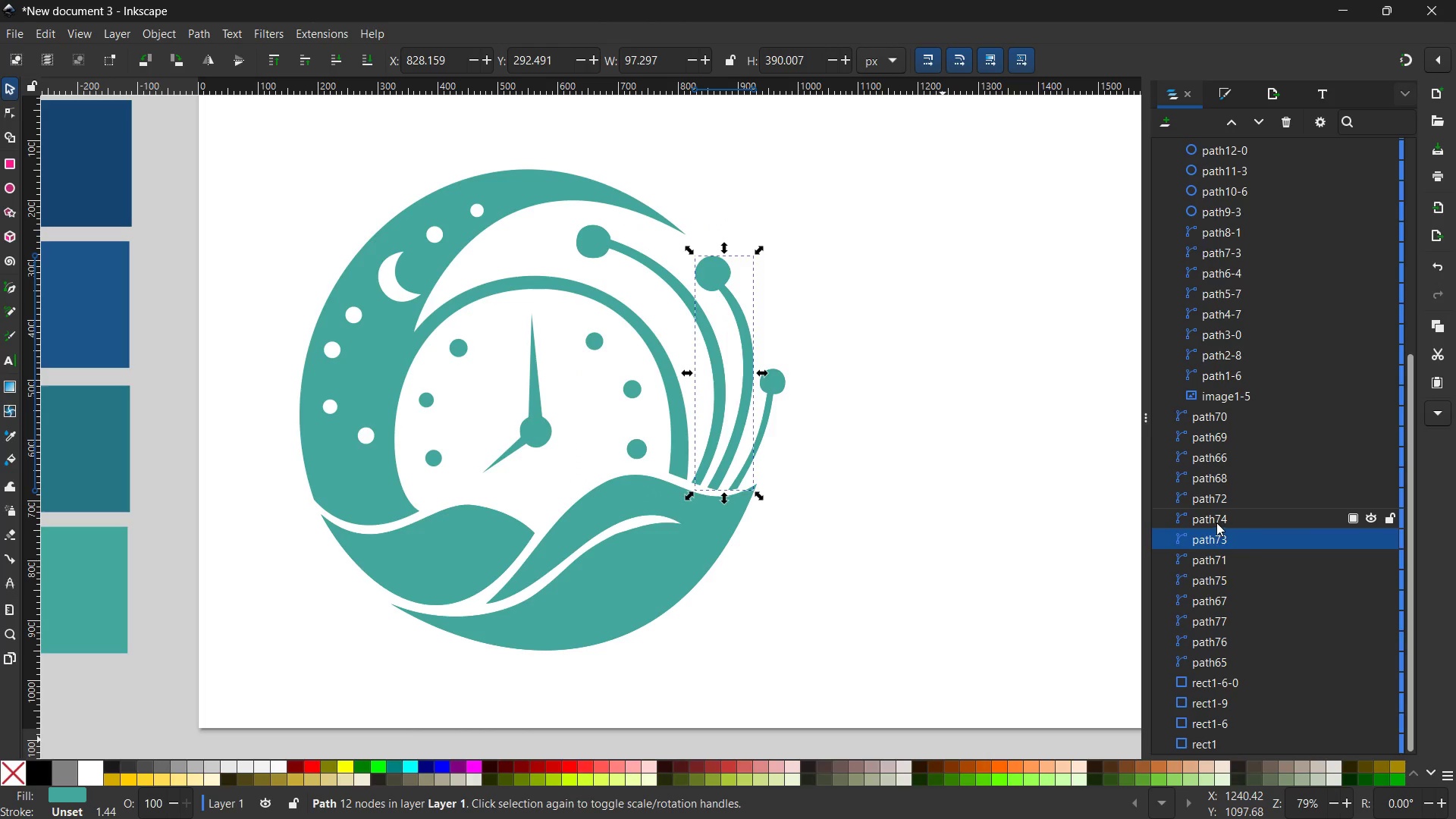 
left_click([1216, 522])
 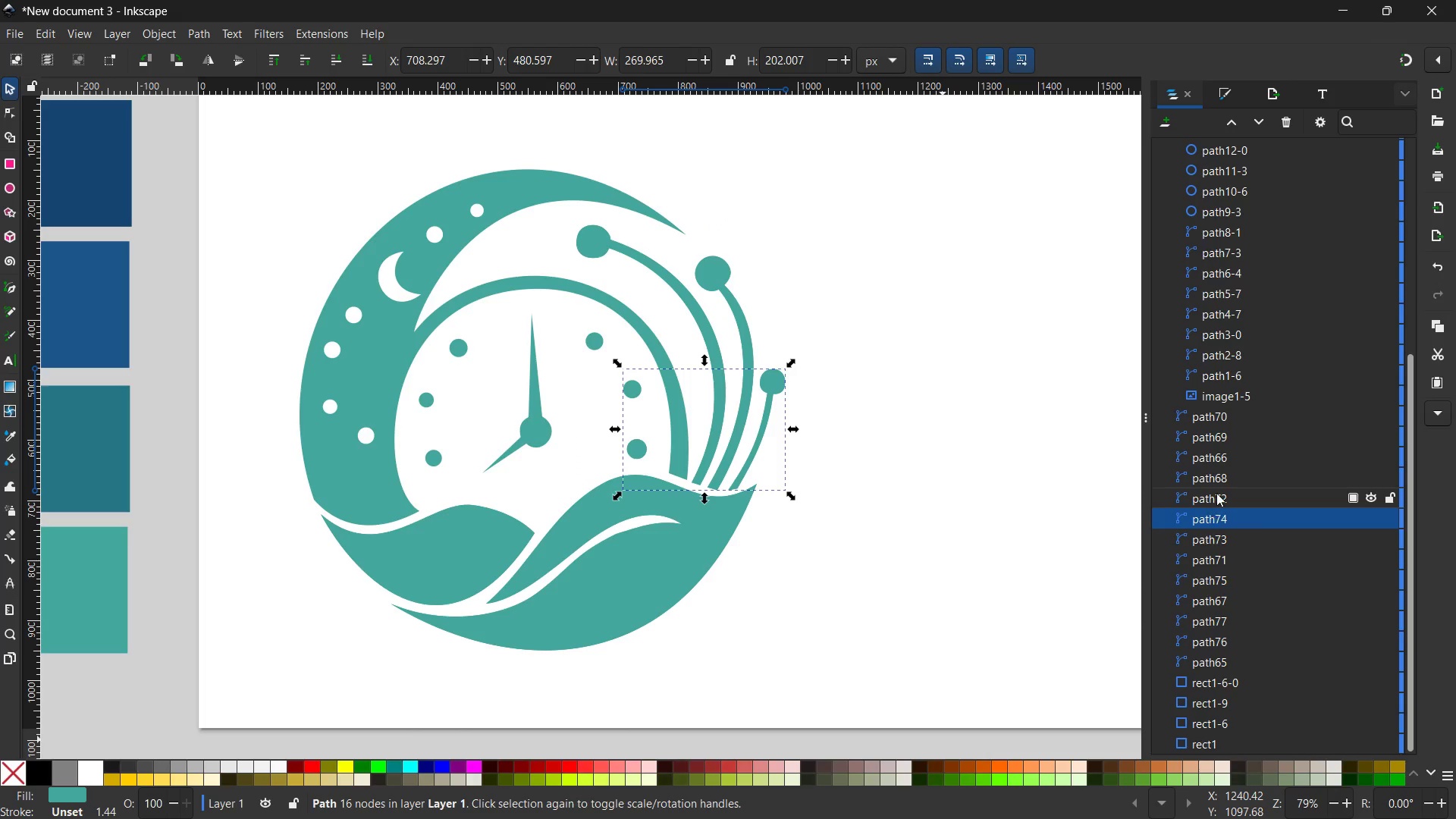 
left_click([1216, 491])
 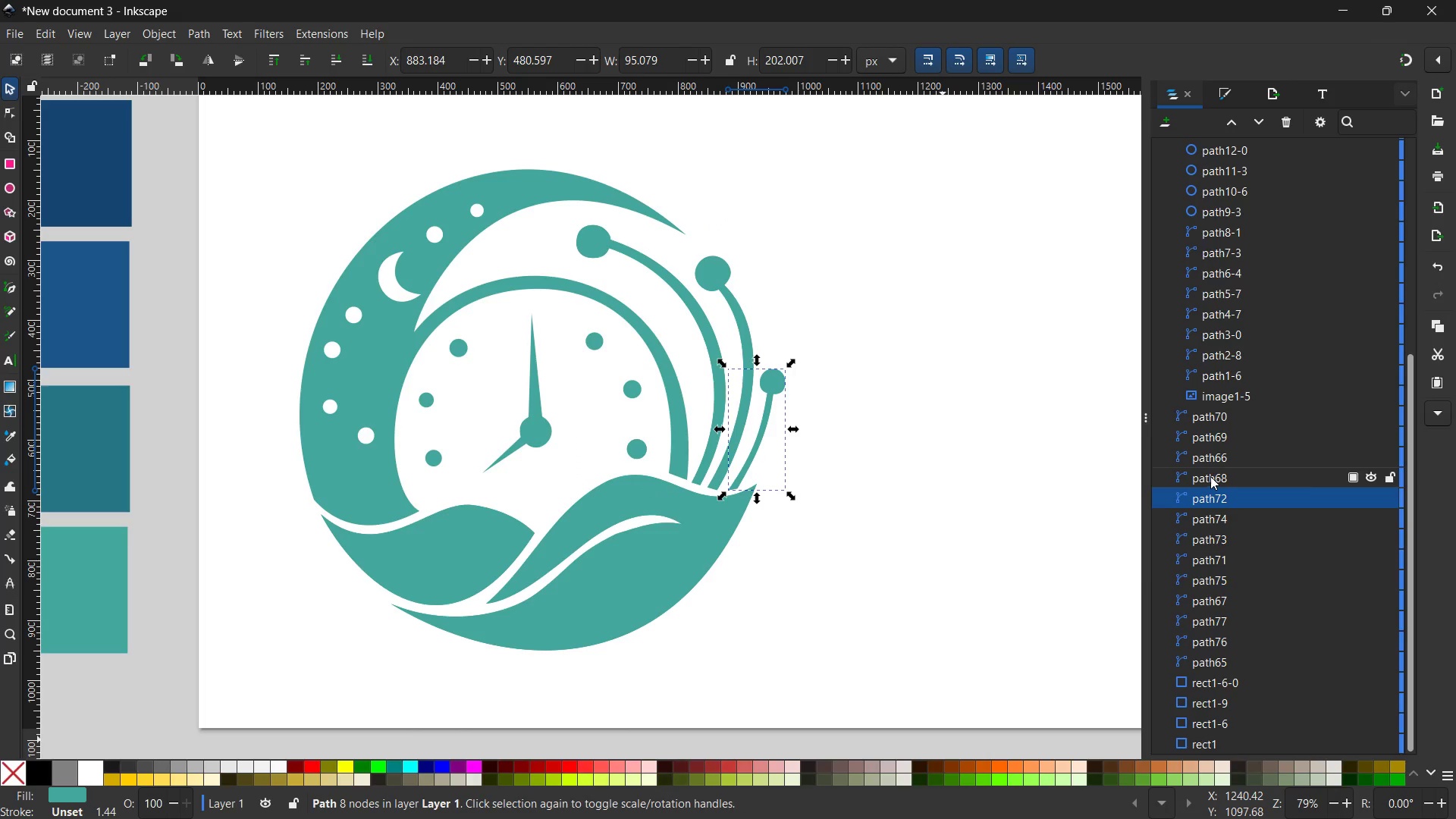 
double_click([1210, 476])
 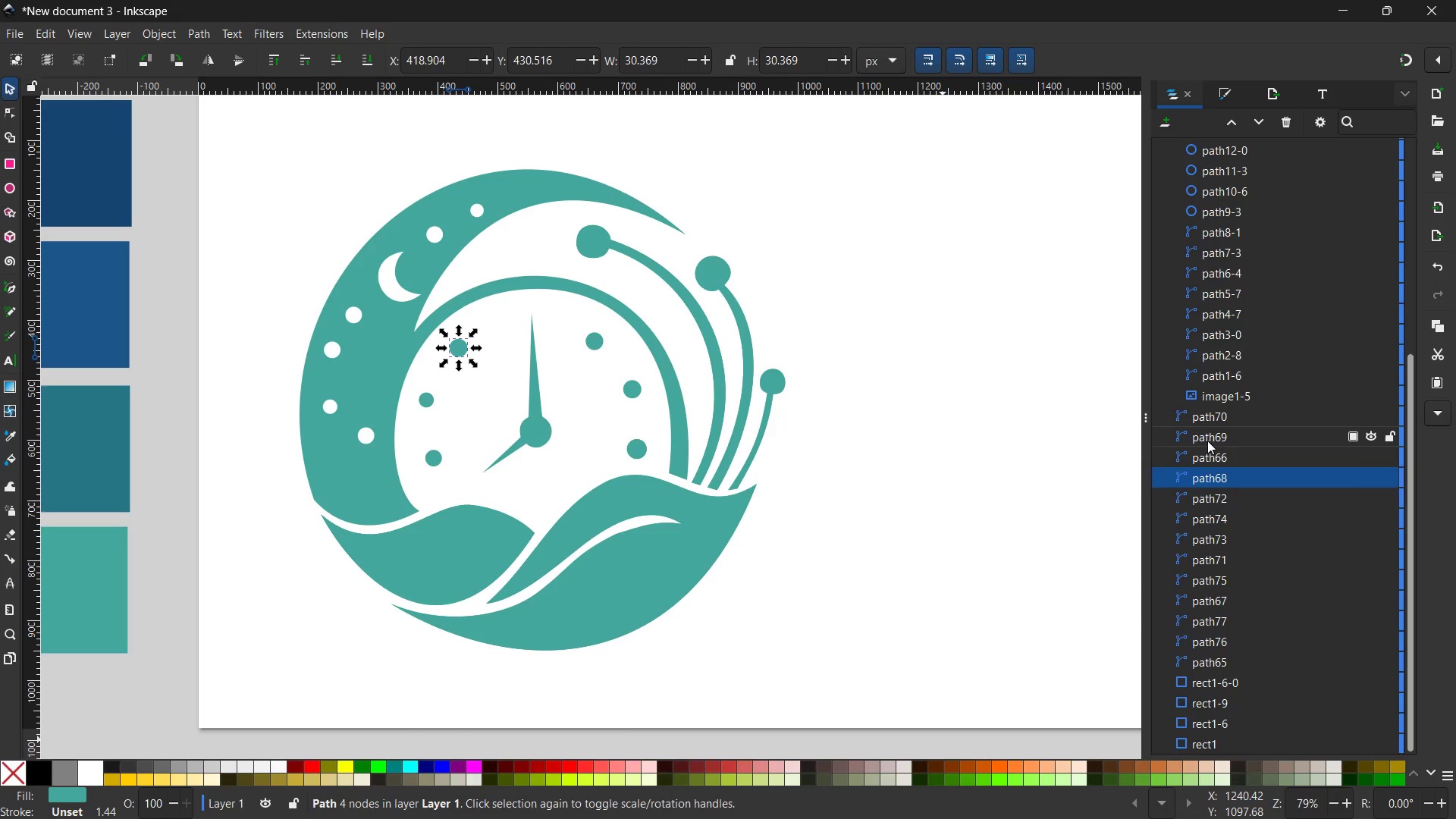 
left_click([1207, 454])
 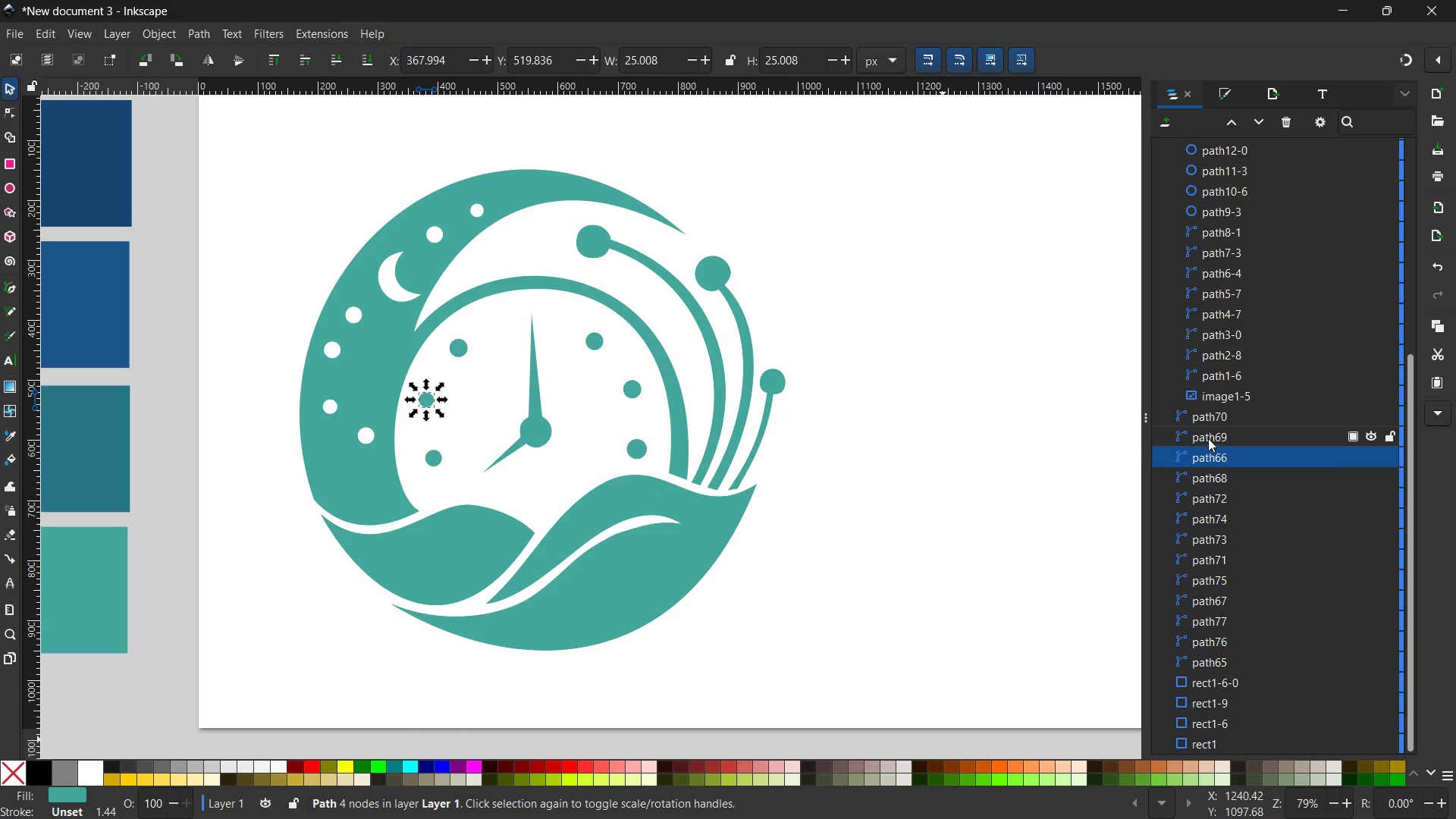 
double_click([1208, 438])
 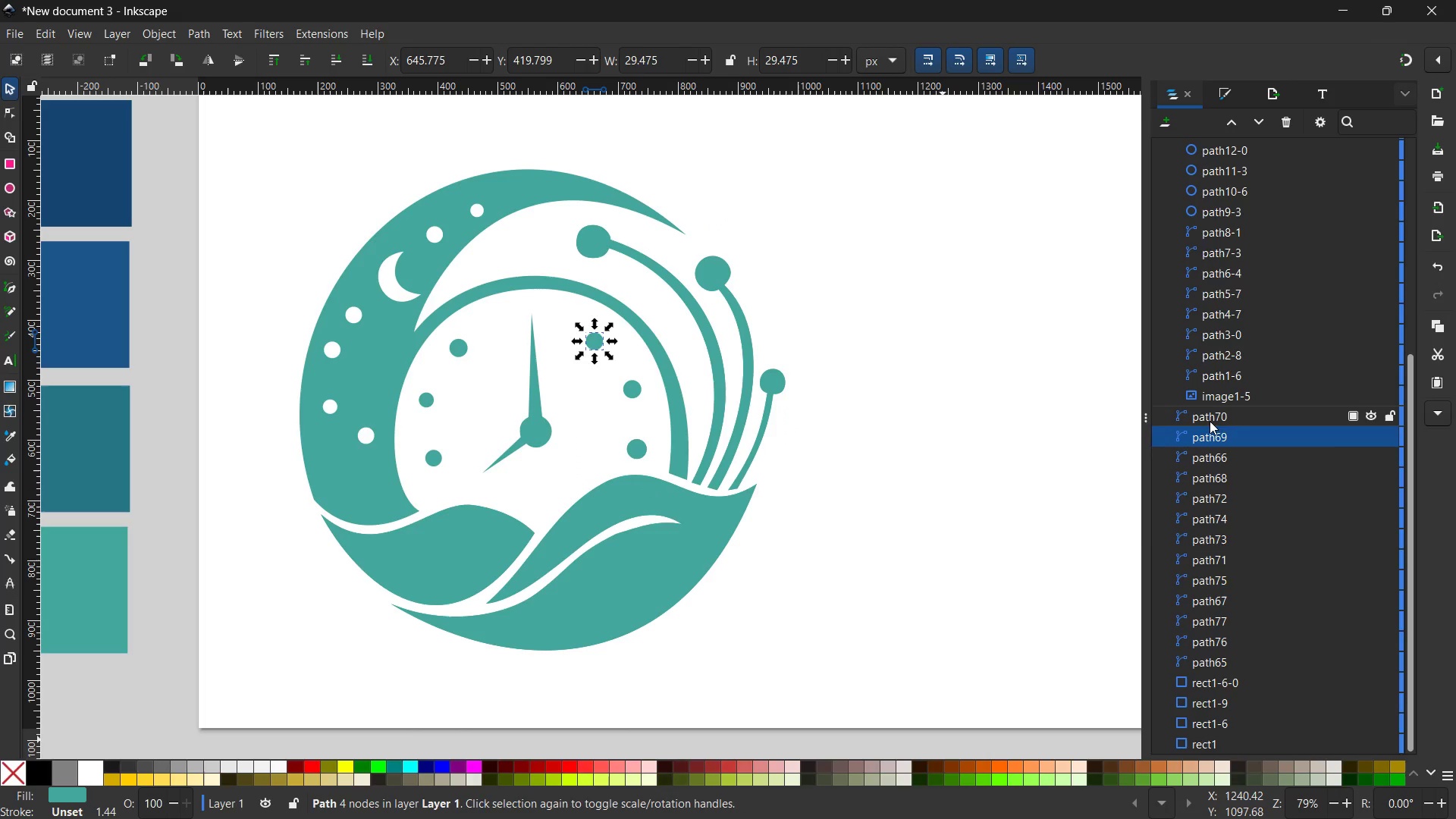 
left_click([1210, 419])
 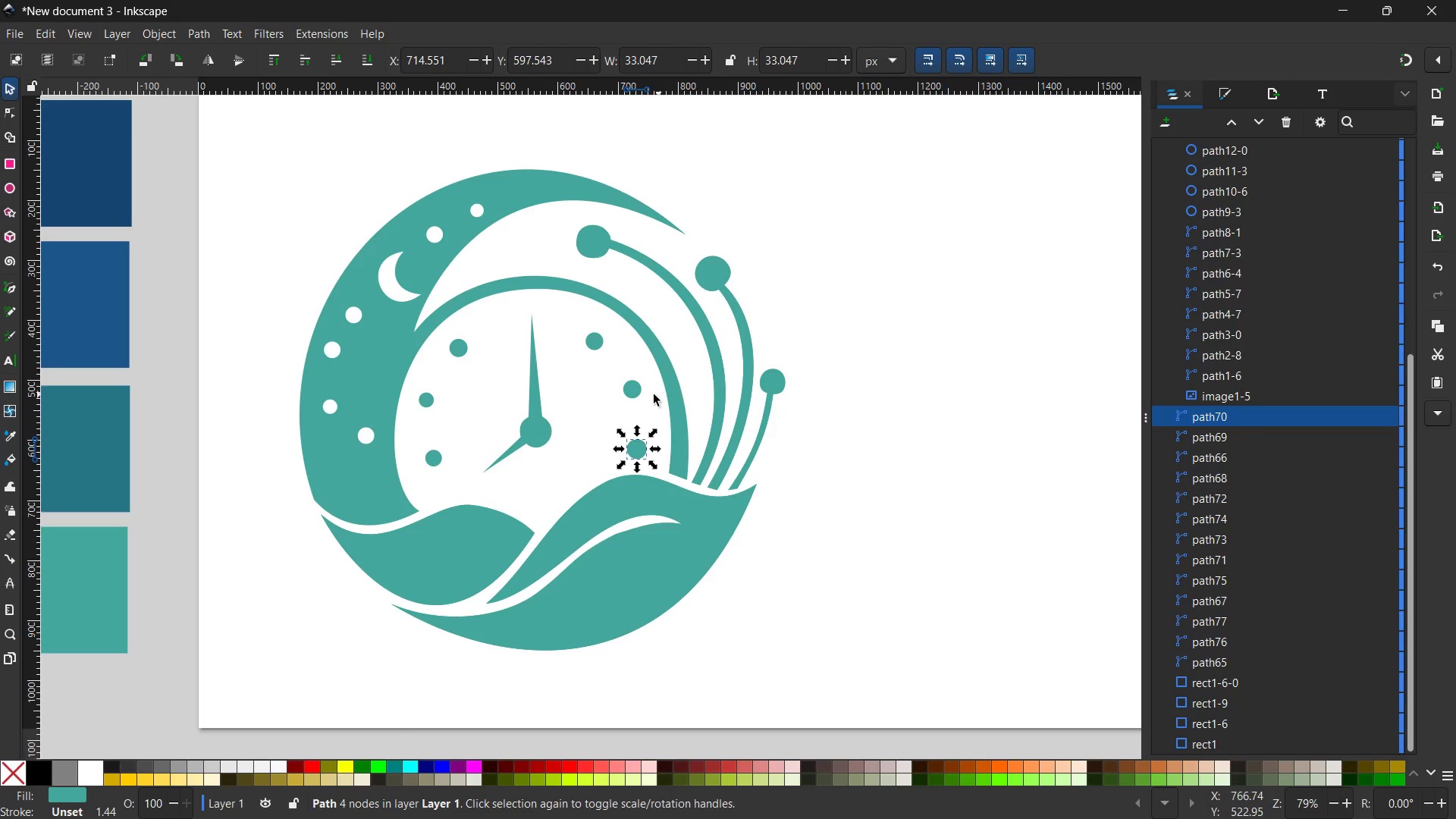 
left_click([637, 391])
 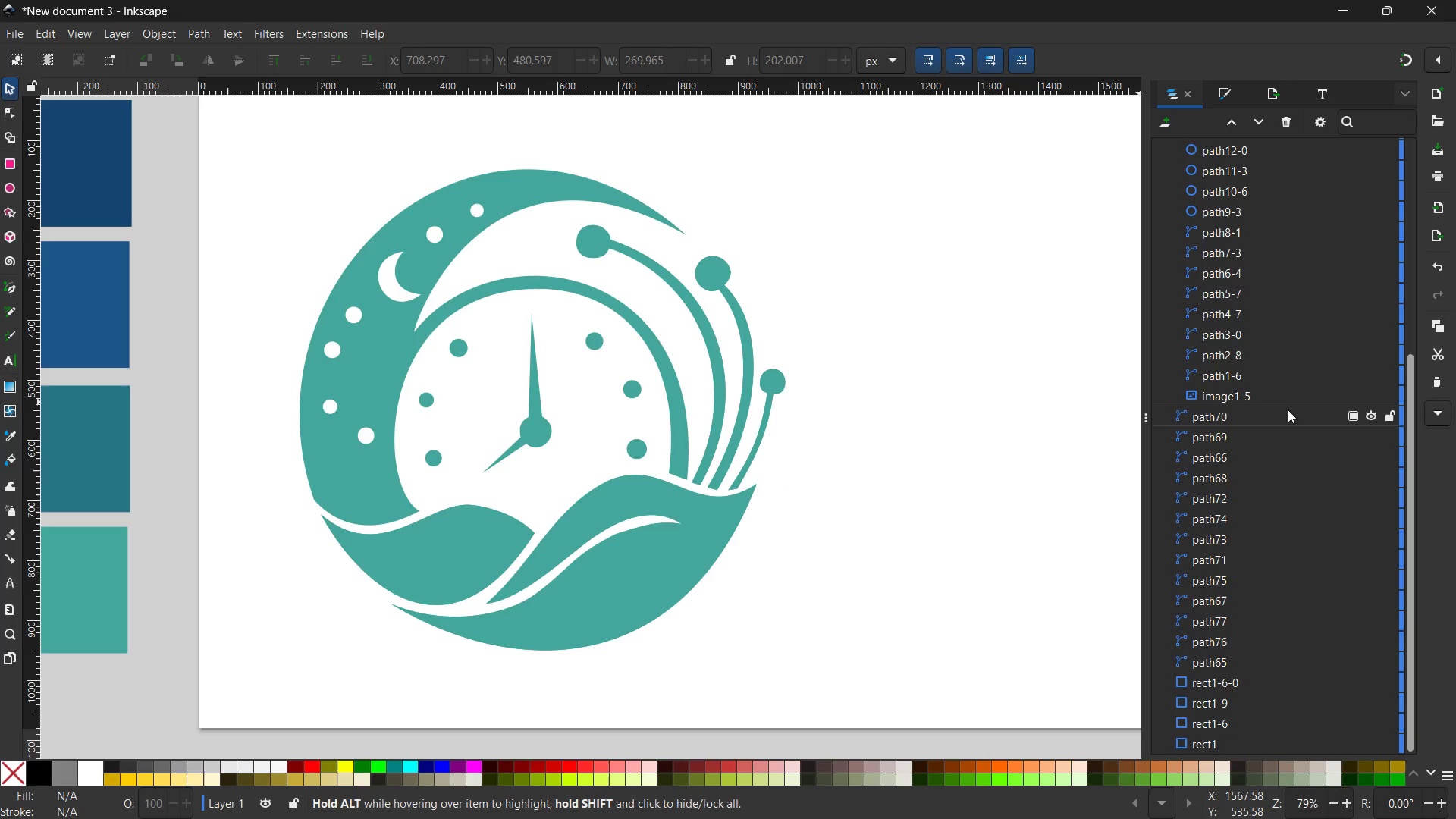 
scroll: coordinate [1245, 403], scroll_direction: none, amount: 0.0
 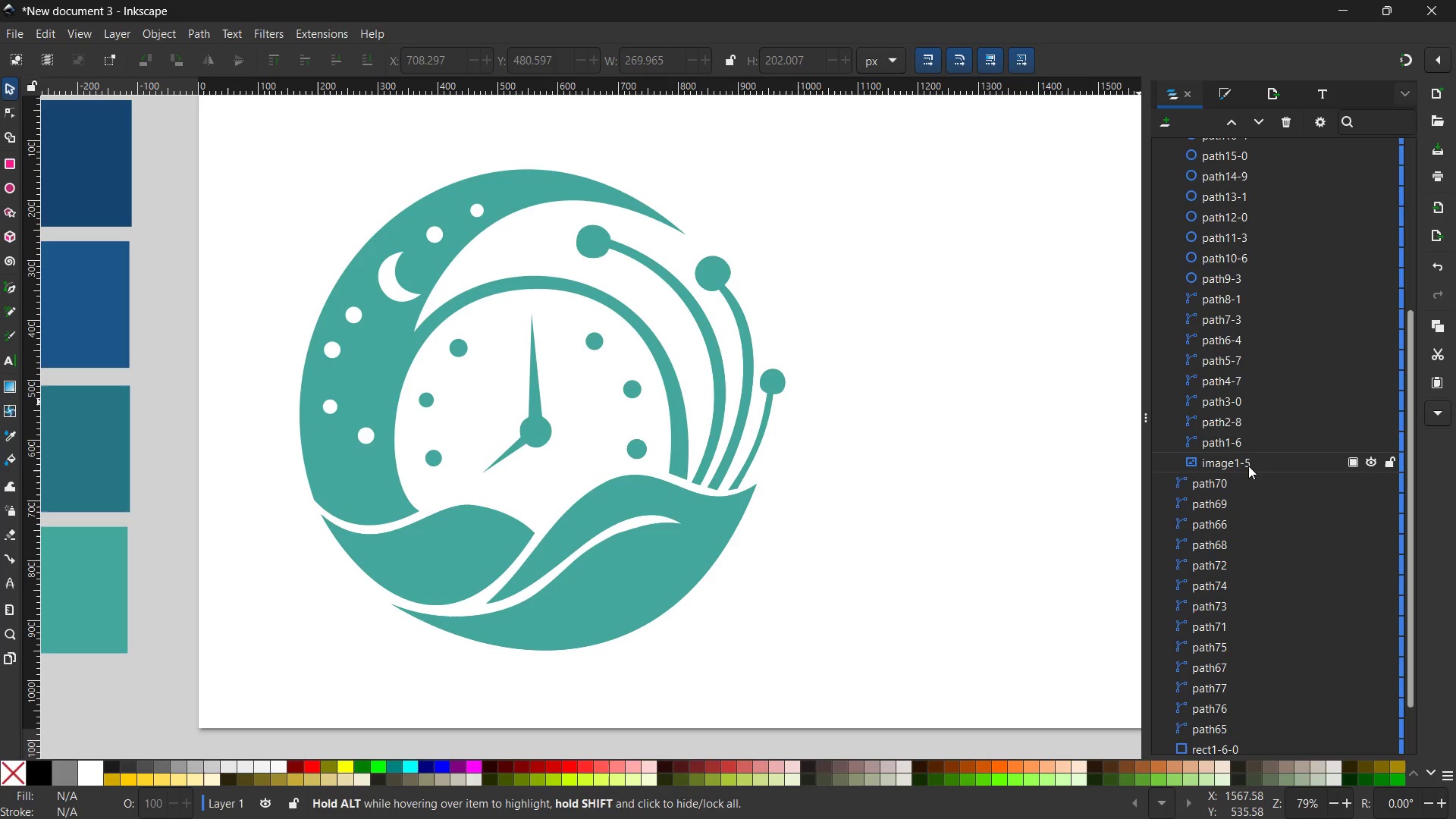 
scroll: coordinate [1244, 464], scroll_direction: up, amount: 2.0
 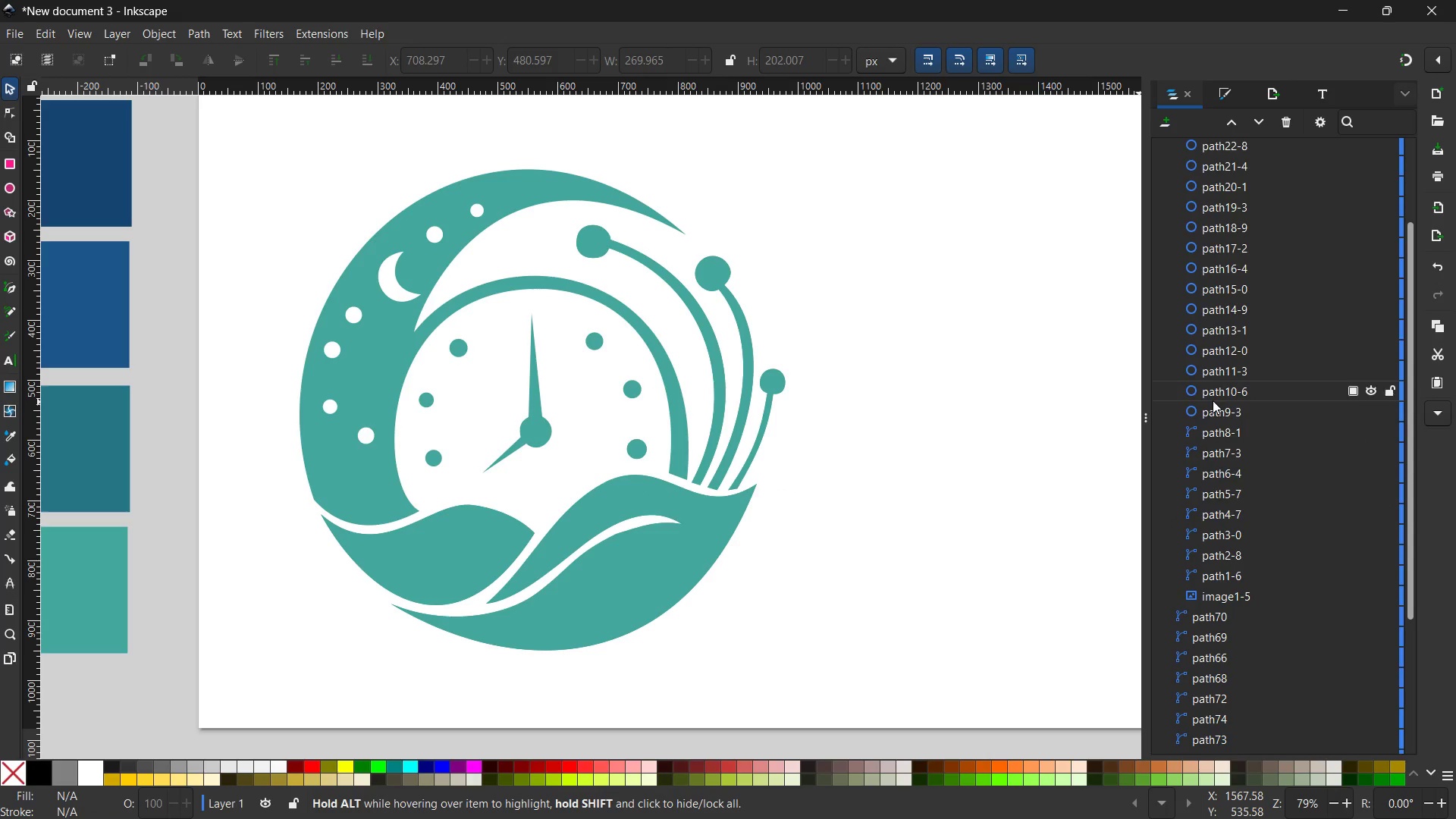 
left_click([1210, 413])
 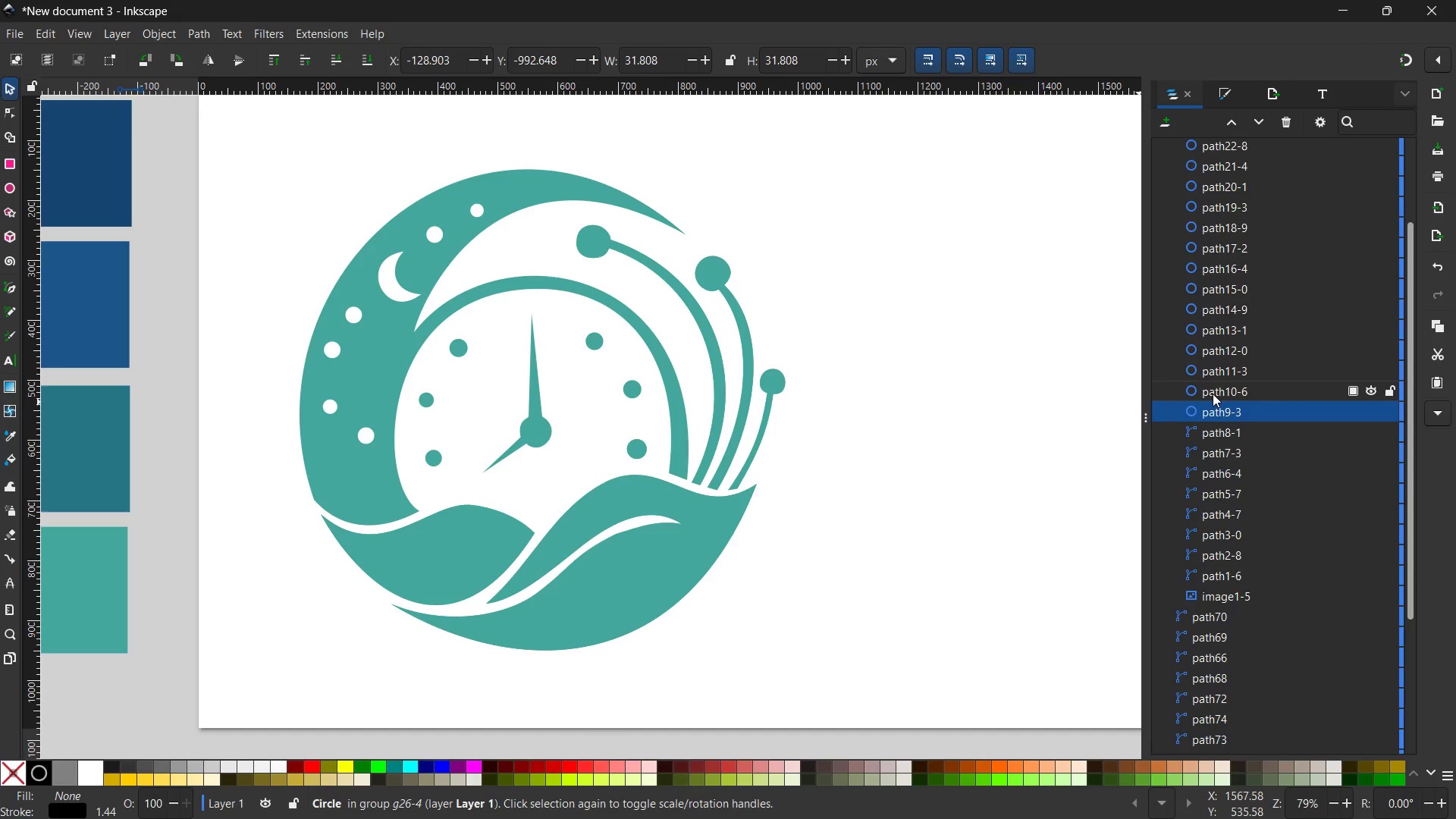 
double_click([1213, 394])
 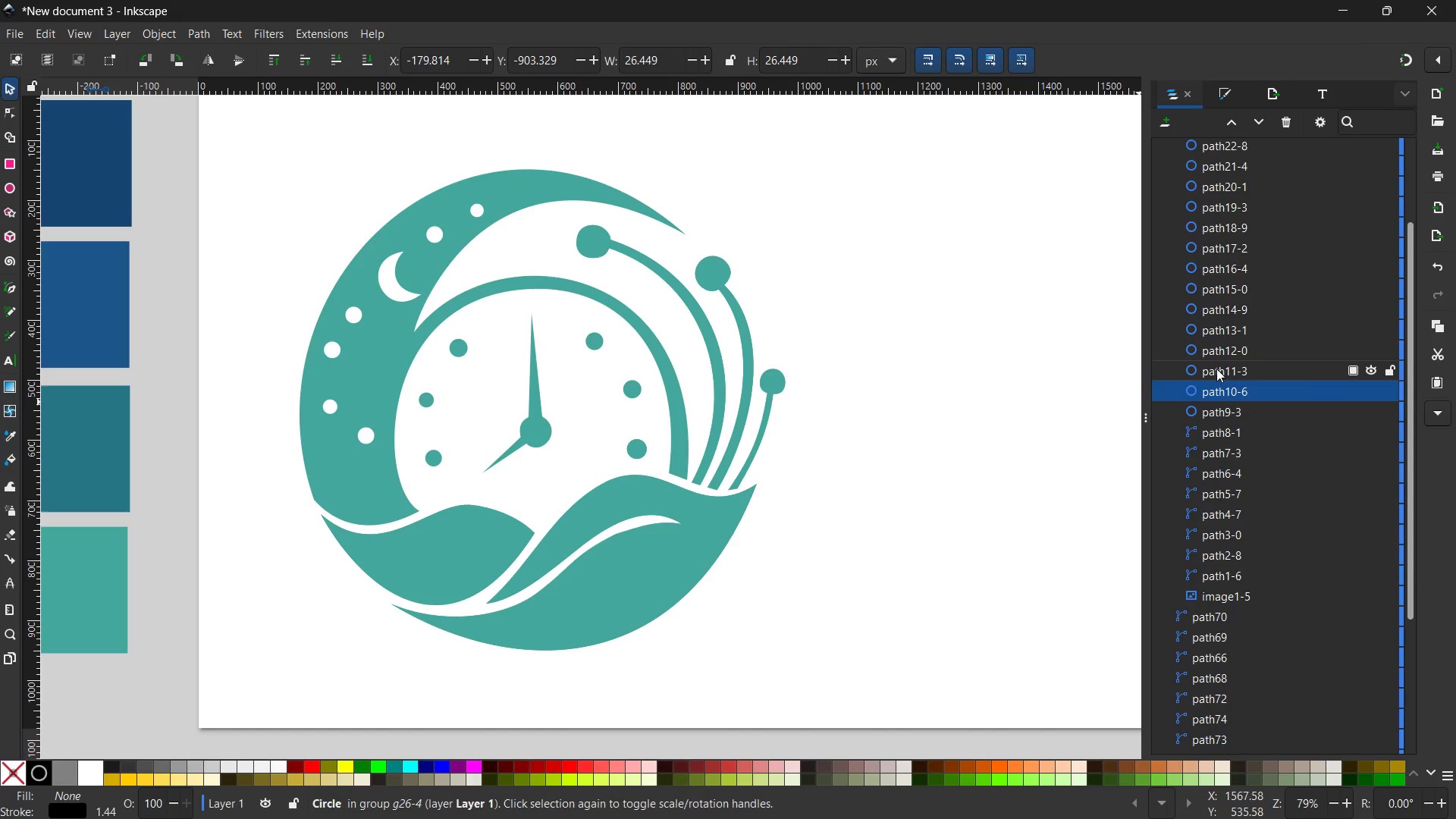 
triple_click([1216, 369])
 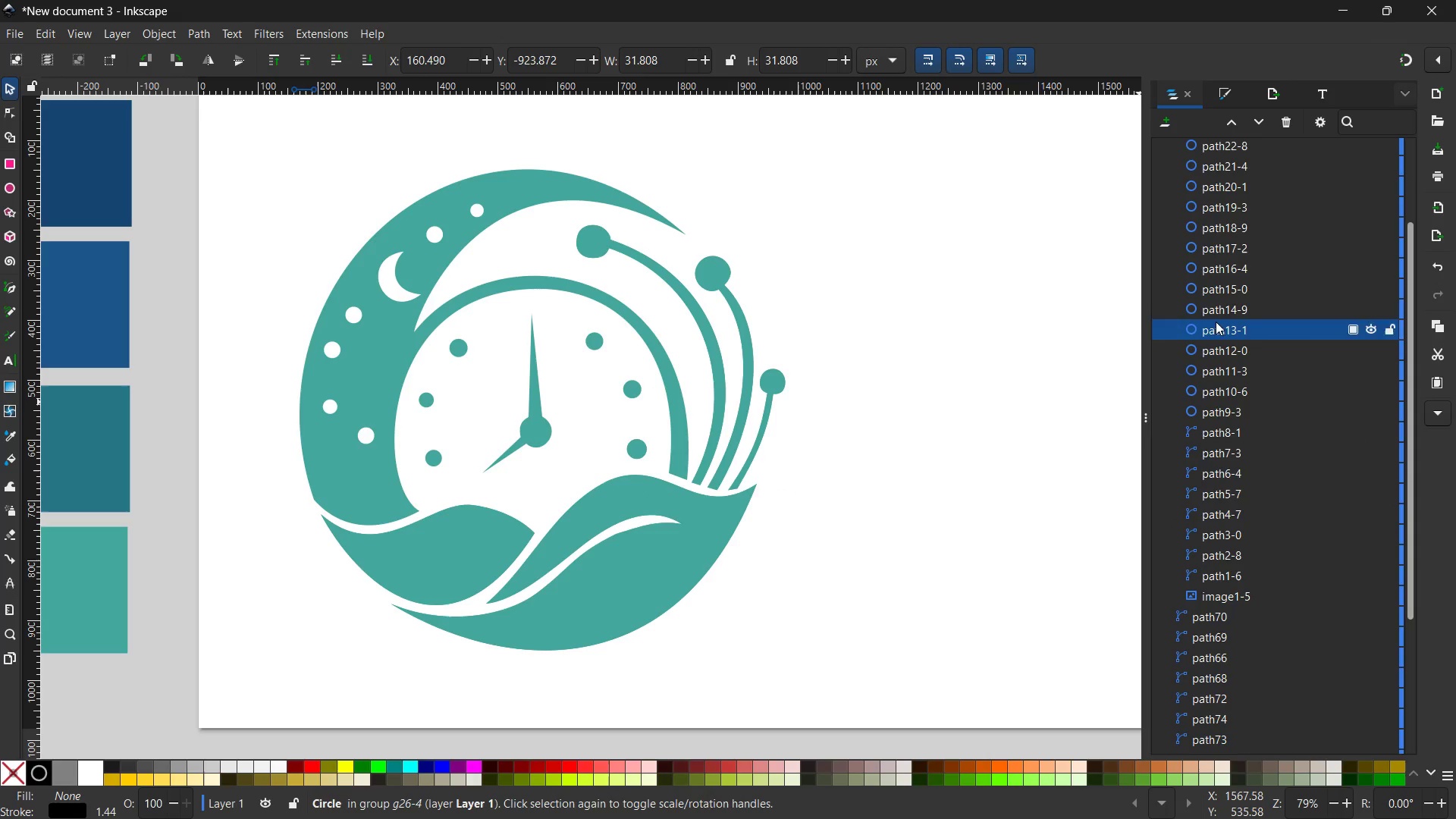 
triple_click([1216, 304])
 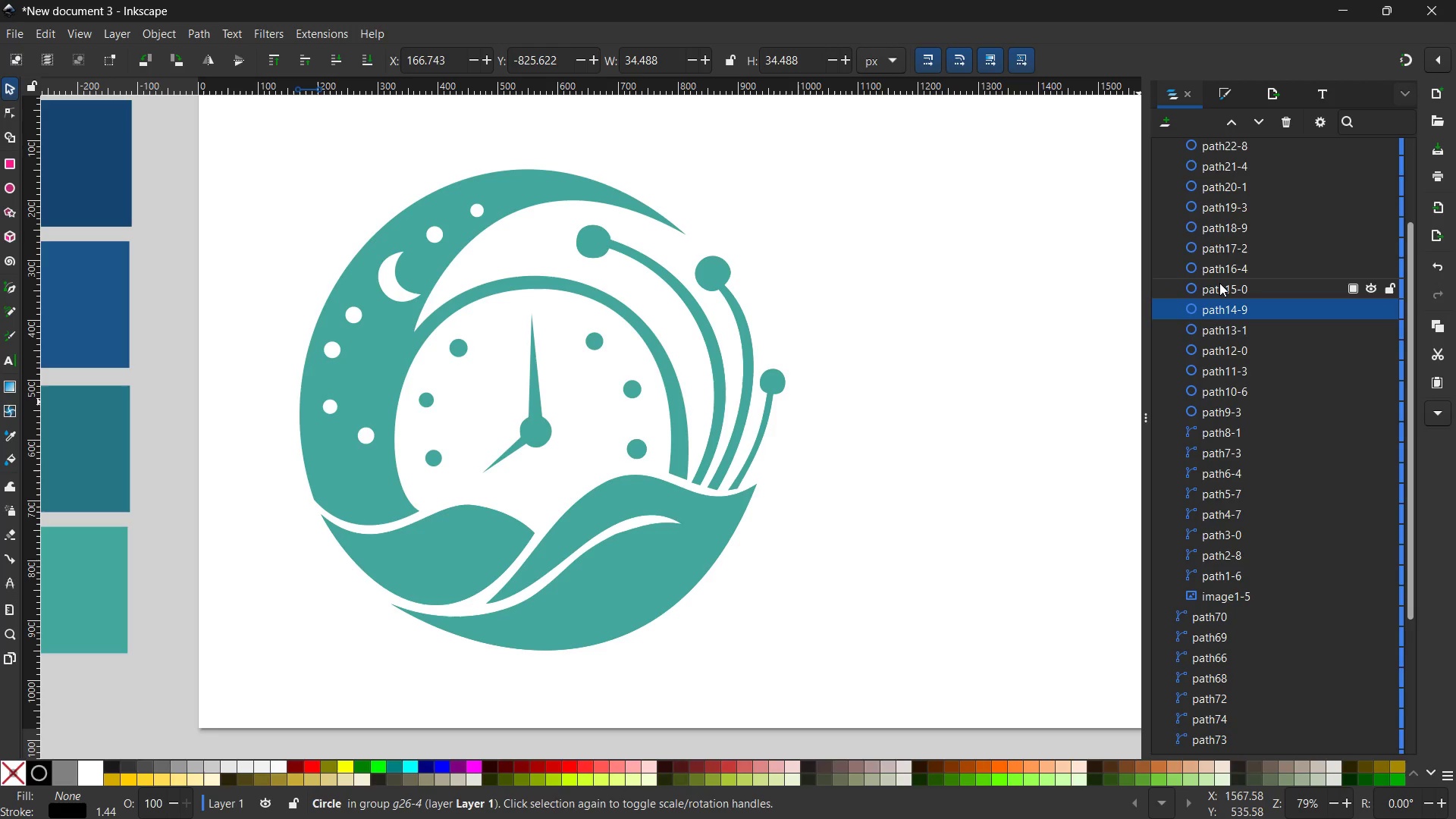 
triple_click([1219, 283])
 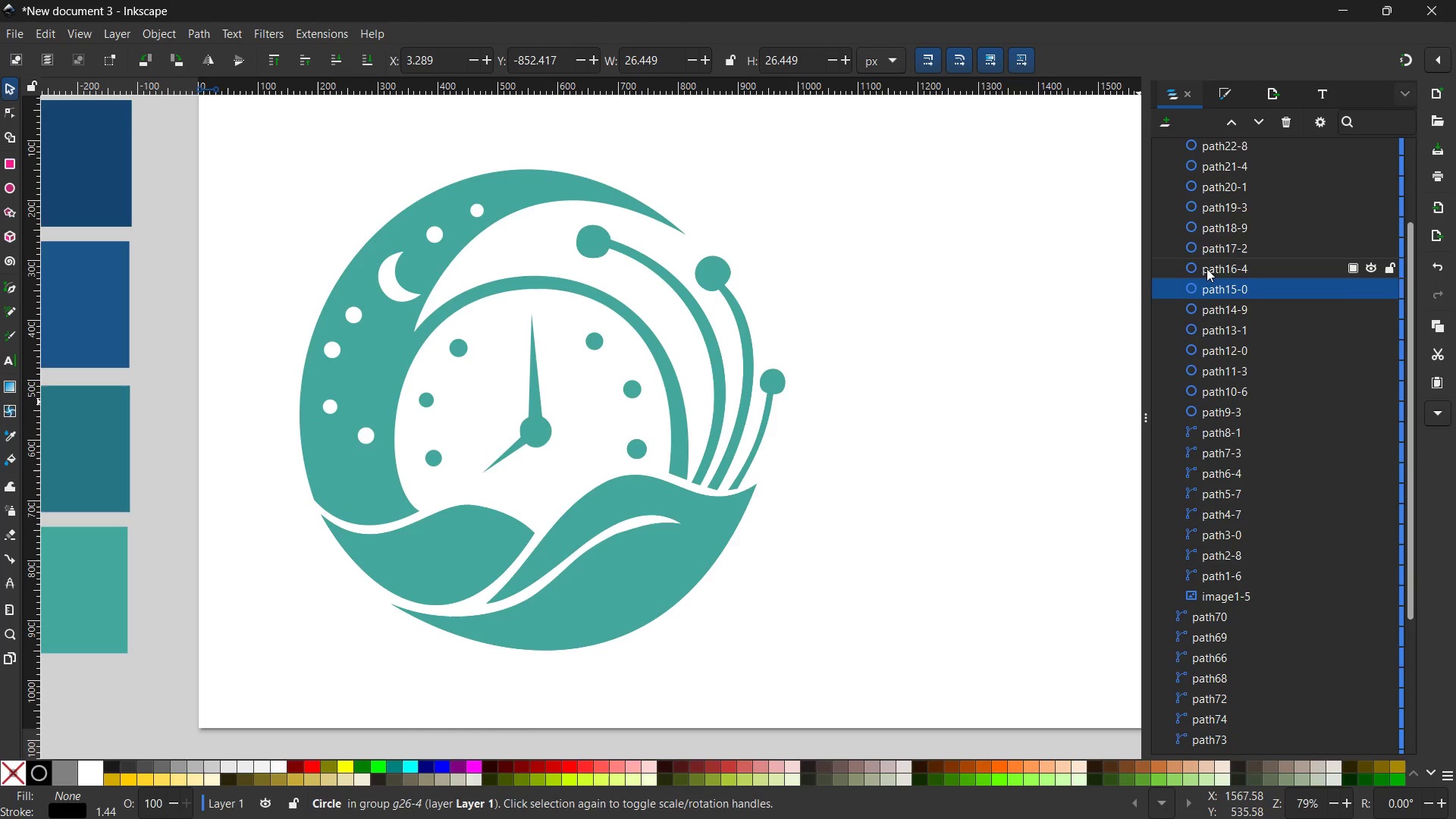 
triple_click([1207, 268])
 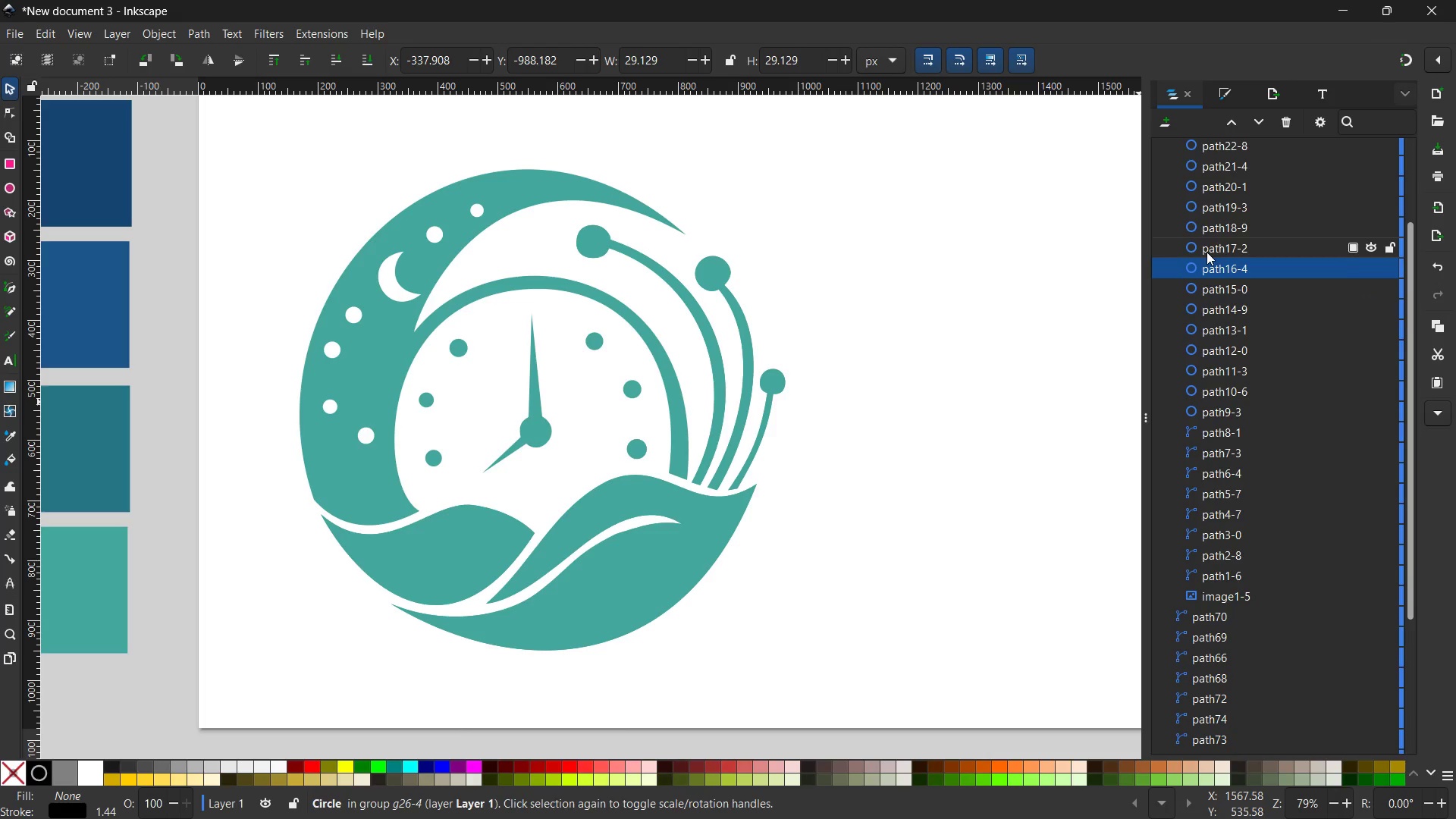 
left_click_drag(start_coordinate=[1207, 249], to_coordinate=[1207, 243])
 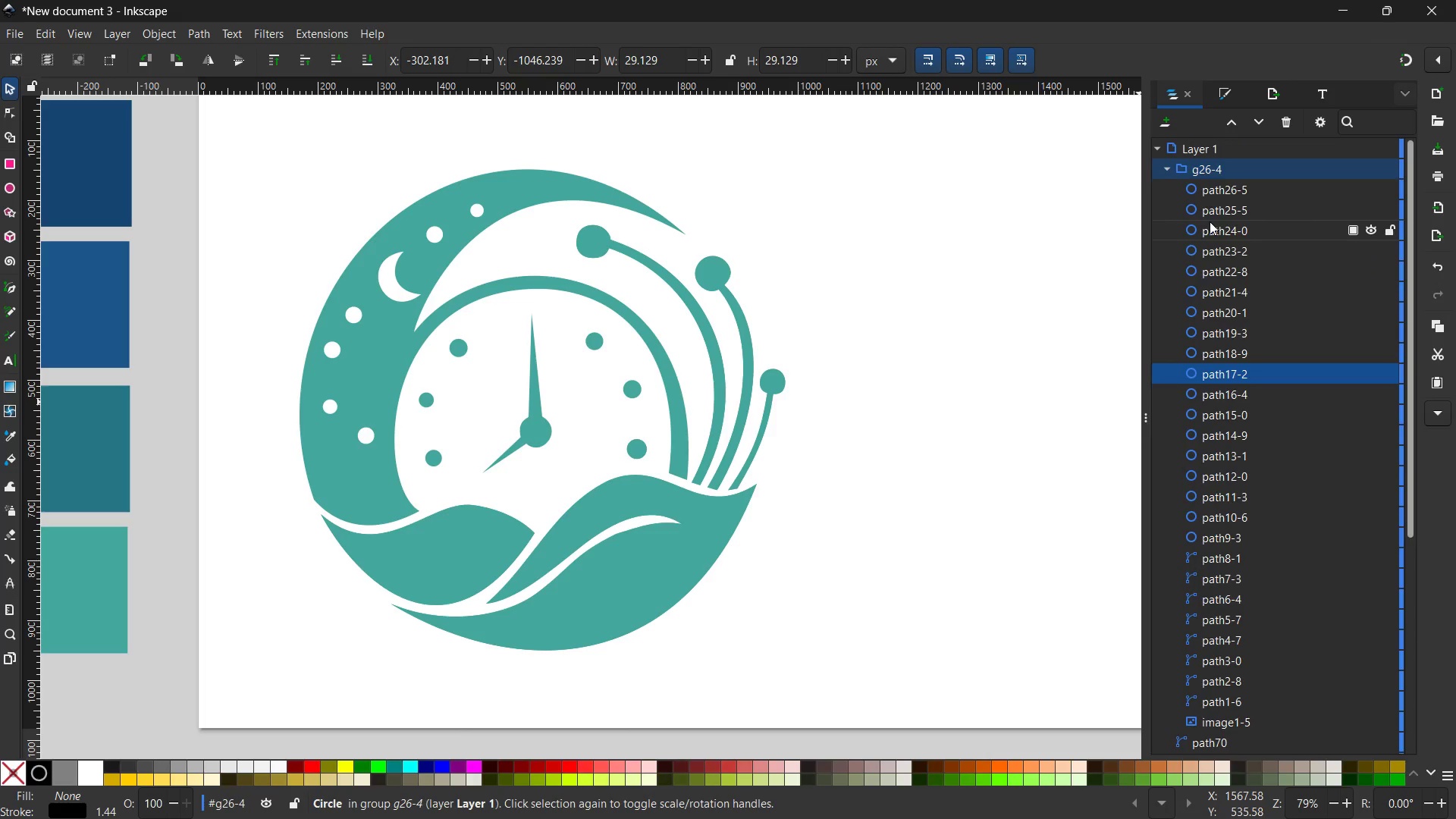 
double_click([1210, 221])
 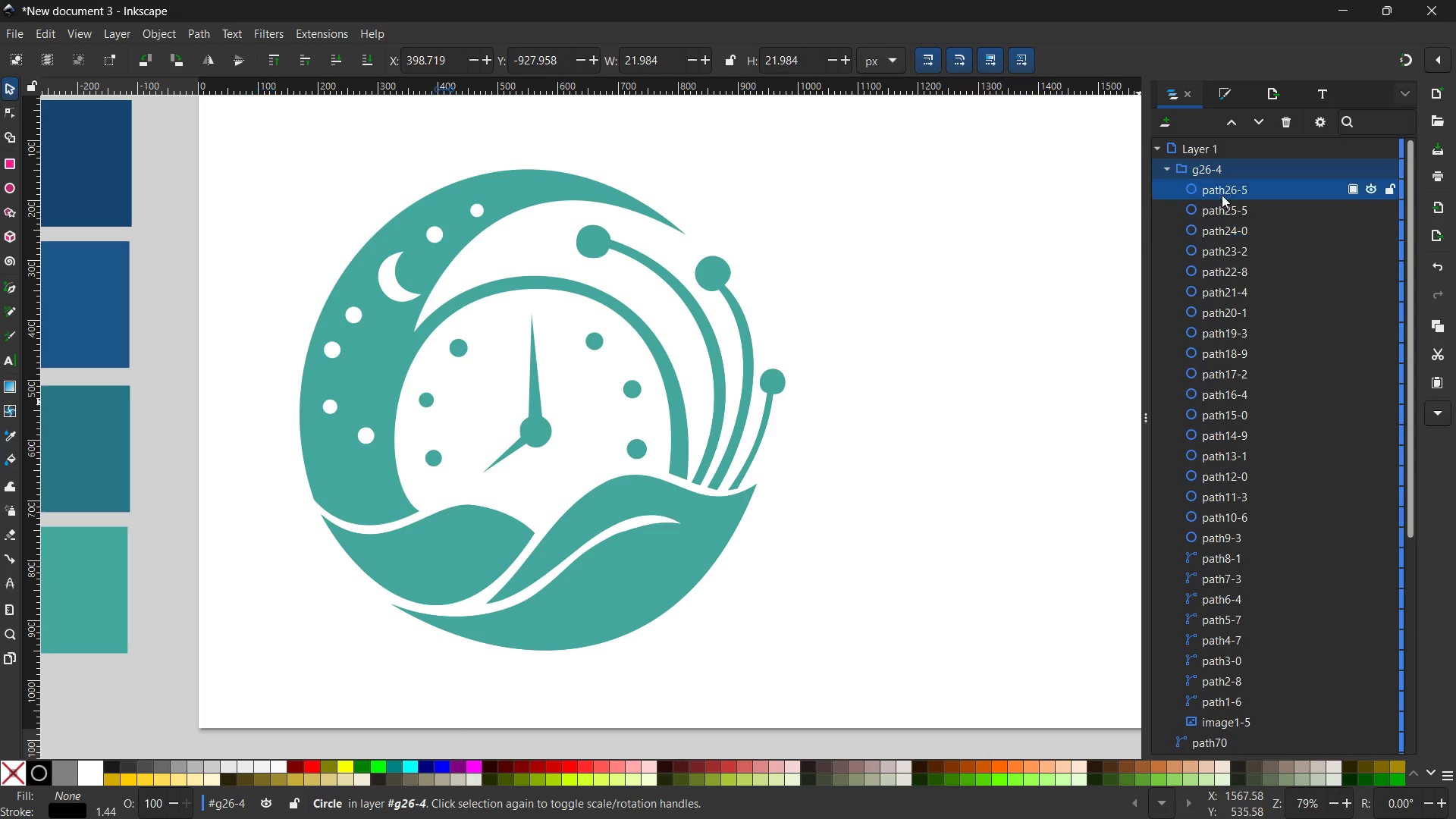 
double_click([1222, 209])
 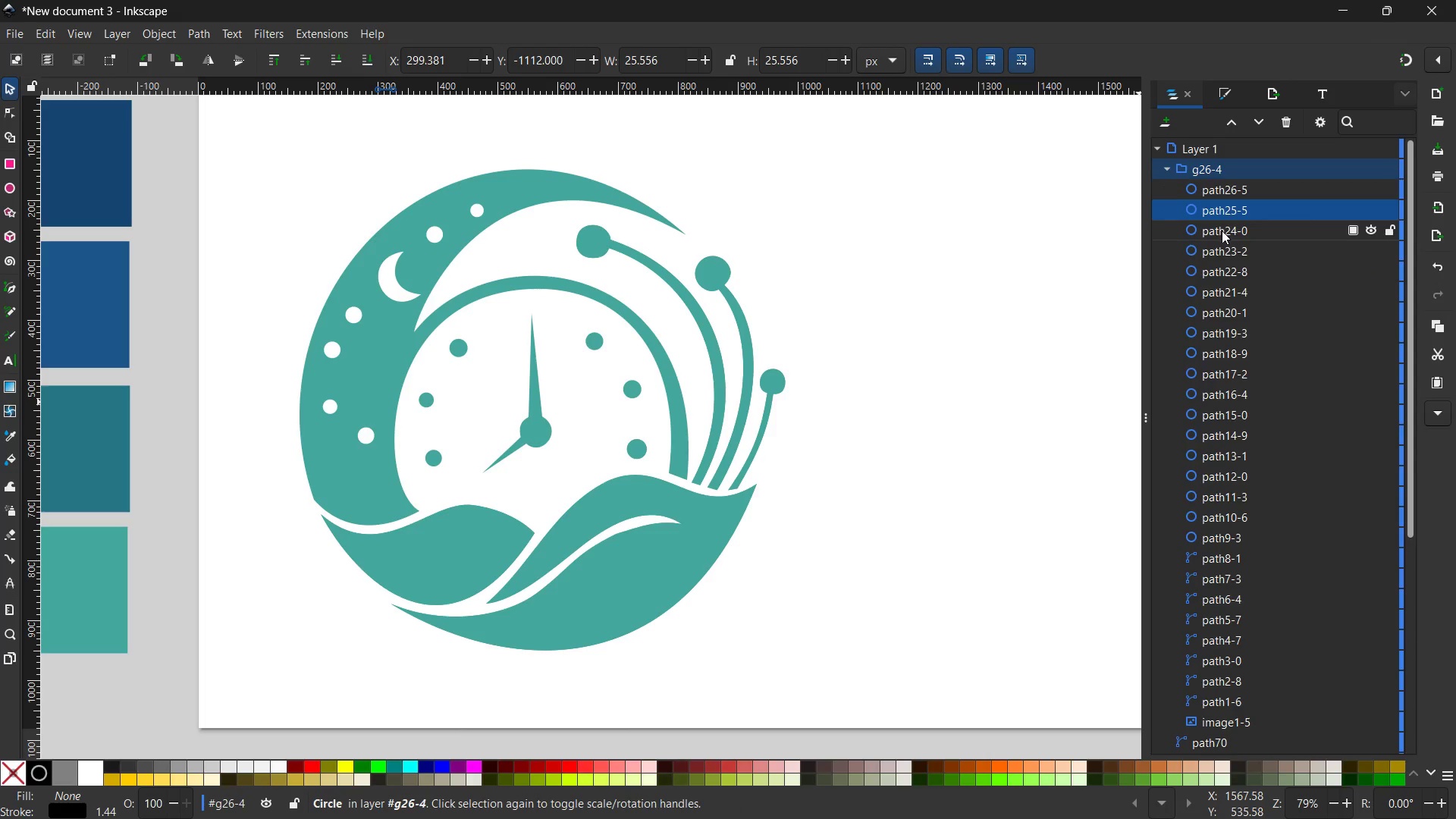 
triple_click([1222, 231])
 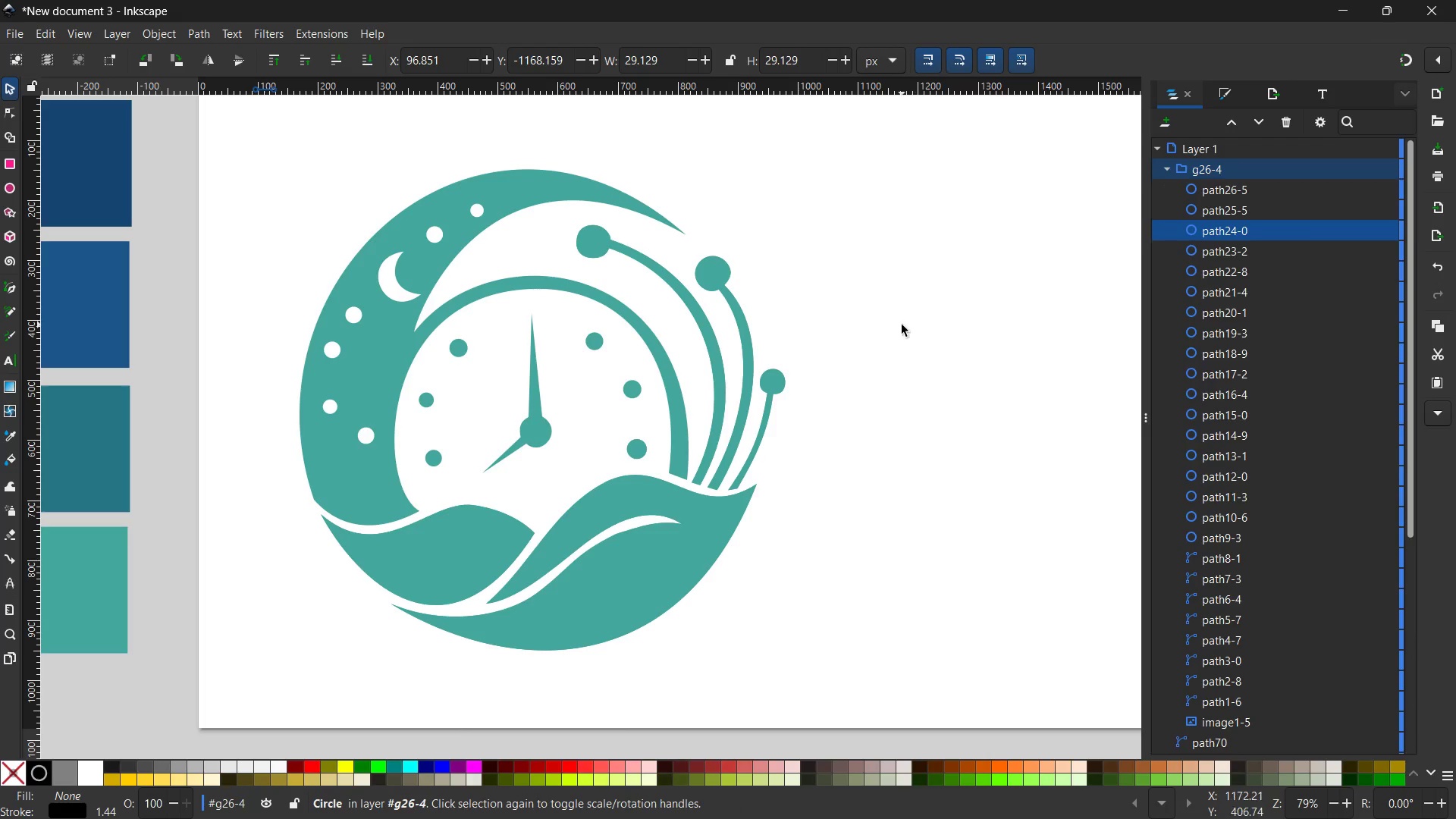 
hold_key(key=ControlLeft, duration=0.59)
scroll: coordinate [901, 325], scroll_direction: down, amount: 2.0
 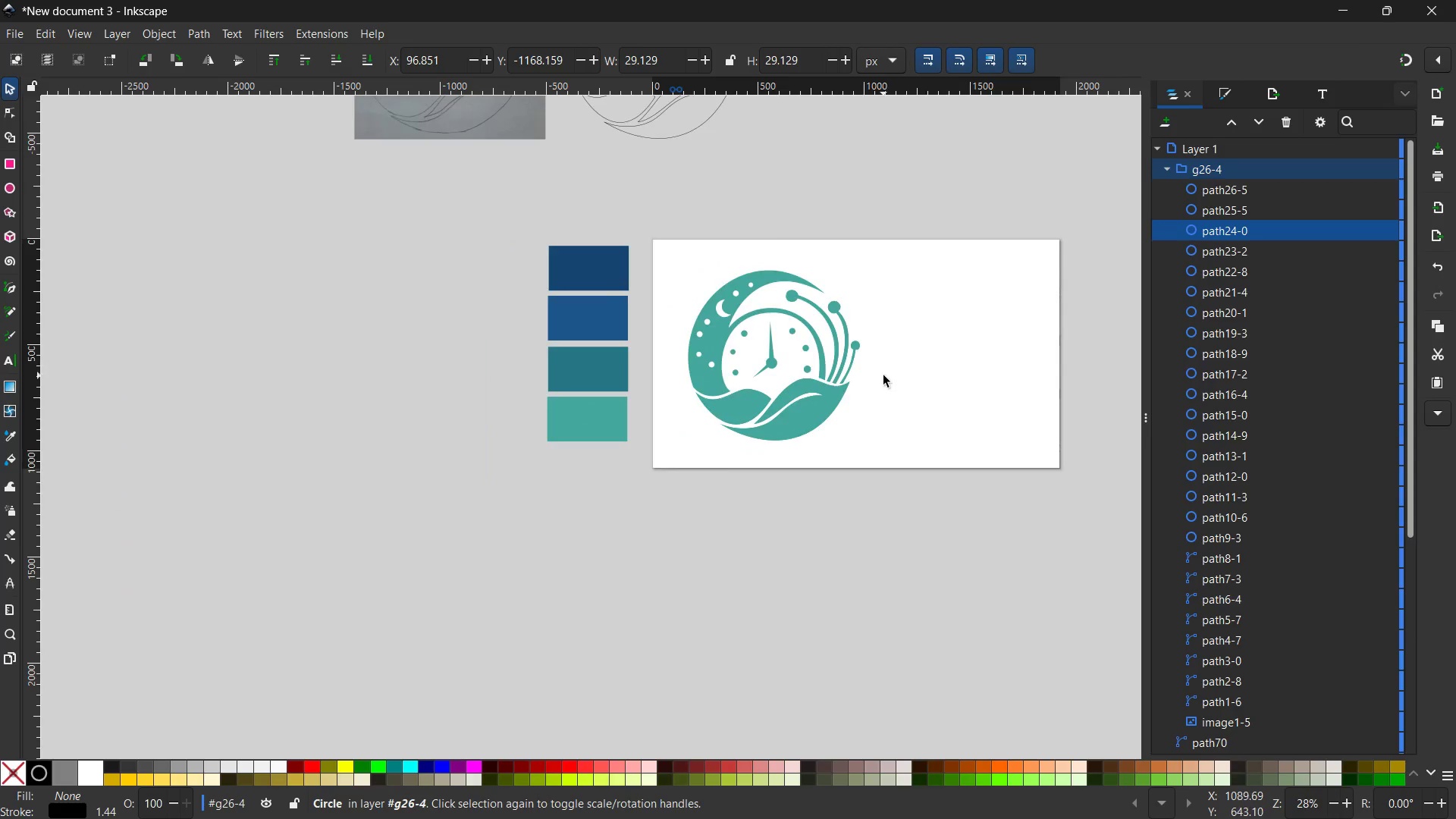 
scroll: coordinate [883, 375], scroll_direction: up, amount: 3.0
 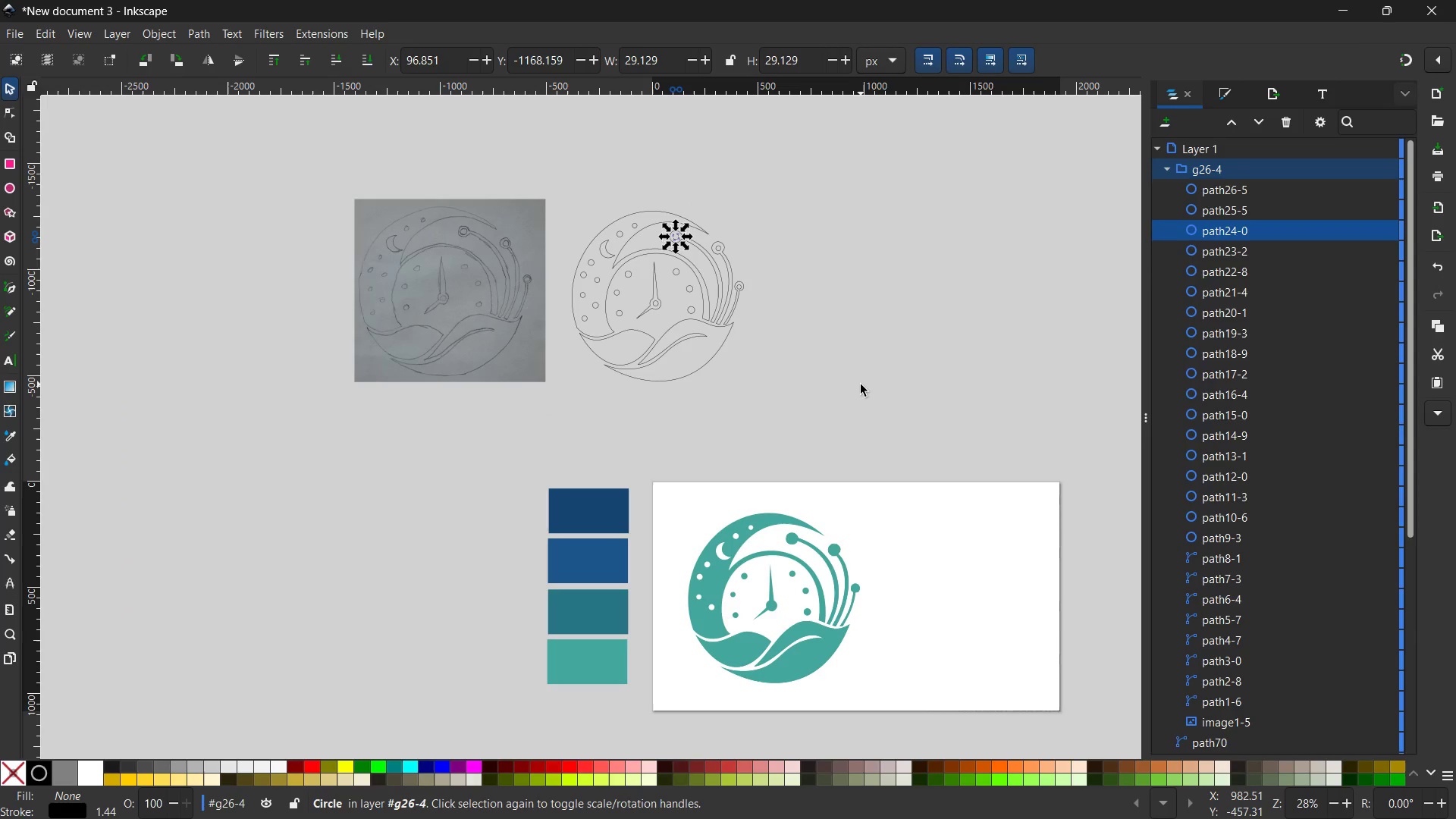 
left_click([861, 384])
 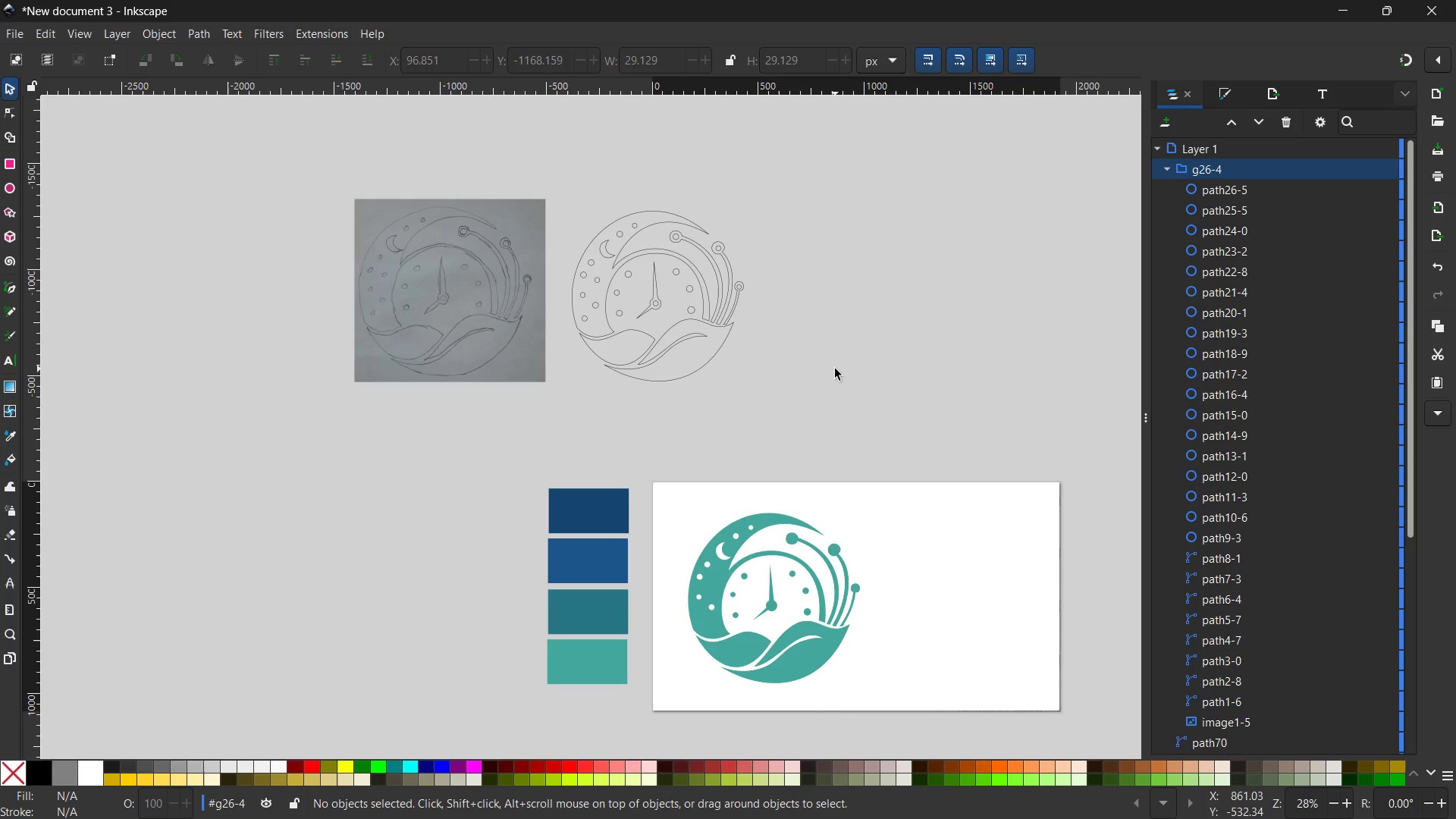 
key(Control+ControlLeft)
 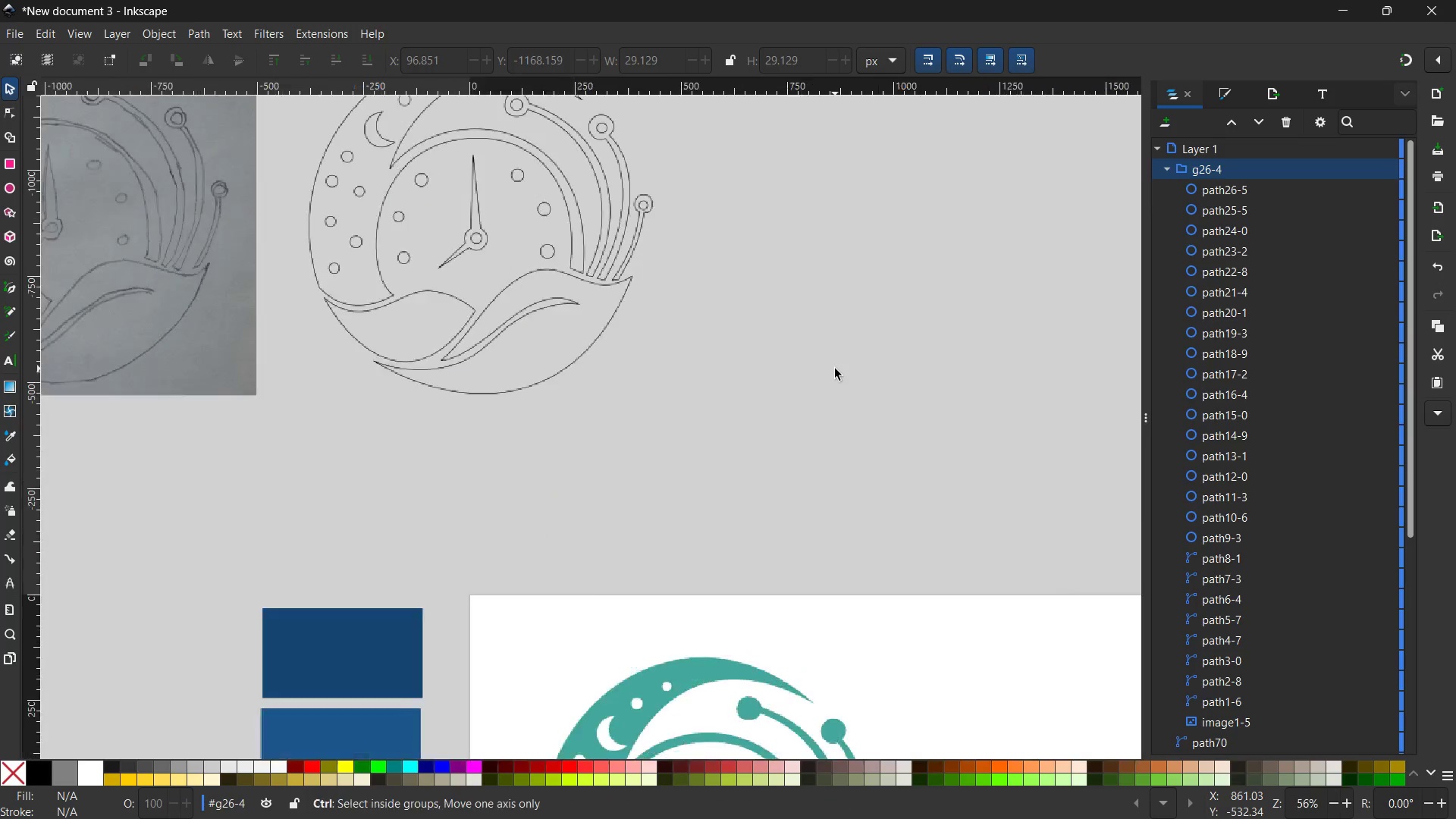 
scroll: coordinate [833, 369], scroll_direction: down, amount: 17.0
 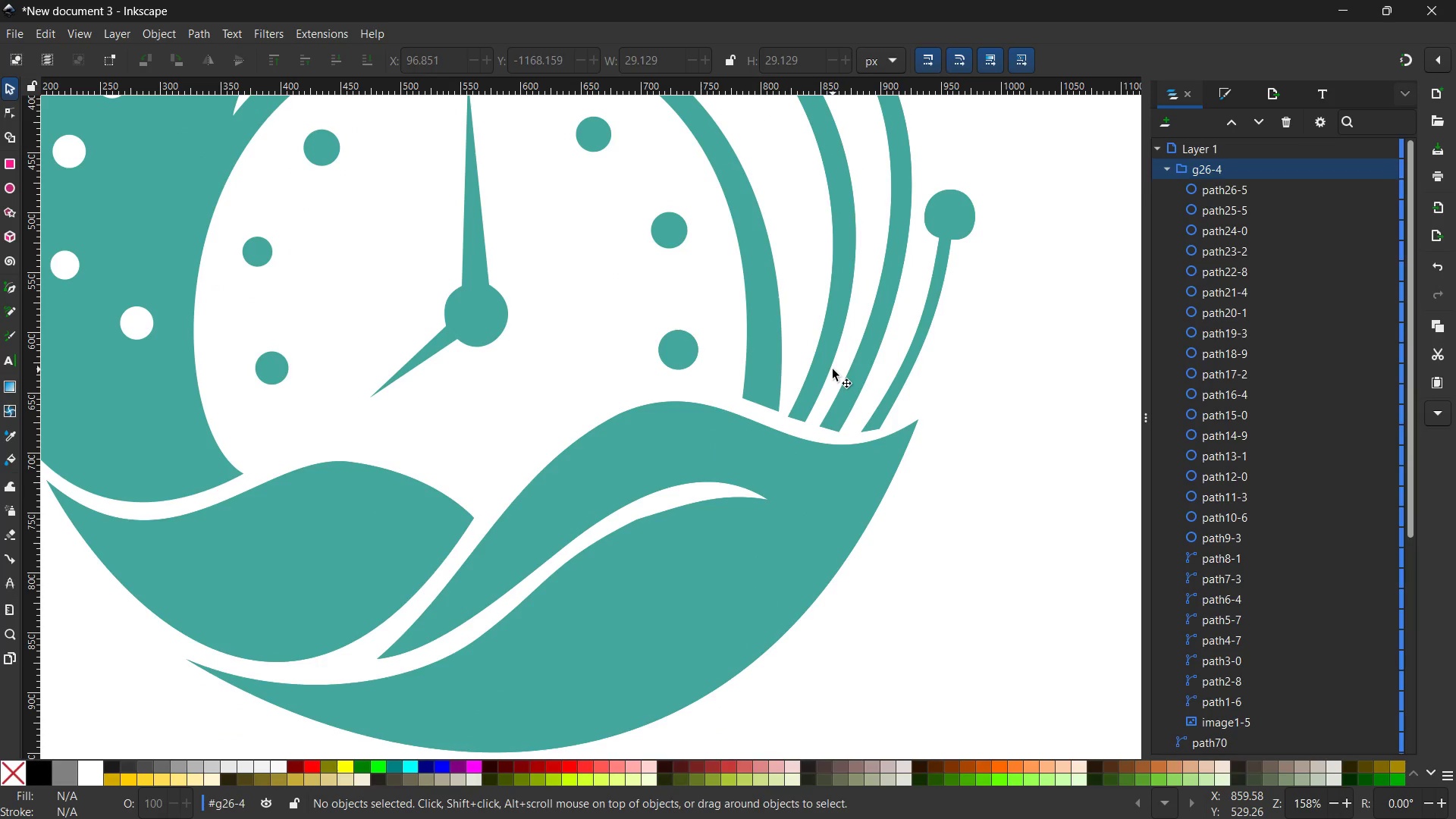 
key(Control+ControlLeft)
 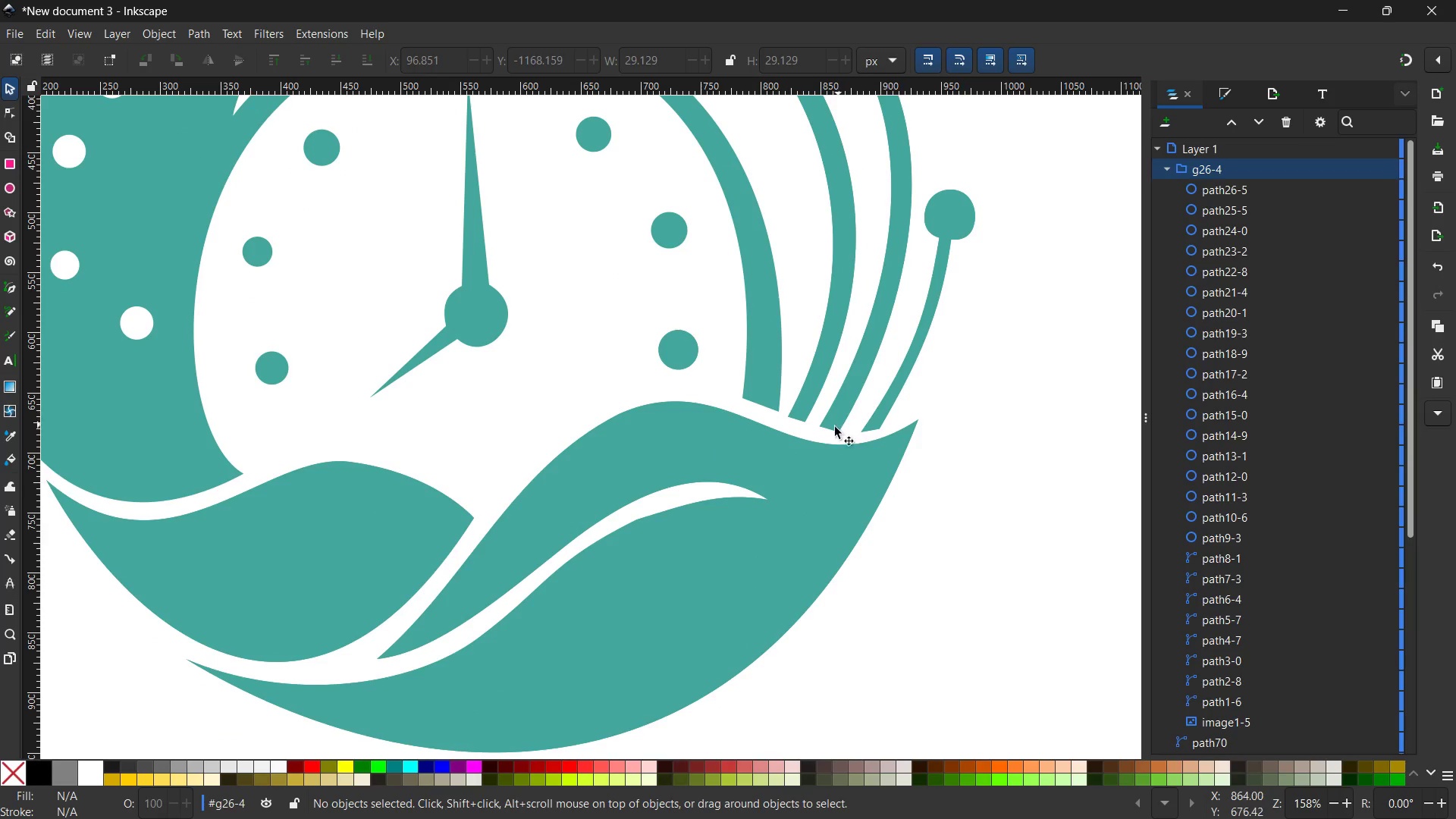 
scroll: coordinate [810, 439], scroll_direction: up, amount: 3.0
 